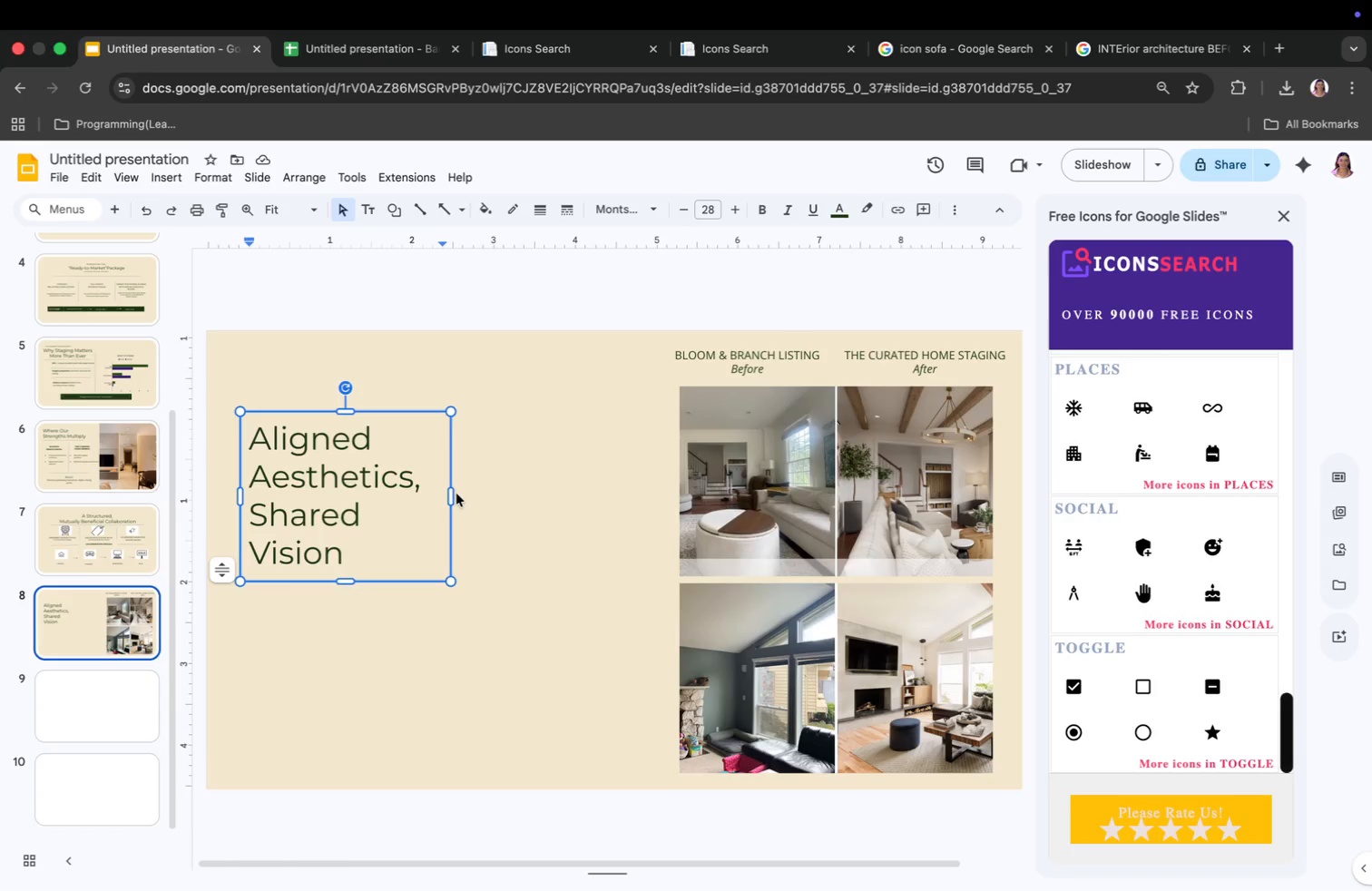 
left_click_drag(start_coordinate=[407, 417], to_coordinate=[409, 384])
 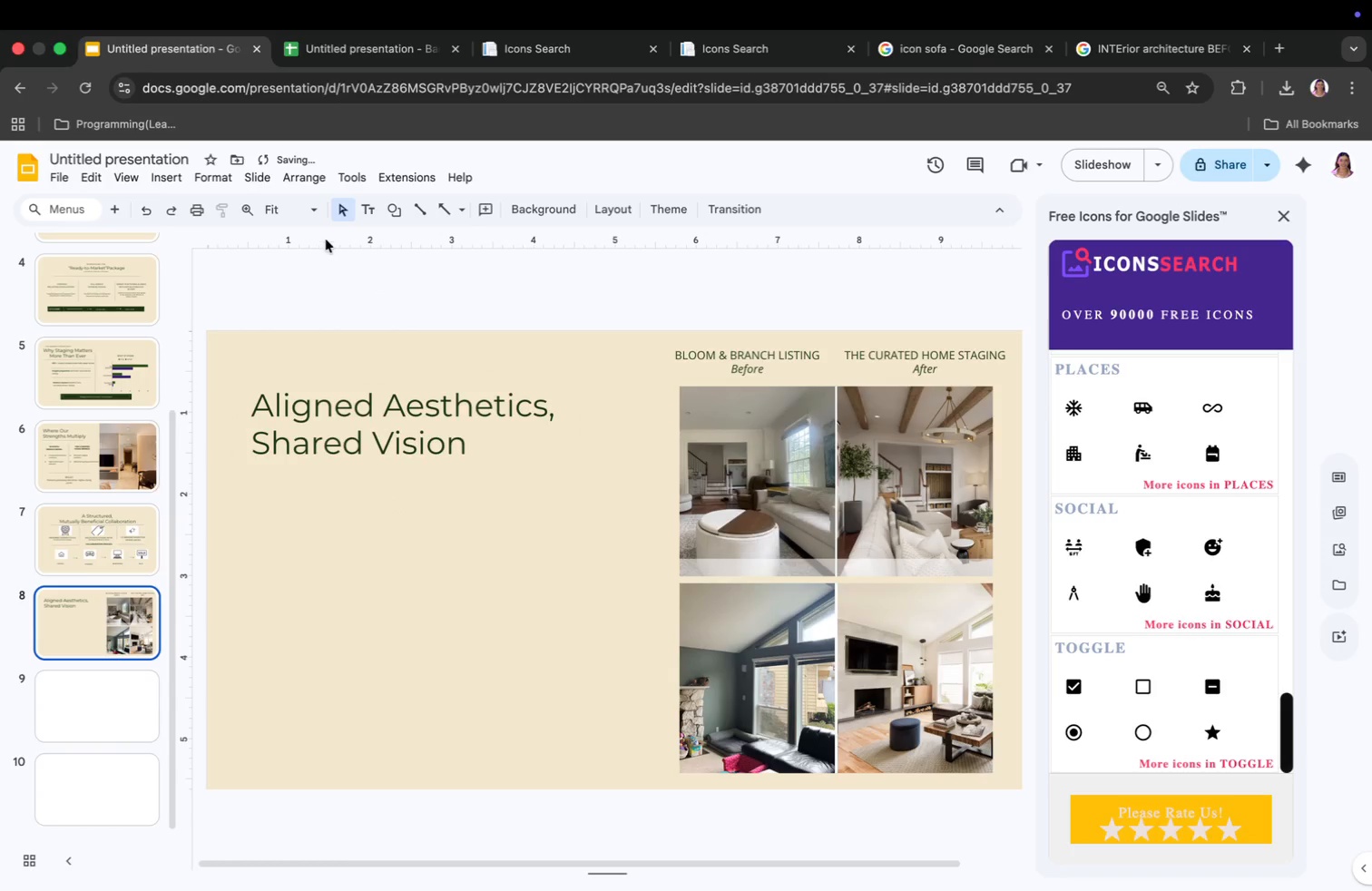 
left_click([420, 214])
 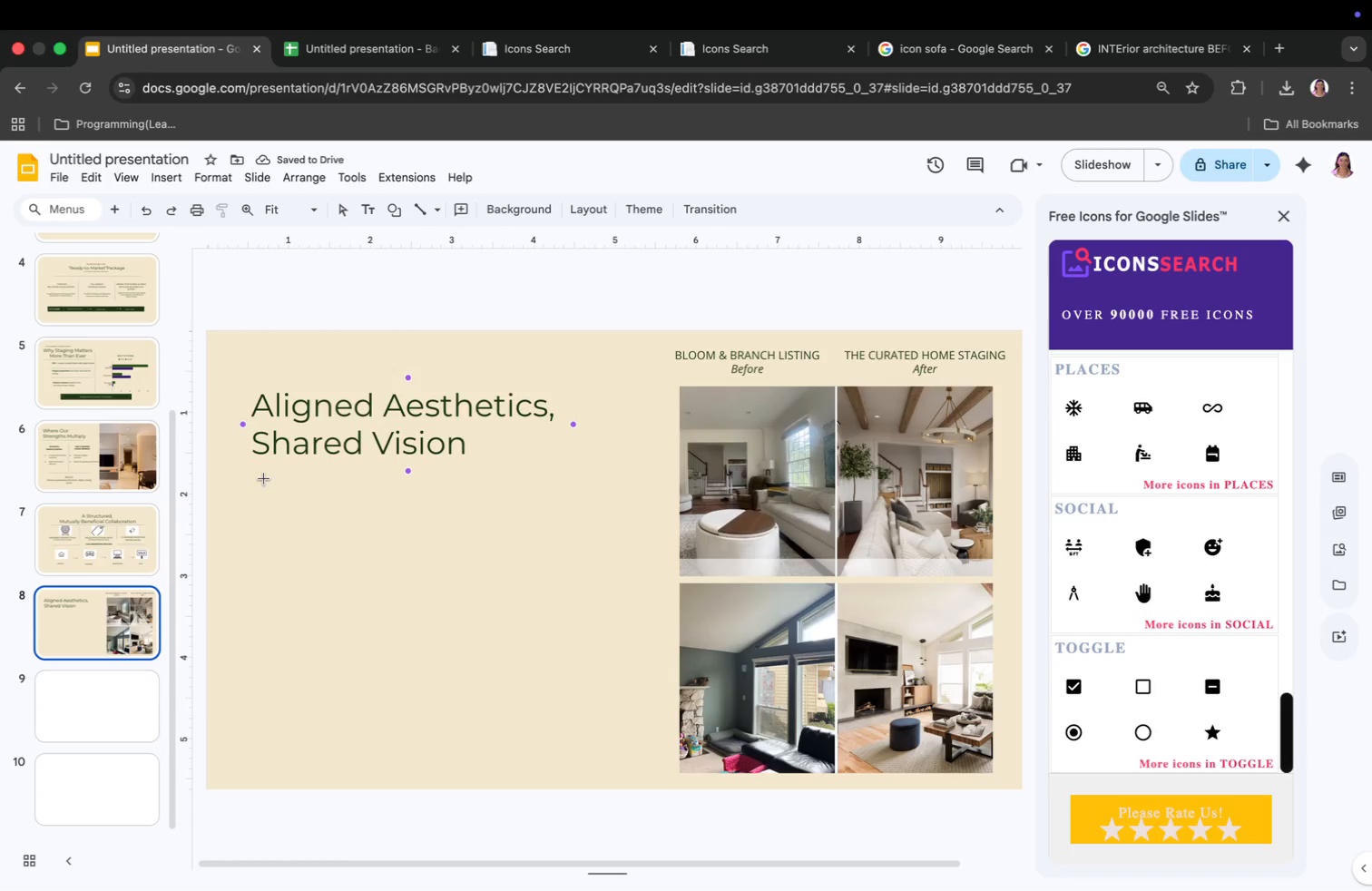 
left_click([253, 472])
 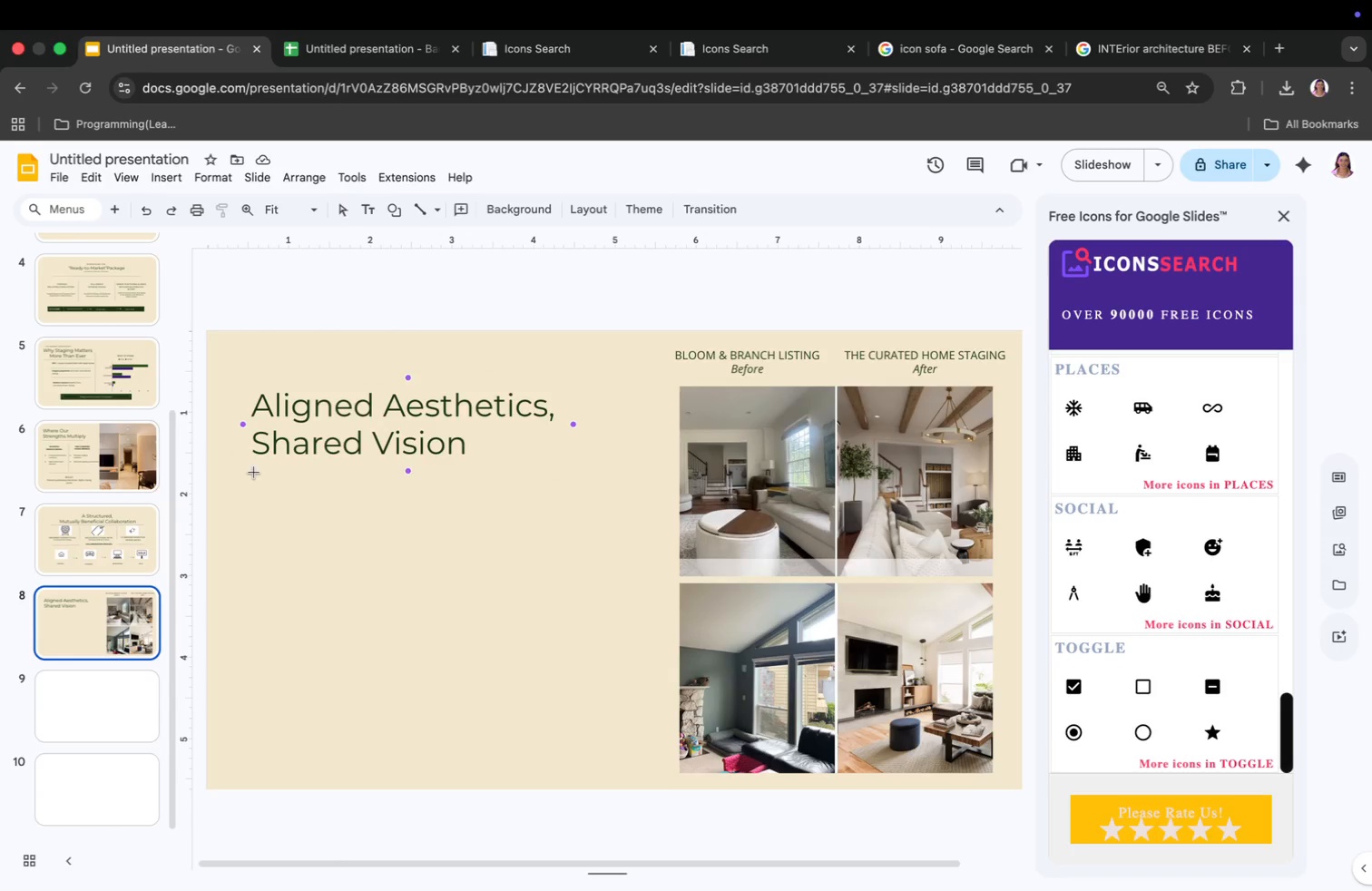 
left_click_drag(start_coordinate=[334, 550], to_coordinate=[605, 471])
 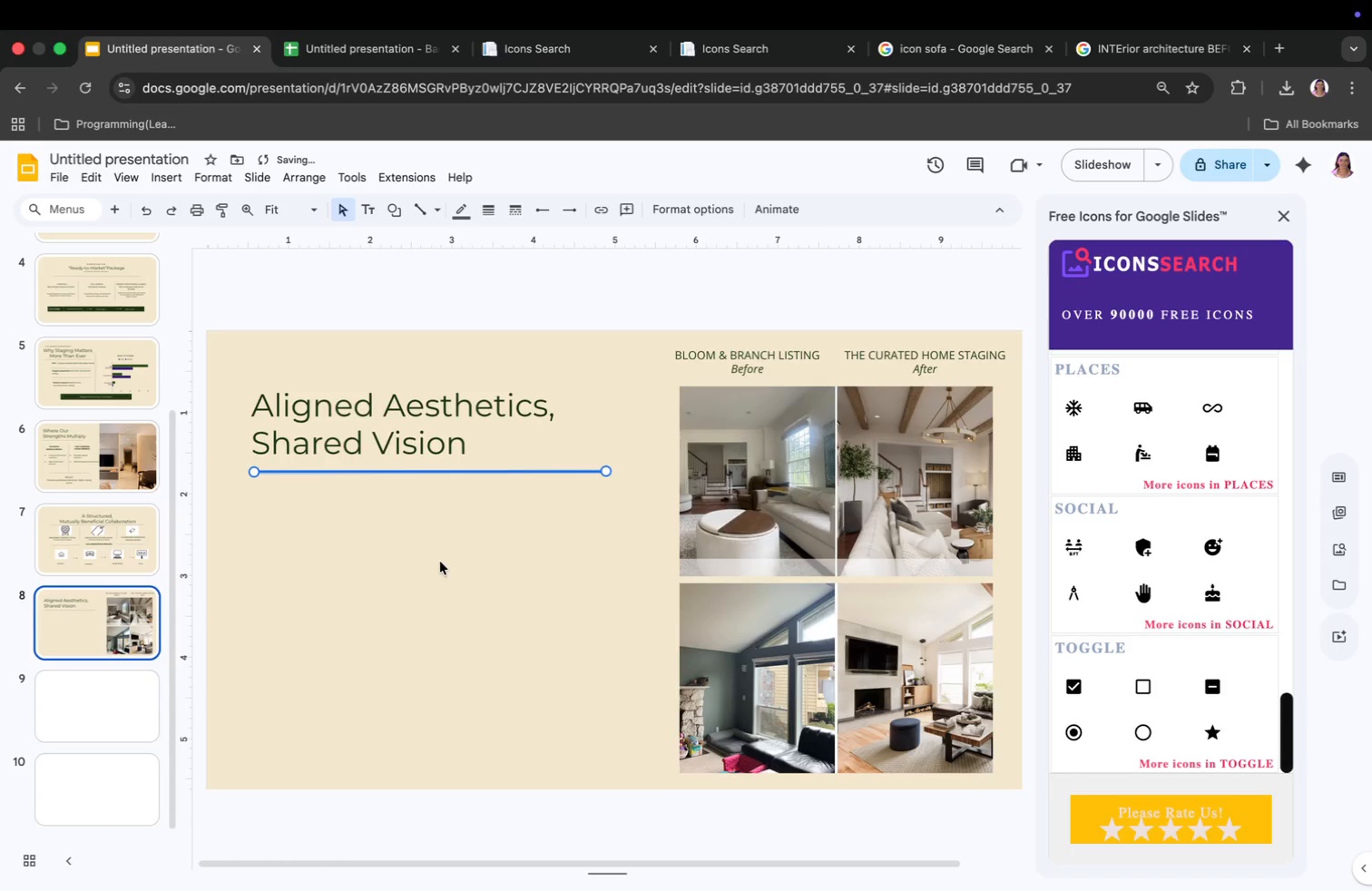 
left_click([439, 562])
 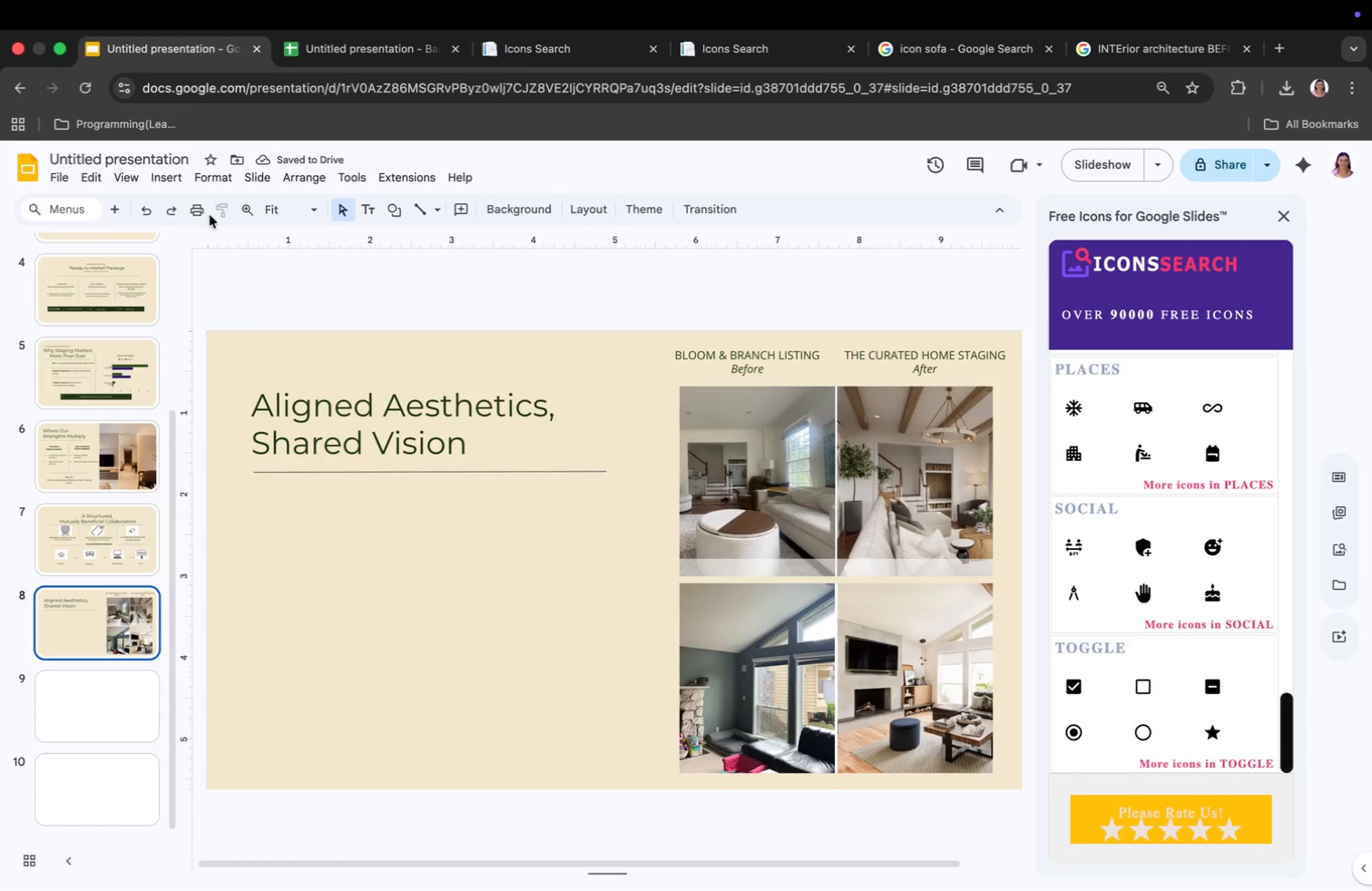 
left_click([176, 183])
 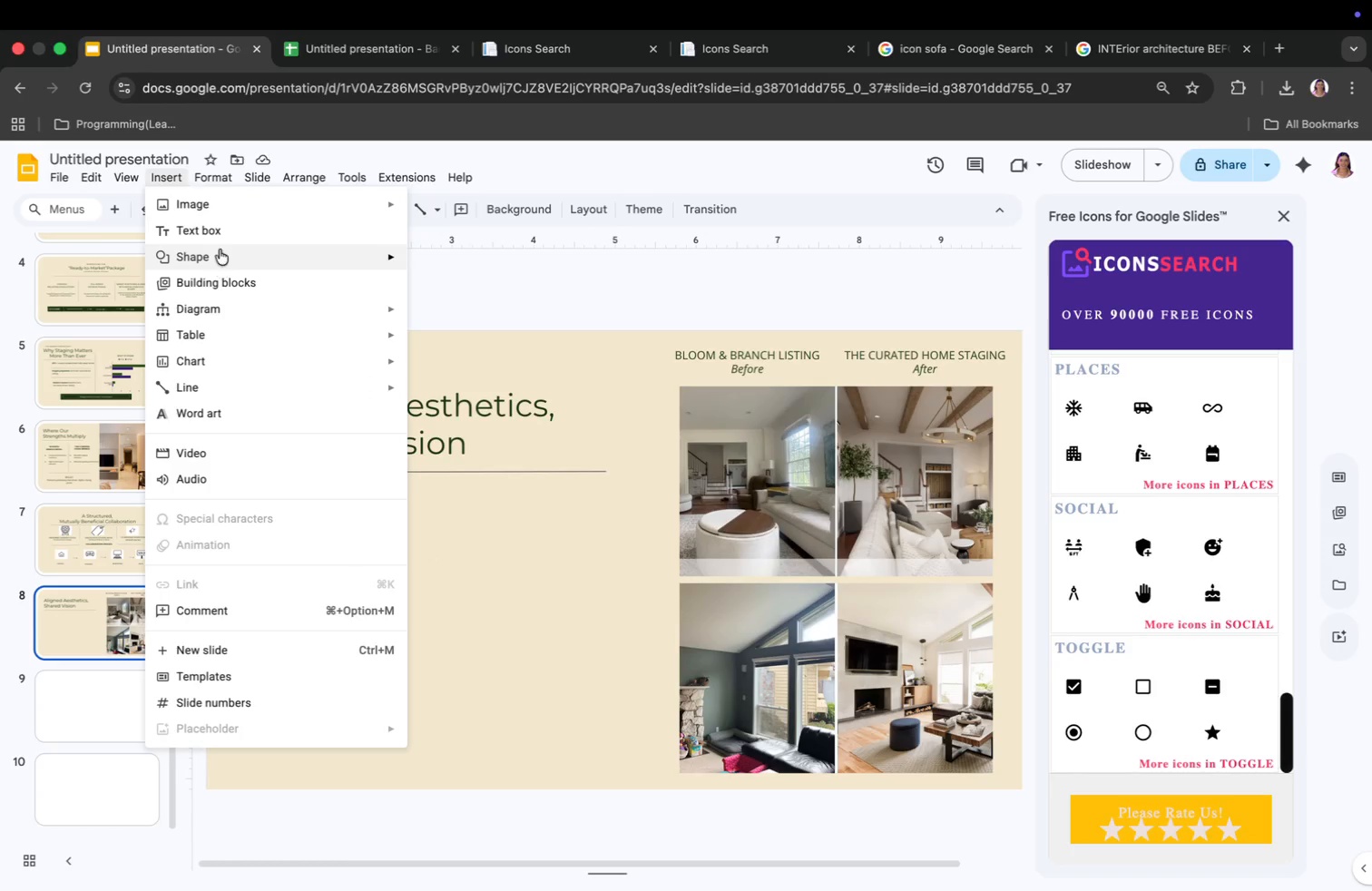 
left_click([220, 234])
 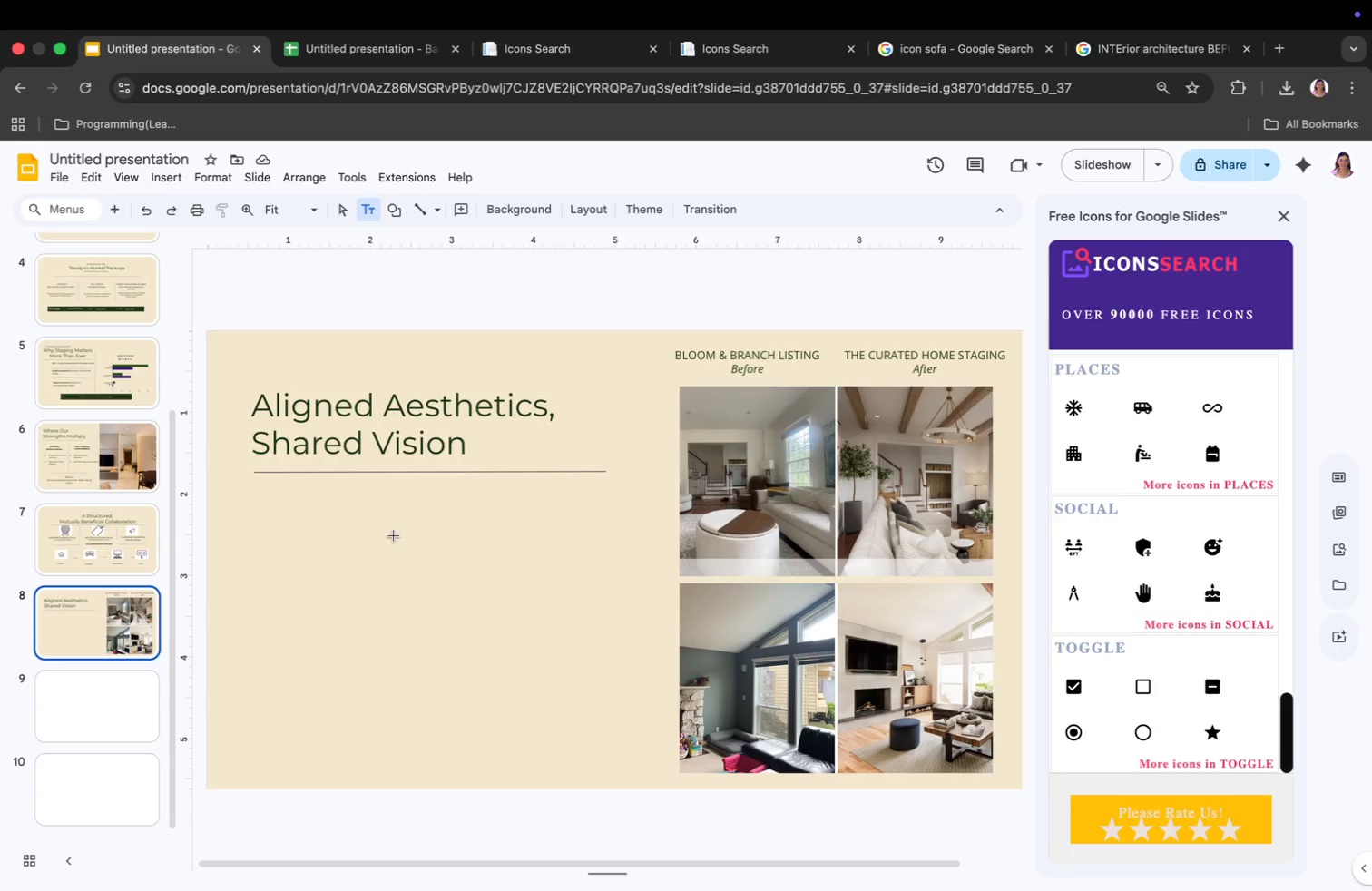 
left_click([394, 535])
 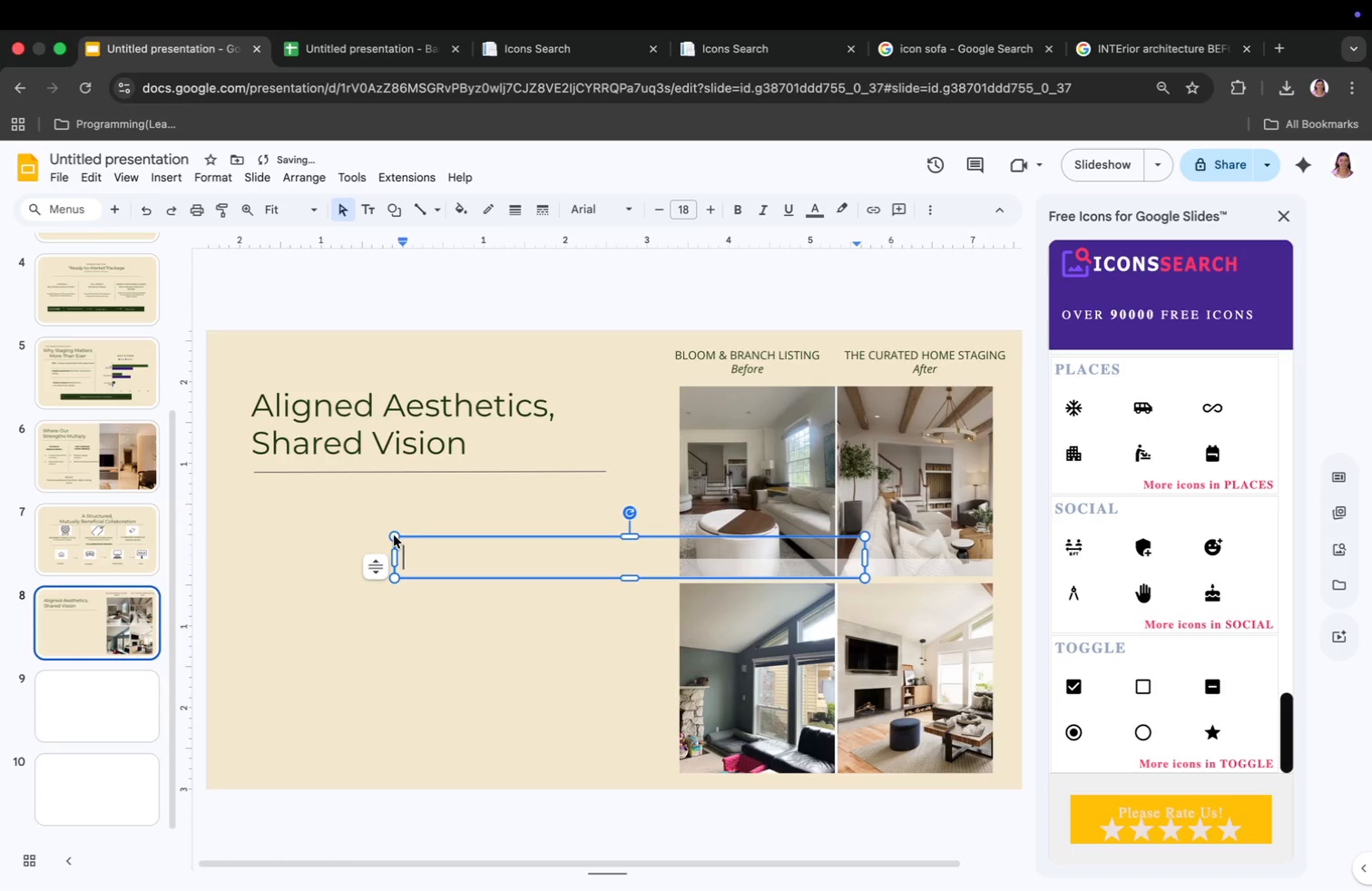 
right_click([430, 563])
 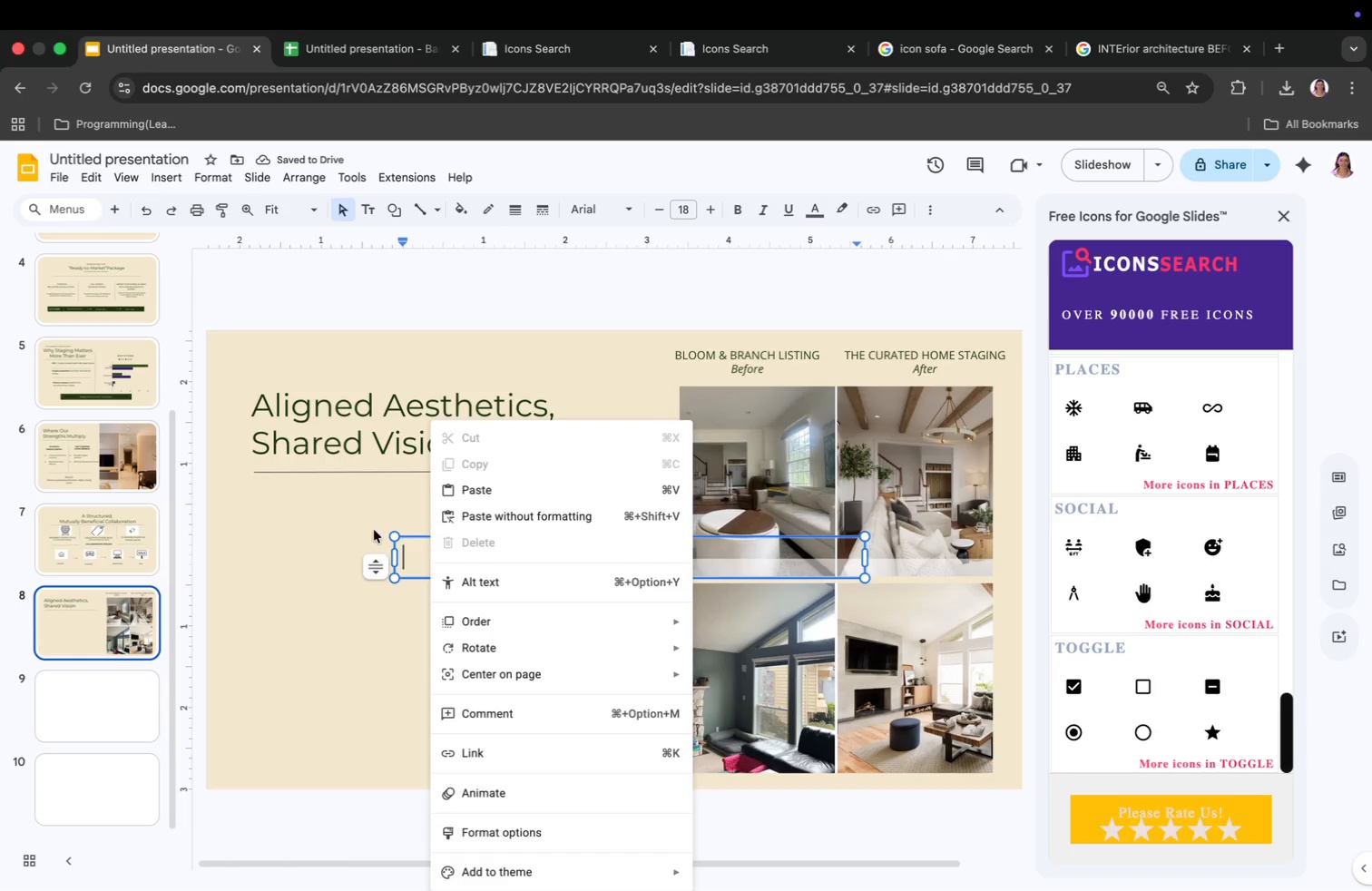 
left_click([374, 529])
 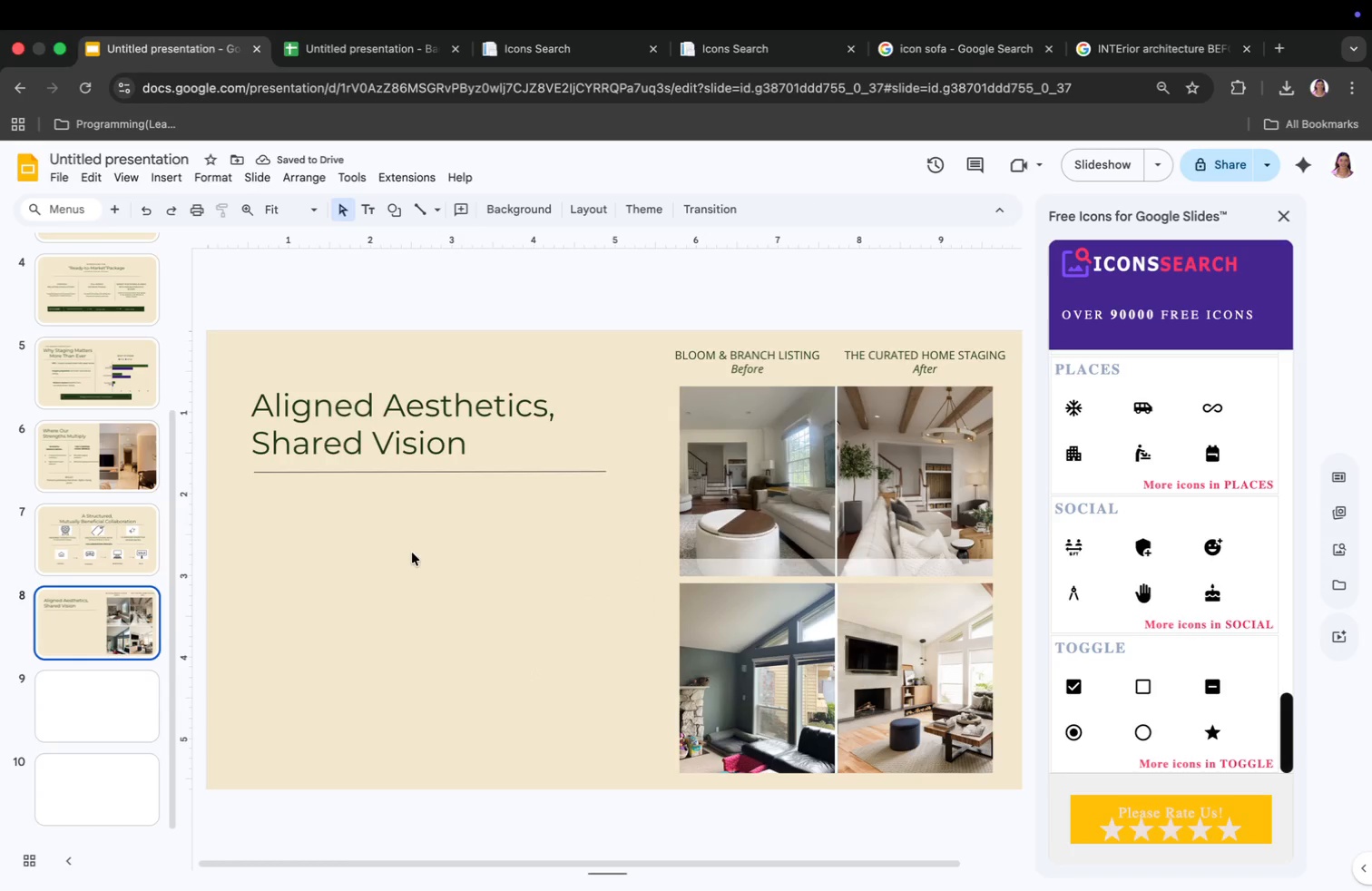 
left_click([412, 553])
 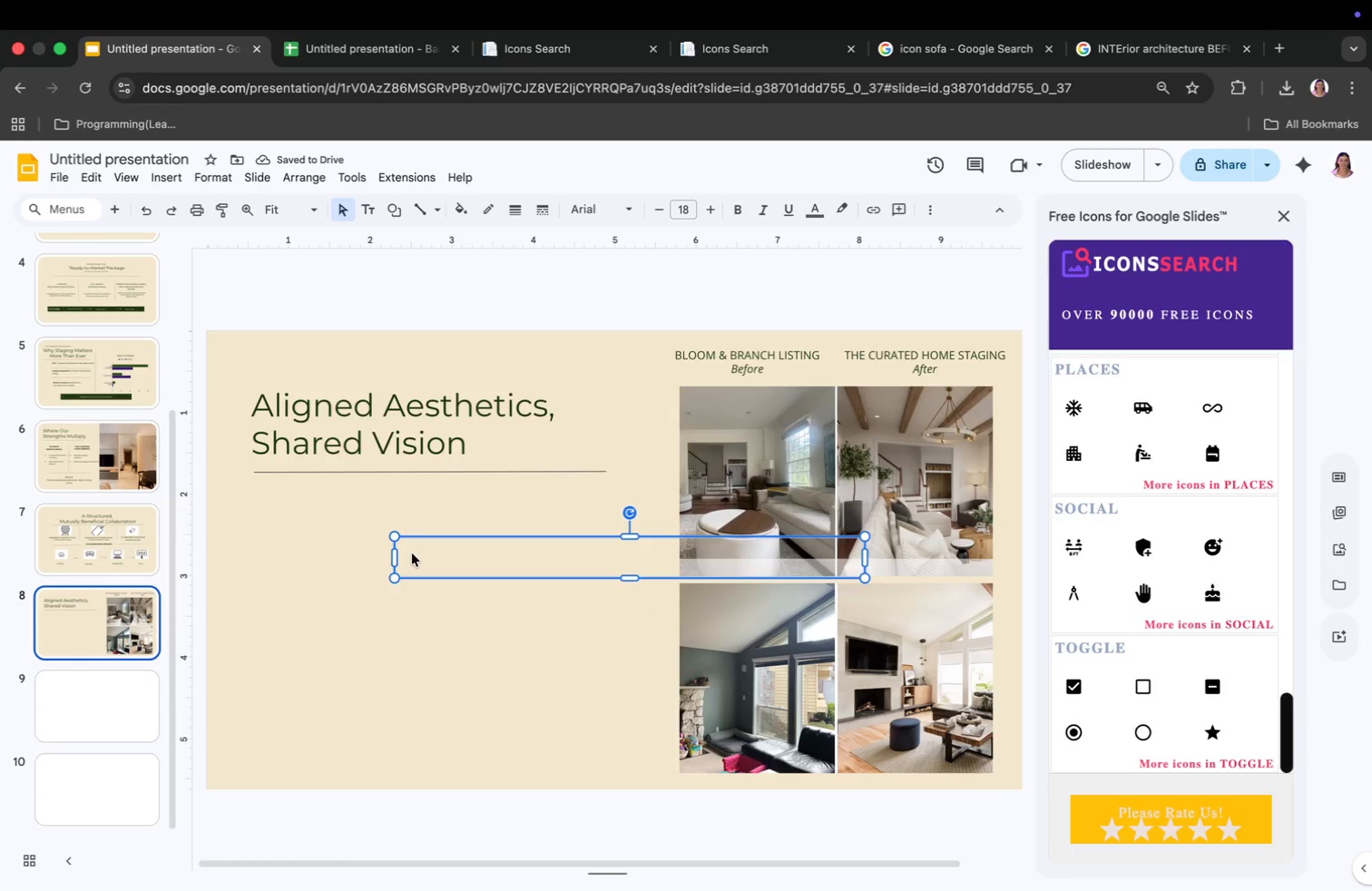 
right_click([412, 553])
 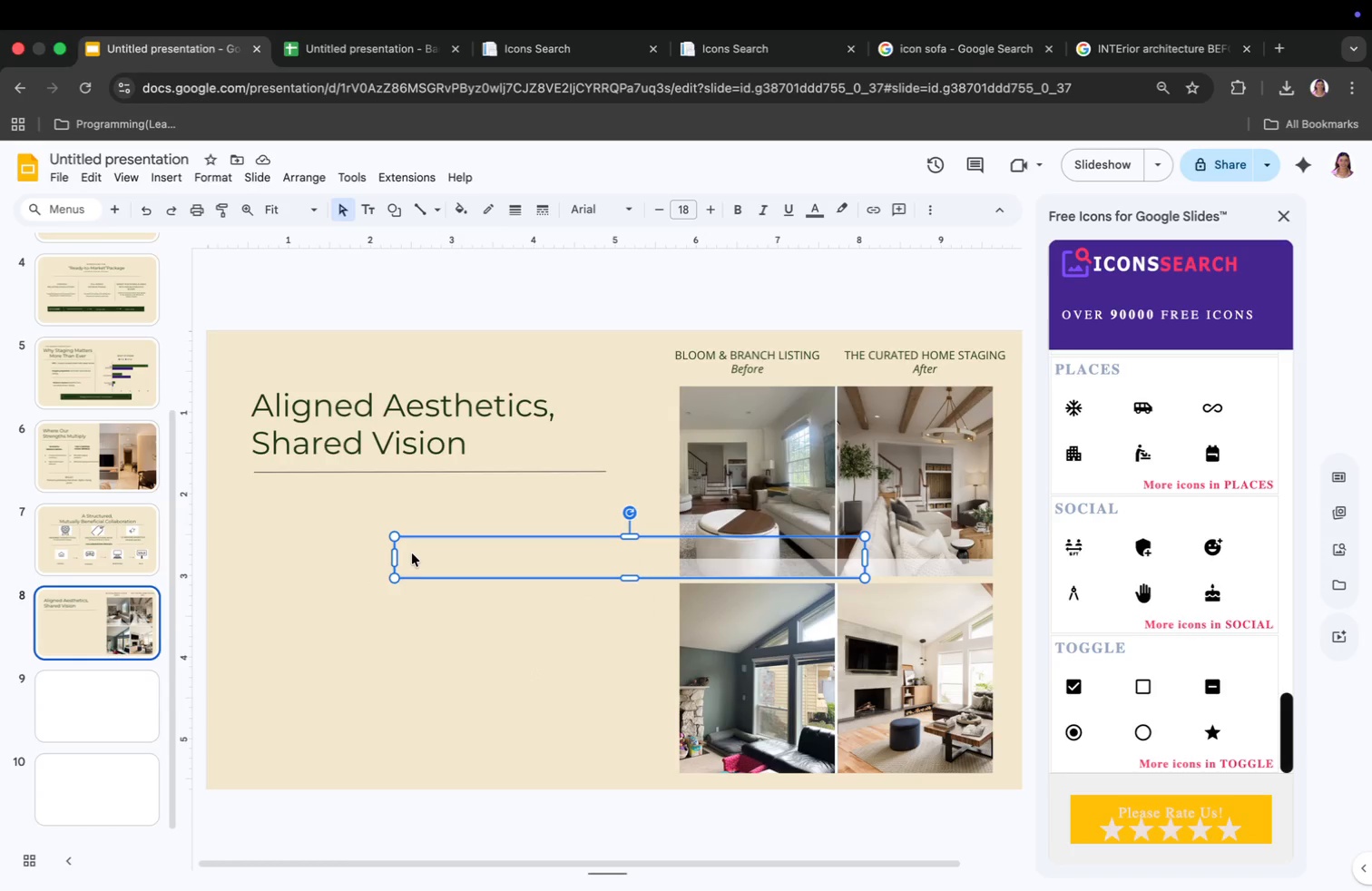 
right_click([412, 553])
 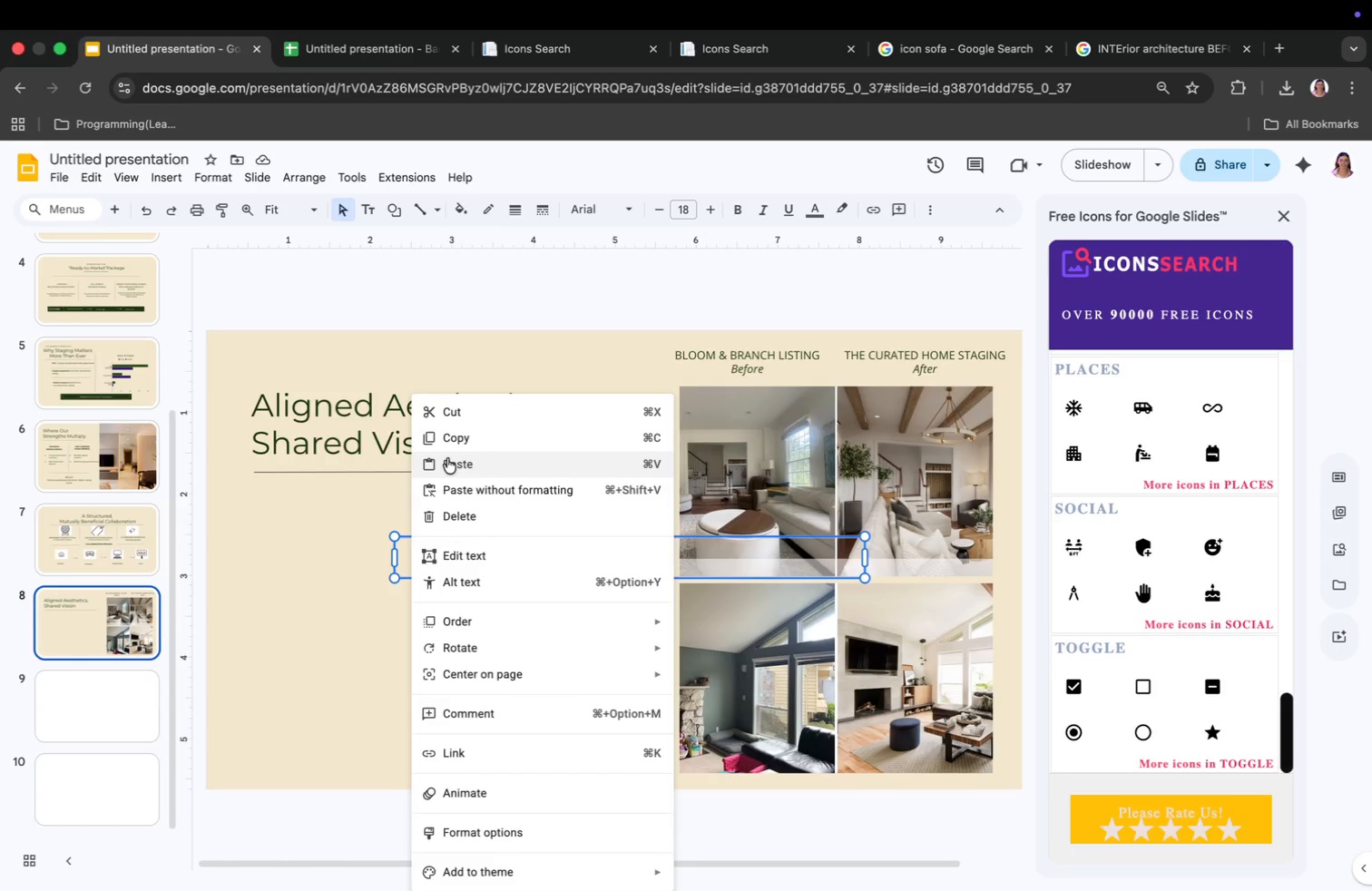 
left_click([463, 437])
 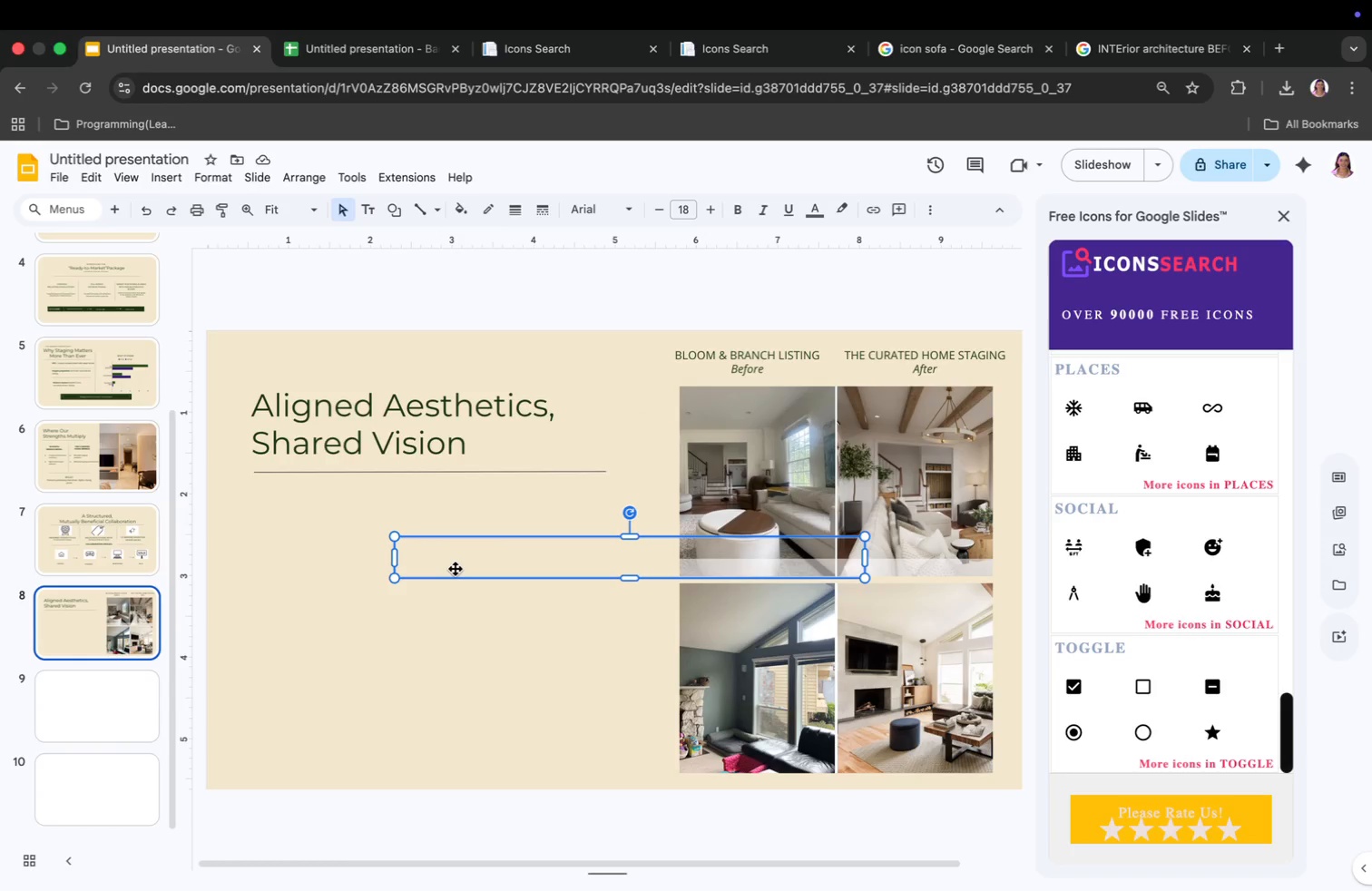 
key(Meta+CommandLeft)
 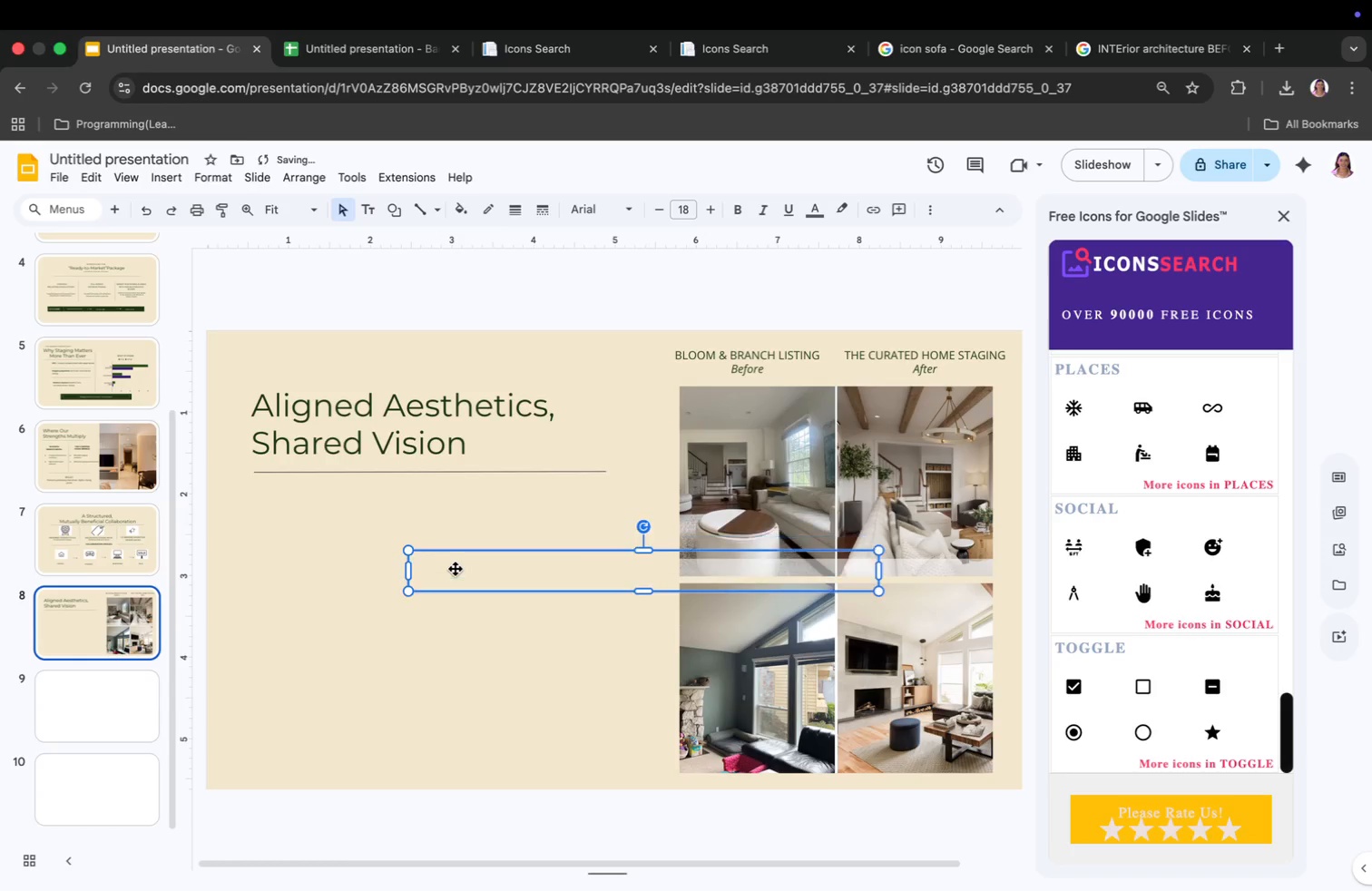 
key(Meta+V)
 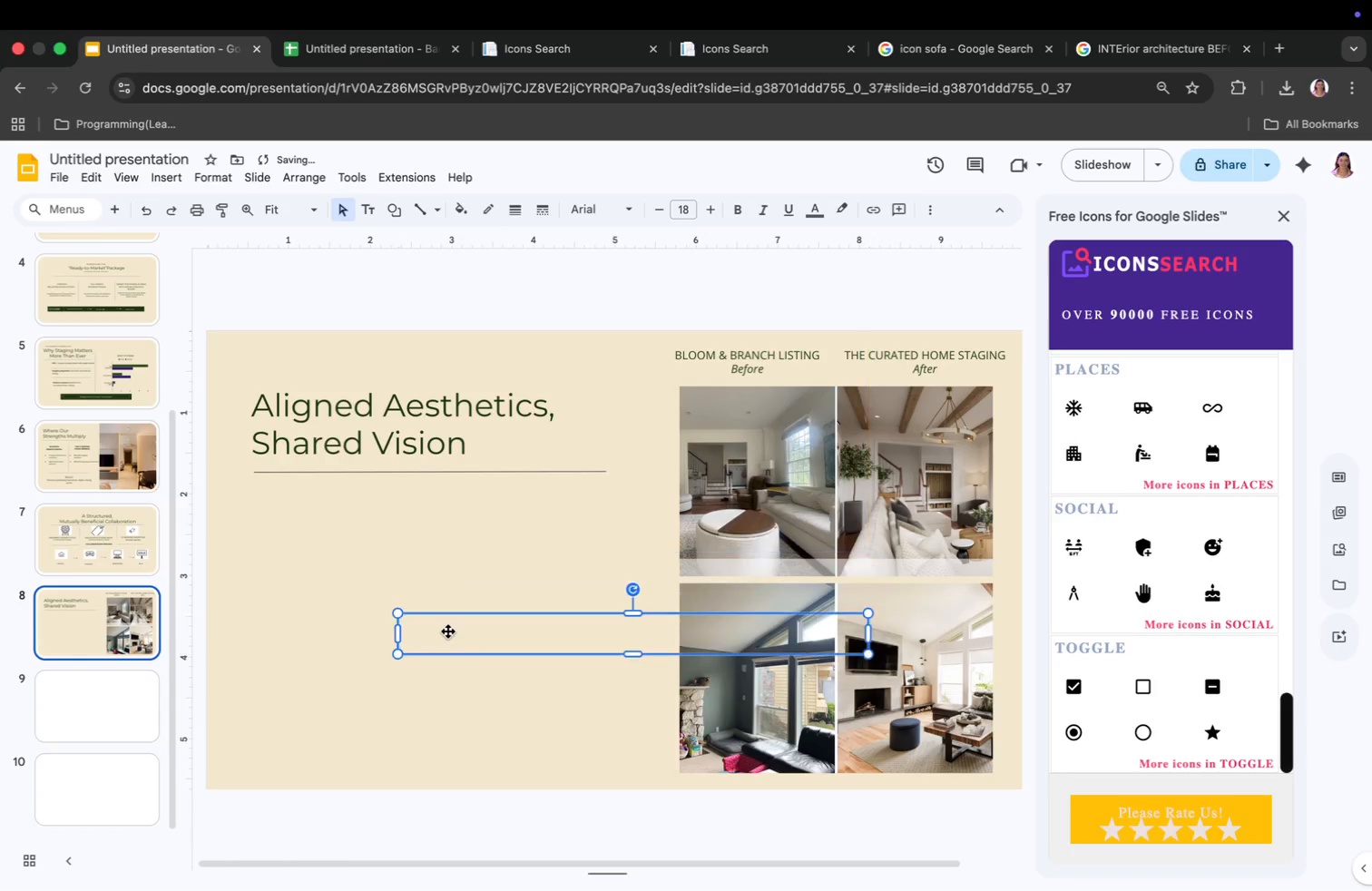 
left_click_drag(start_coordinate=[456, 569], to_coordinate=[448, 631])
 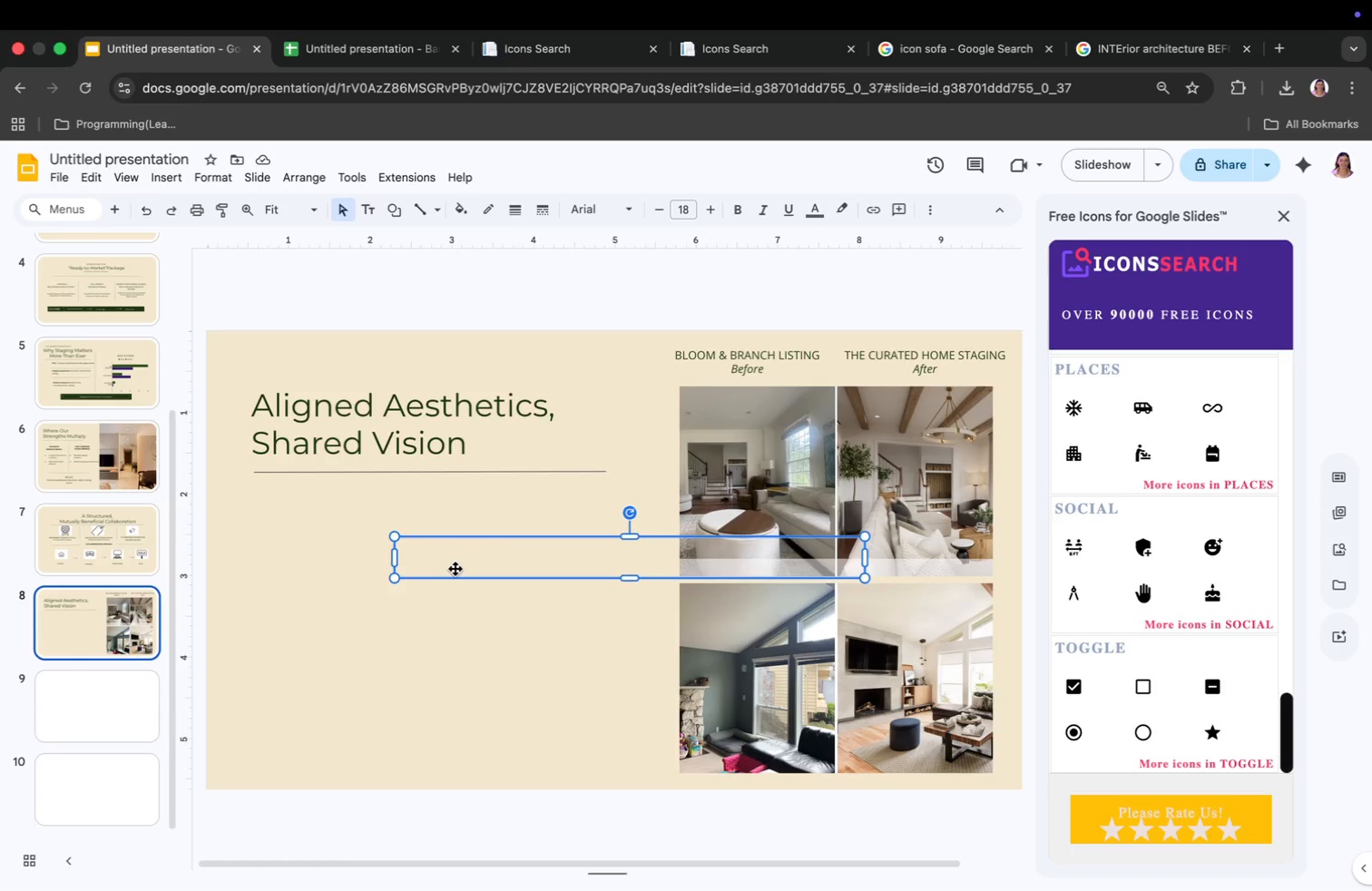 
left_click([439, 552])
 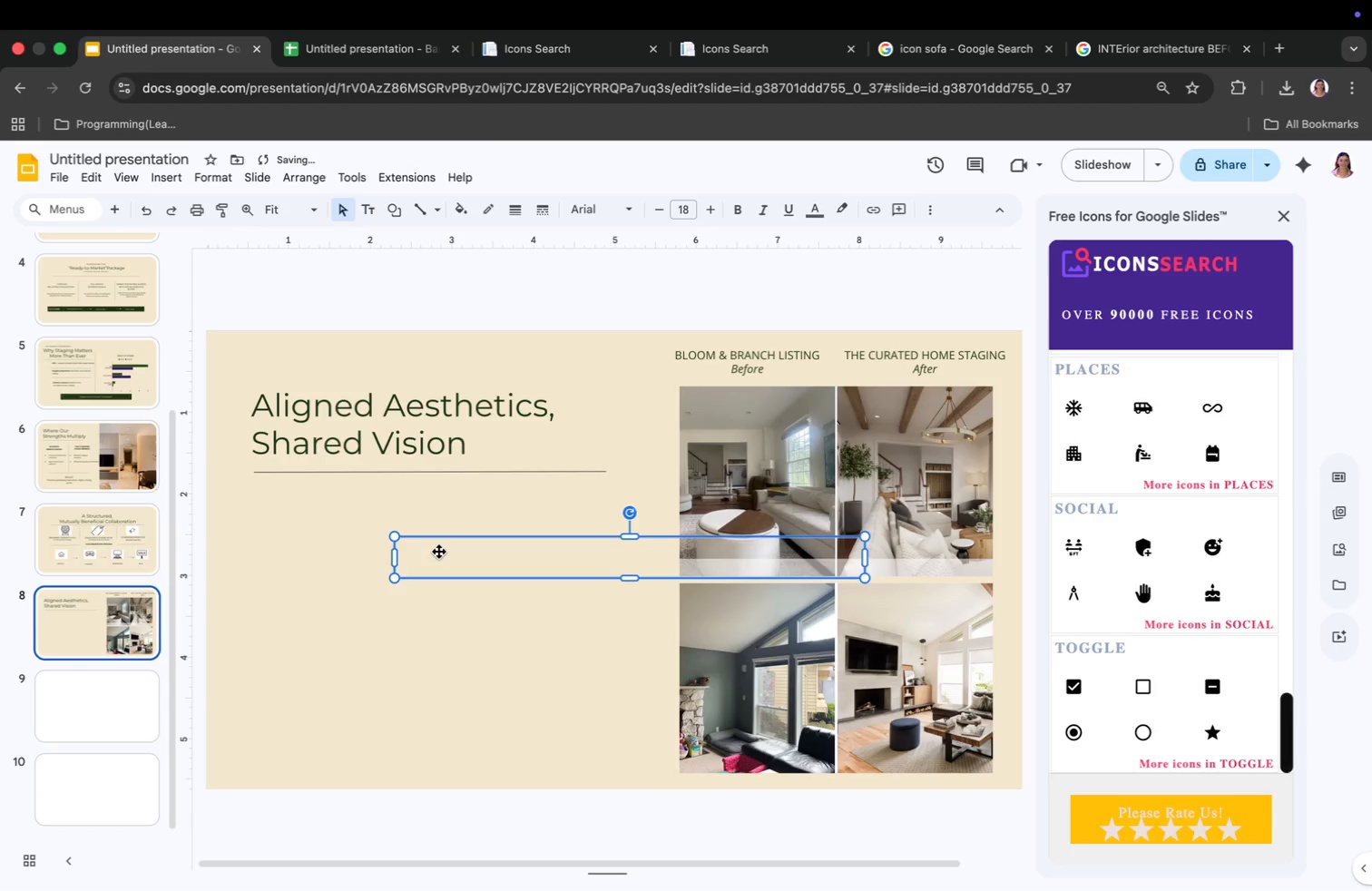 
left_click([439, 552])
 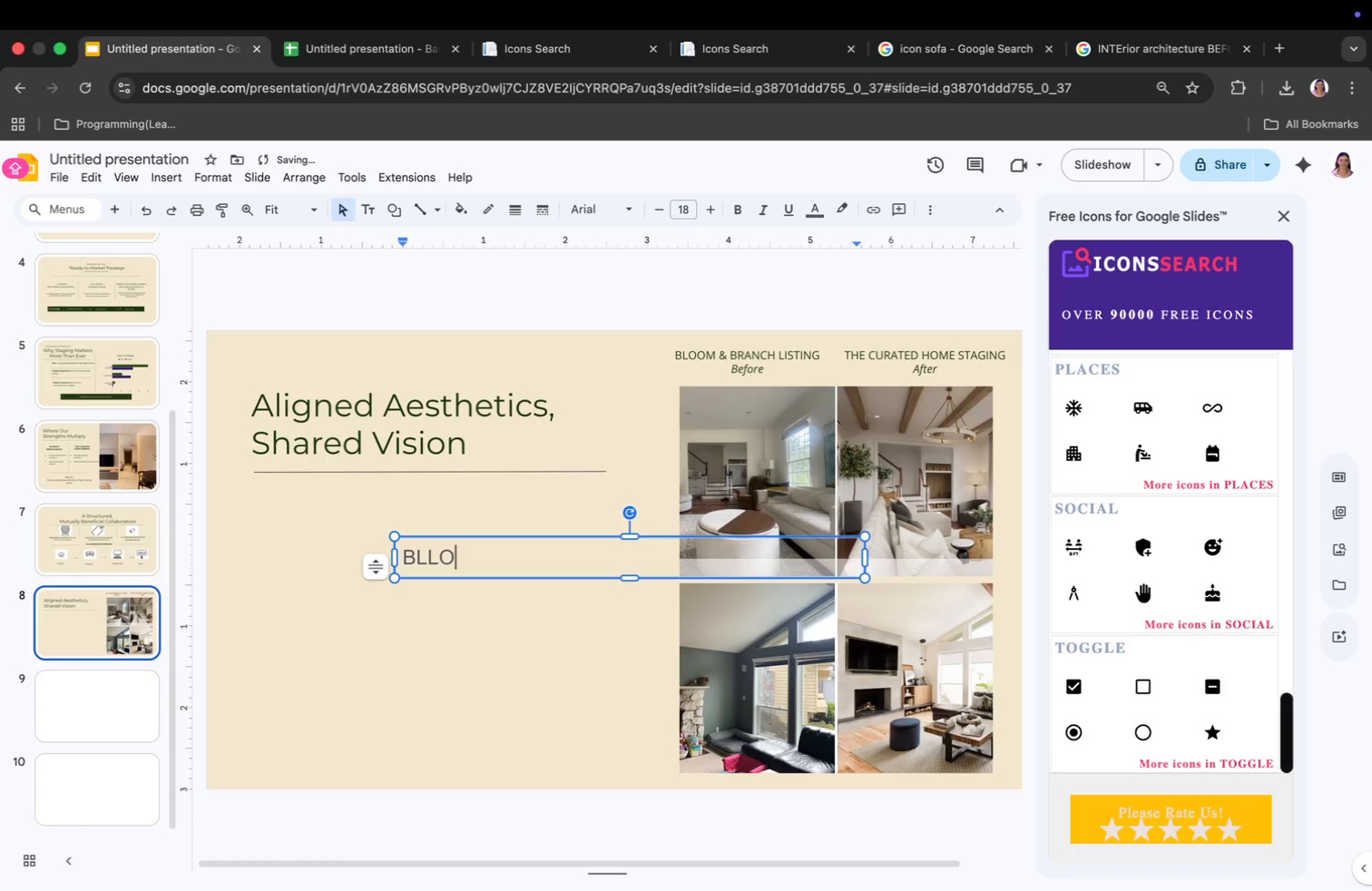 
type(BLLO)
key(Backspace)
key(Backspace)
key(Backspace)
type(LOOM & BRANCH LISTING)
 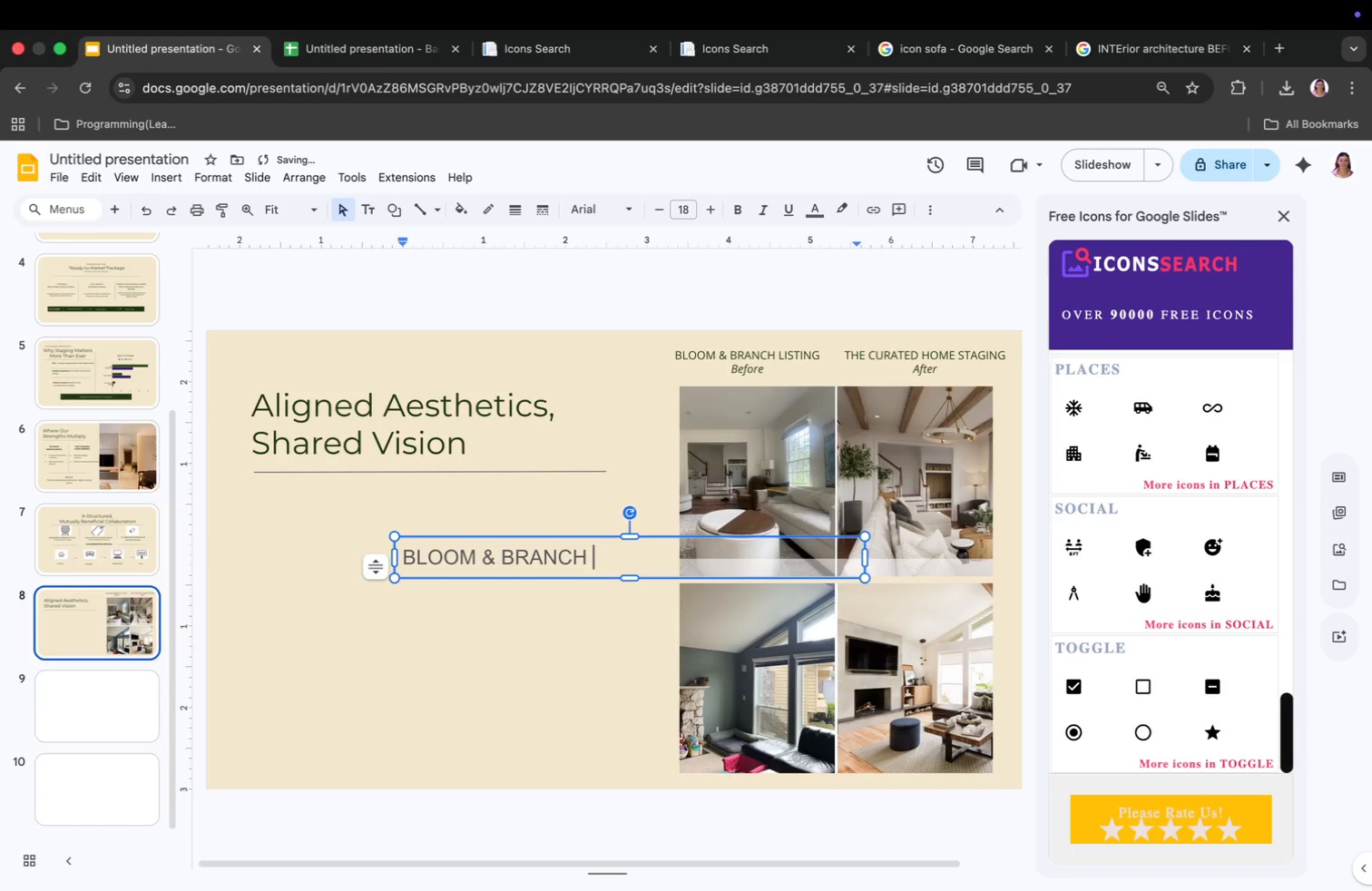 
wait(5.62)
 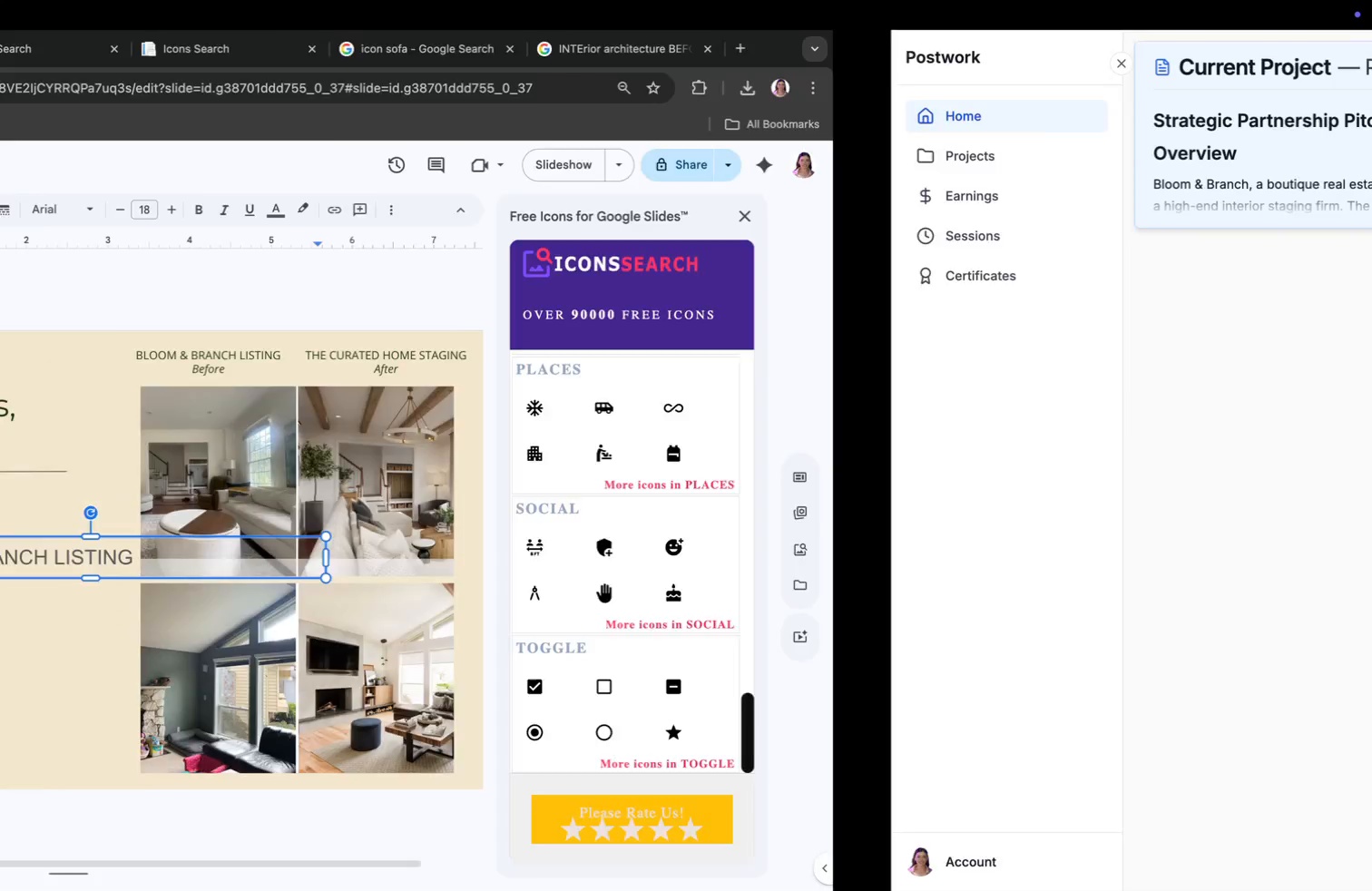 
key(Enter)
 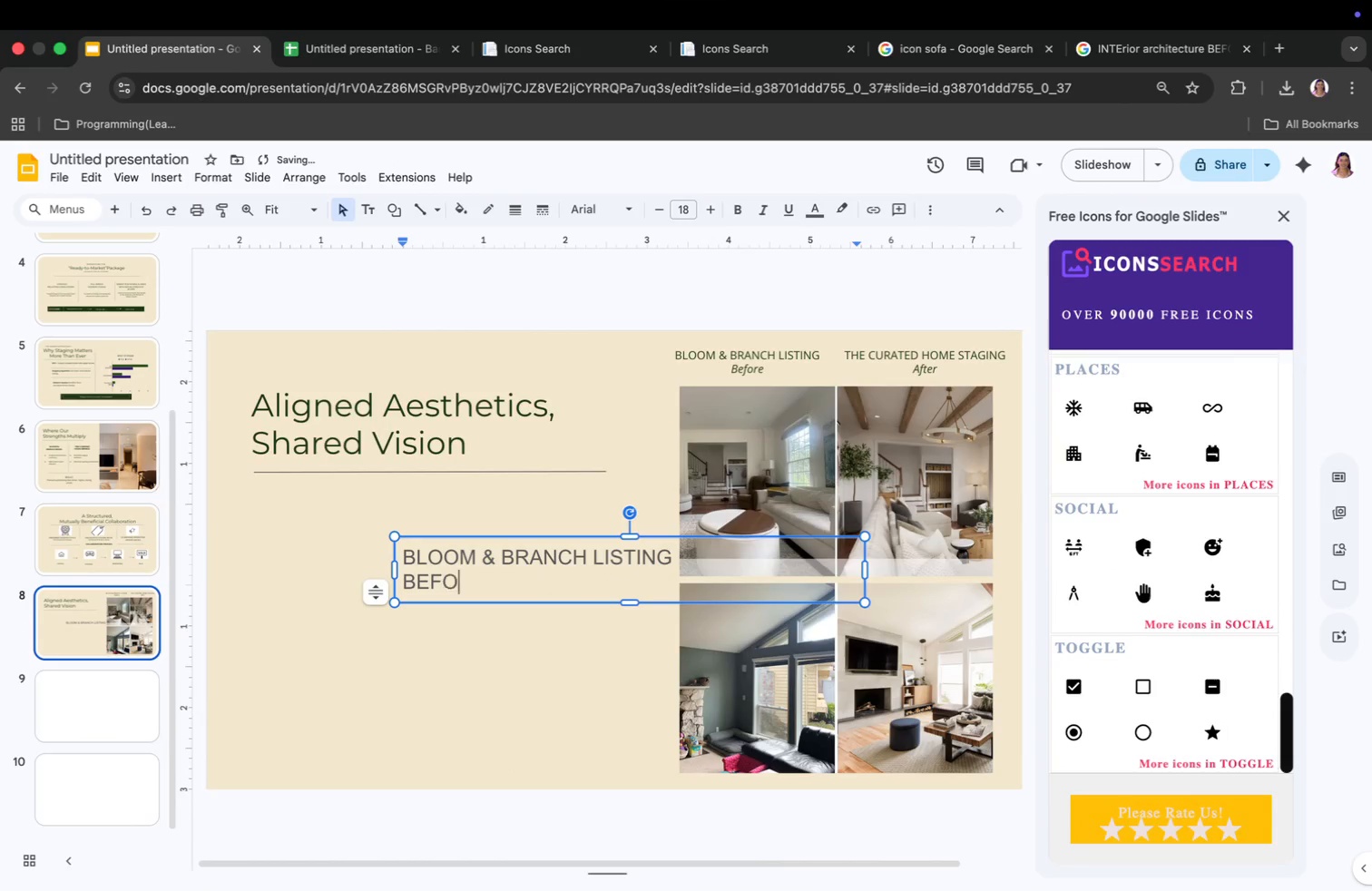 
type(BEFORE)
 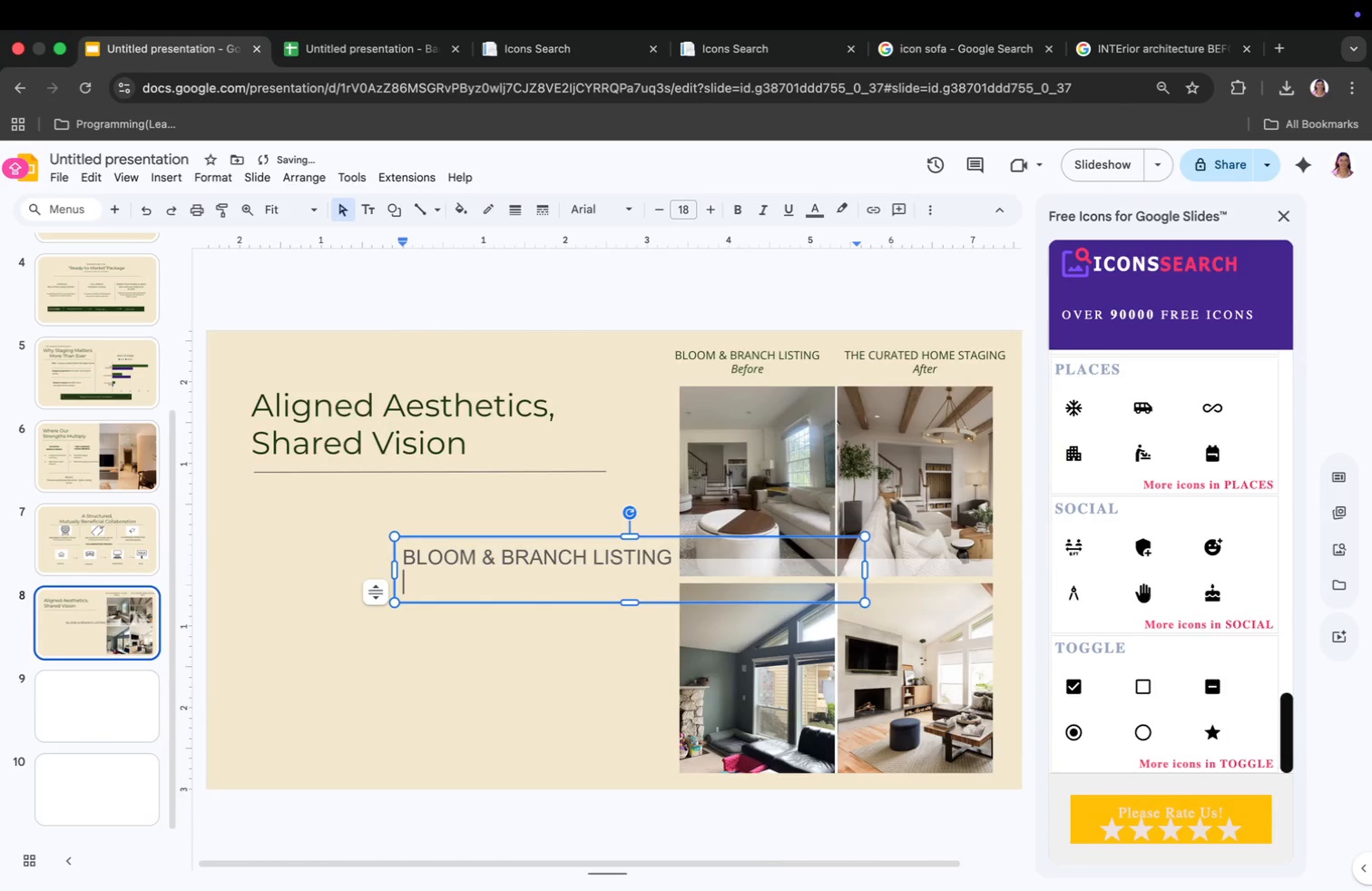 
left_click_drag(start_coordinate=[867, 569], to_coordinate=[688, 578])
 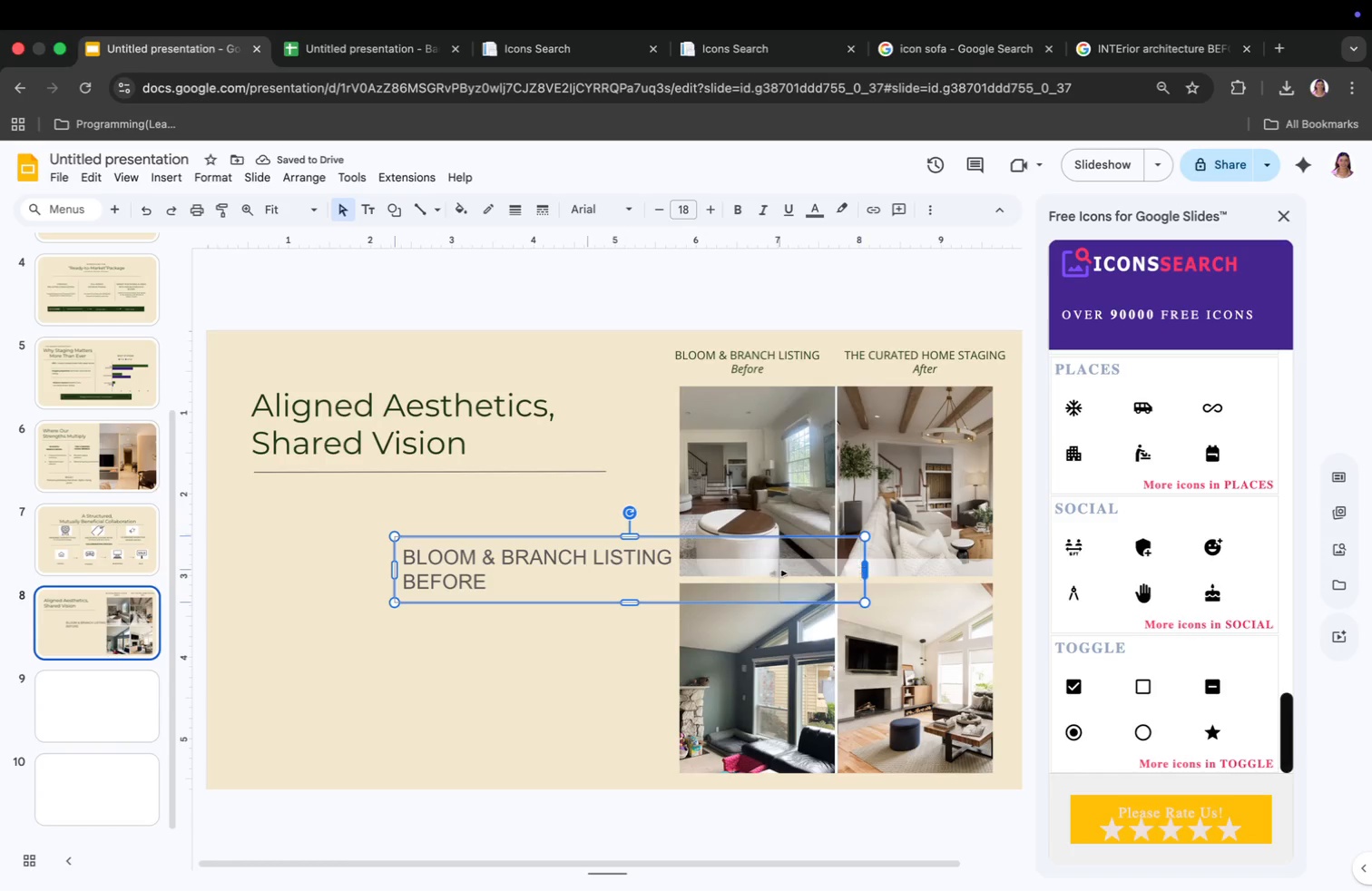 
left_click_drag(start_coordinate=[543, 543], to_coordinate=[397, 506])
 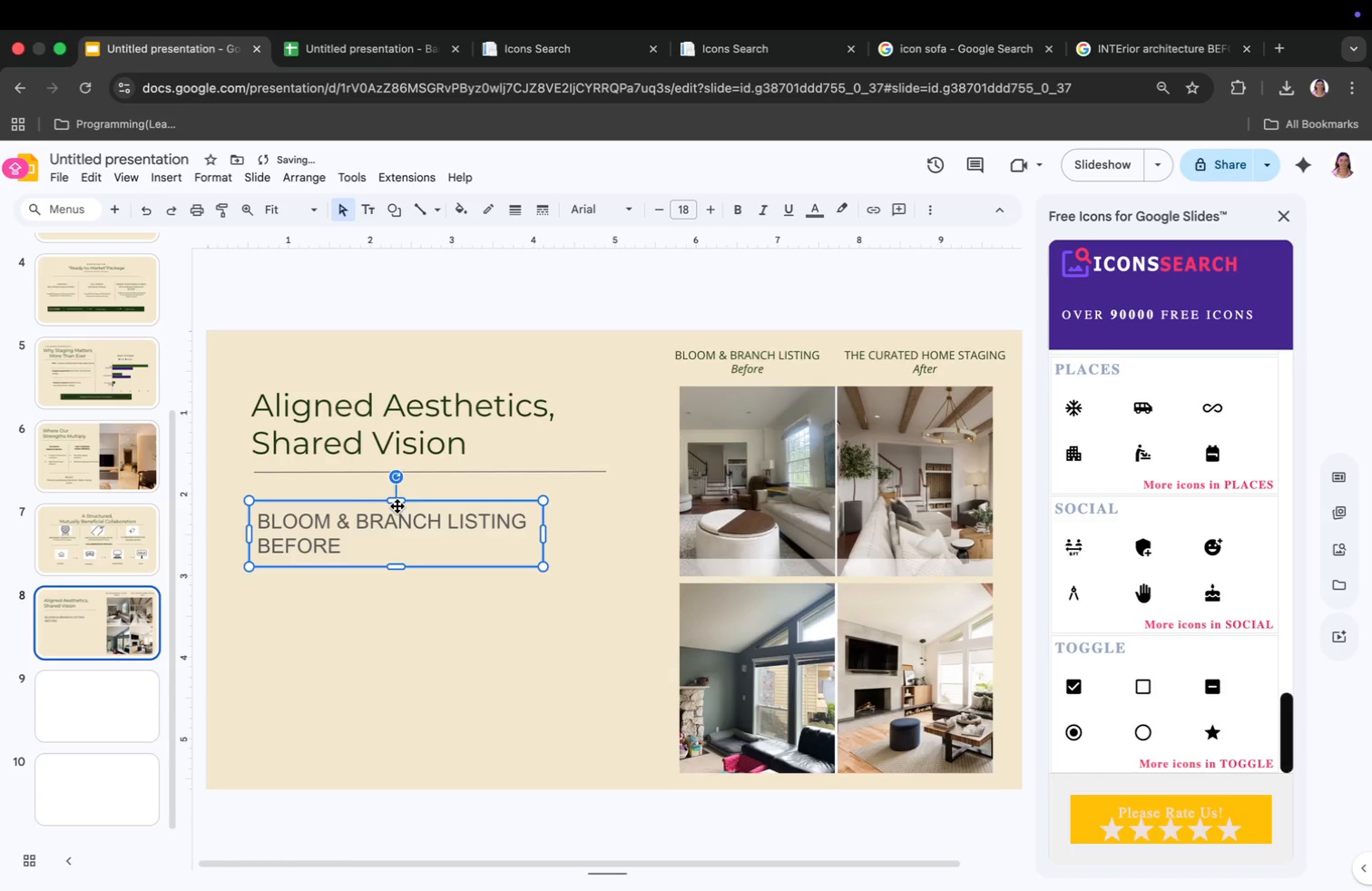 
left_click([387, 519])
 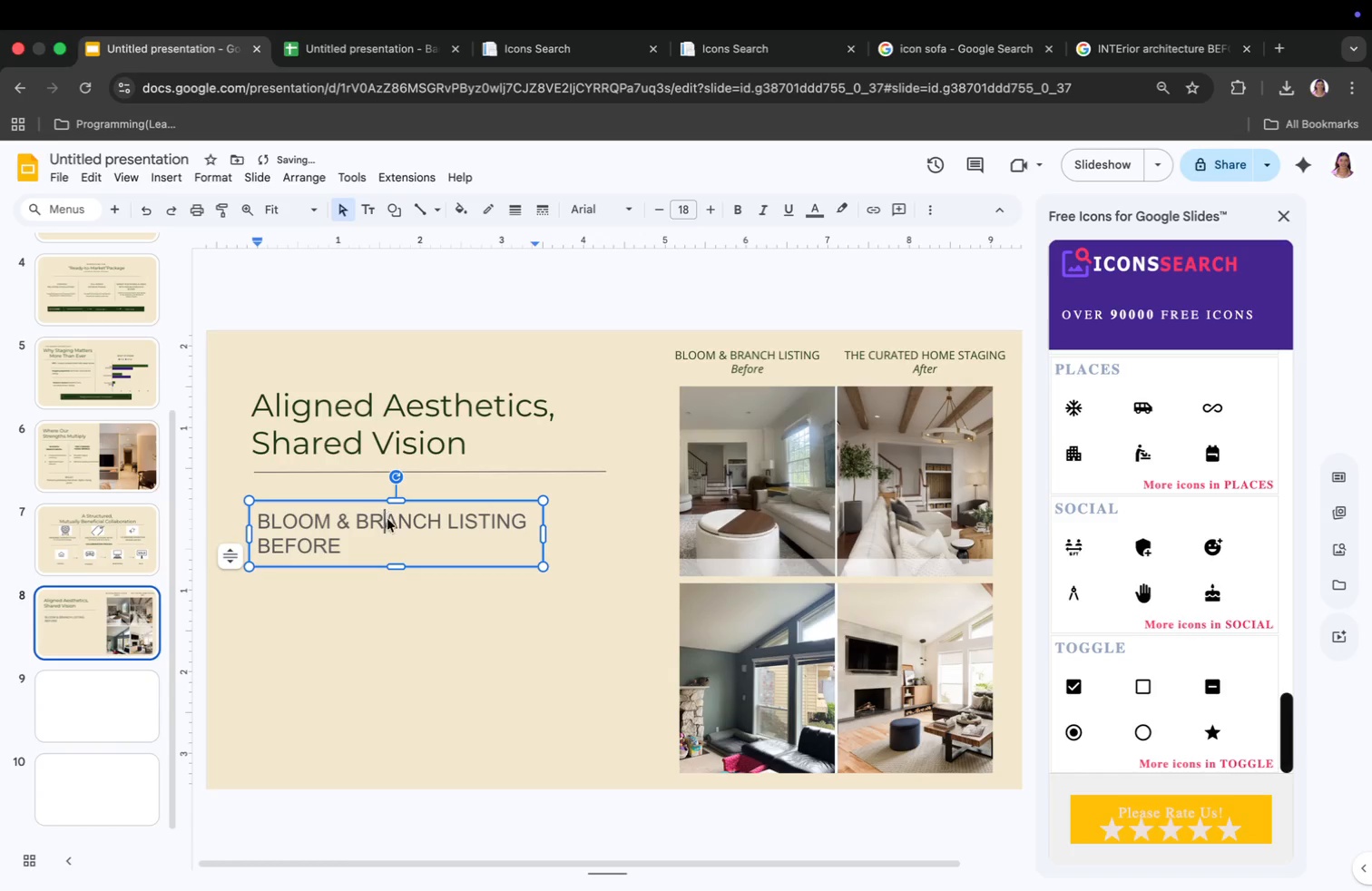 
key(Meta+CommandLeft)
 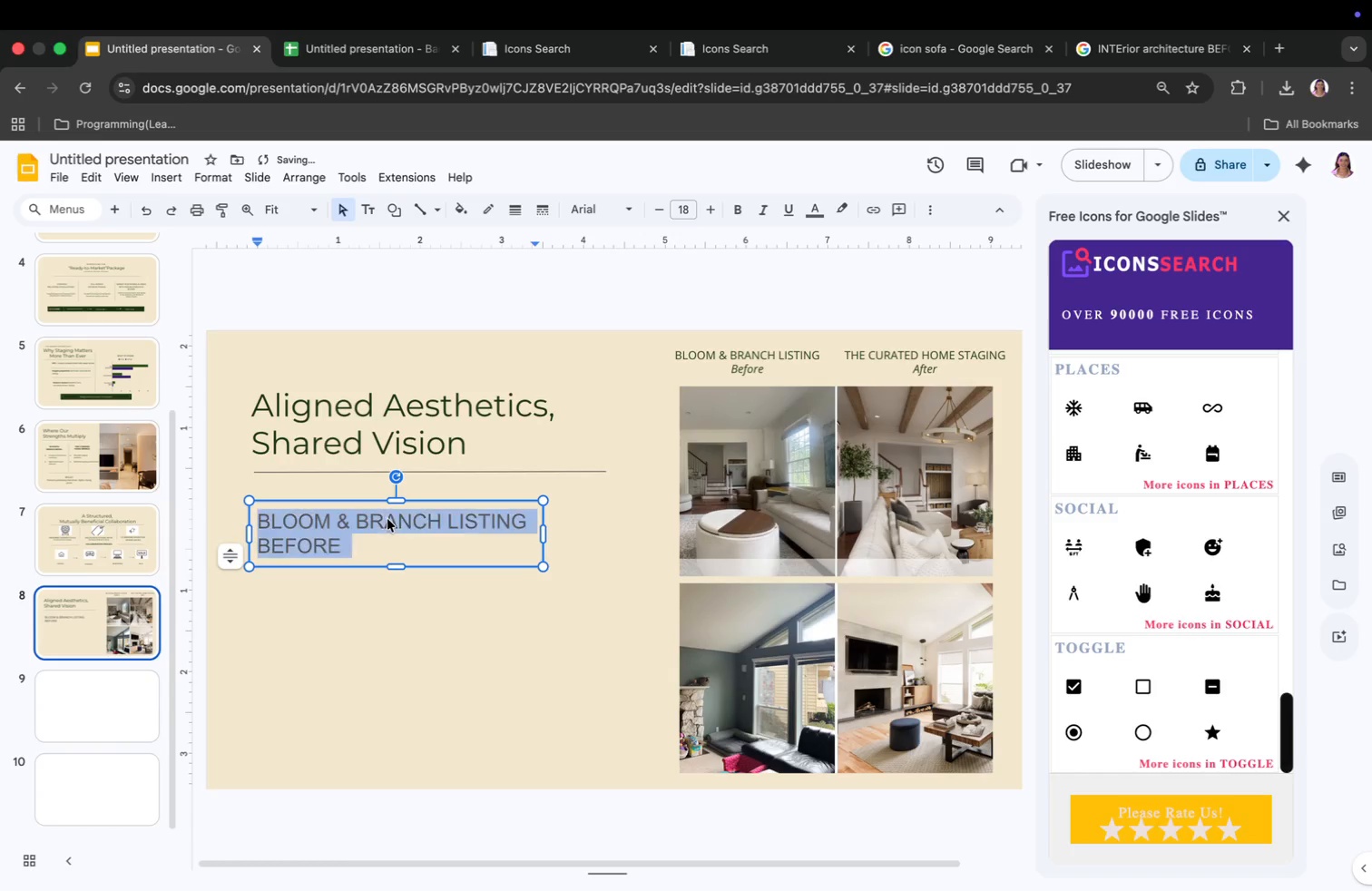 
key(Meta+A)
 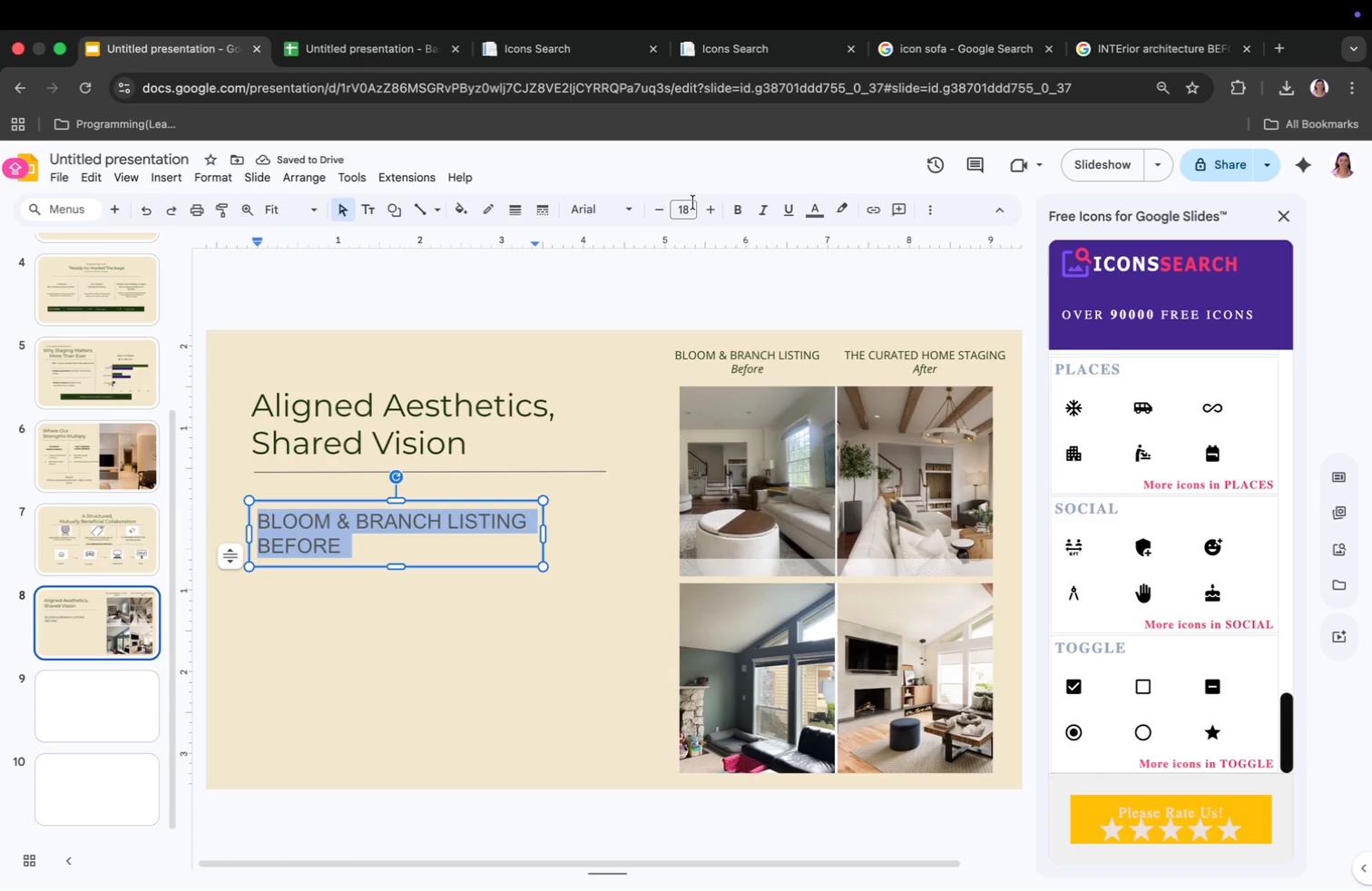 
left_click([689, 207])
 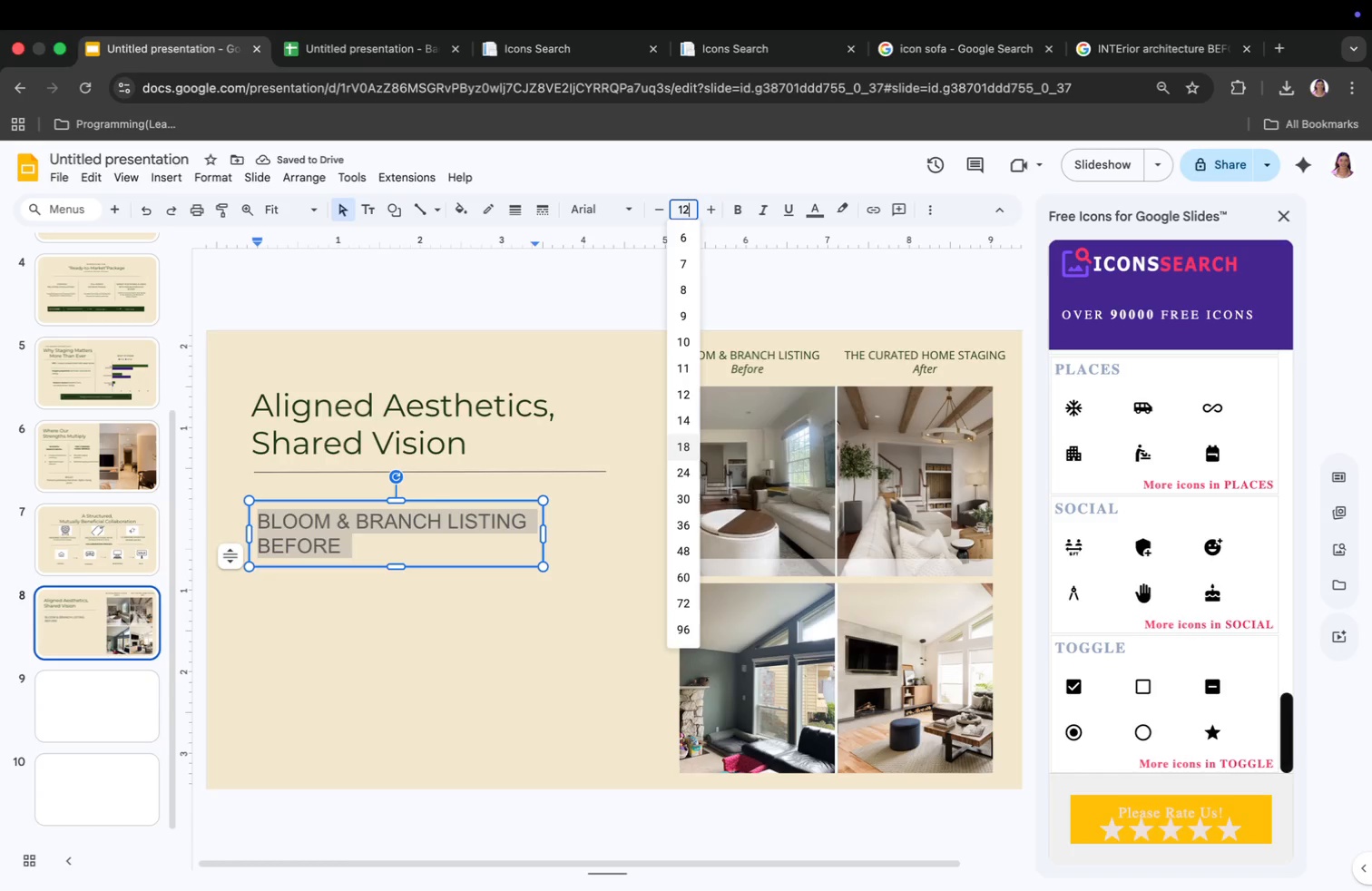 
type(12)
 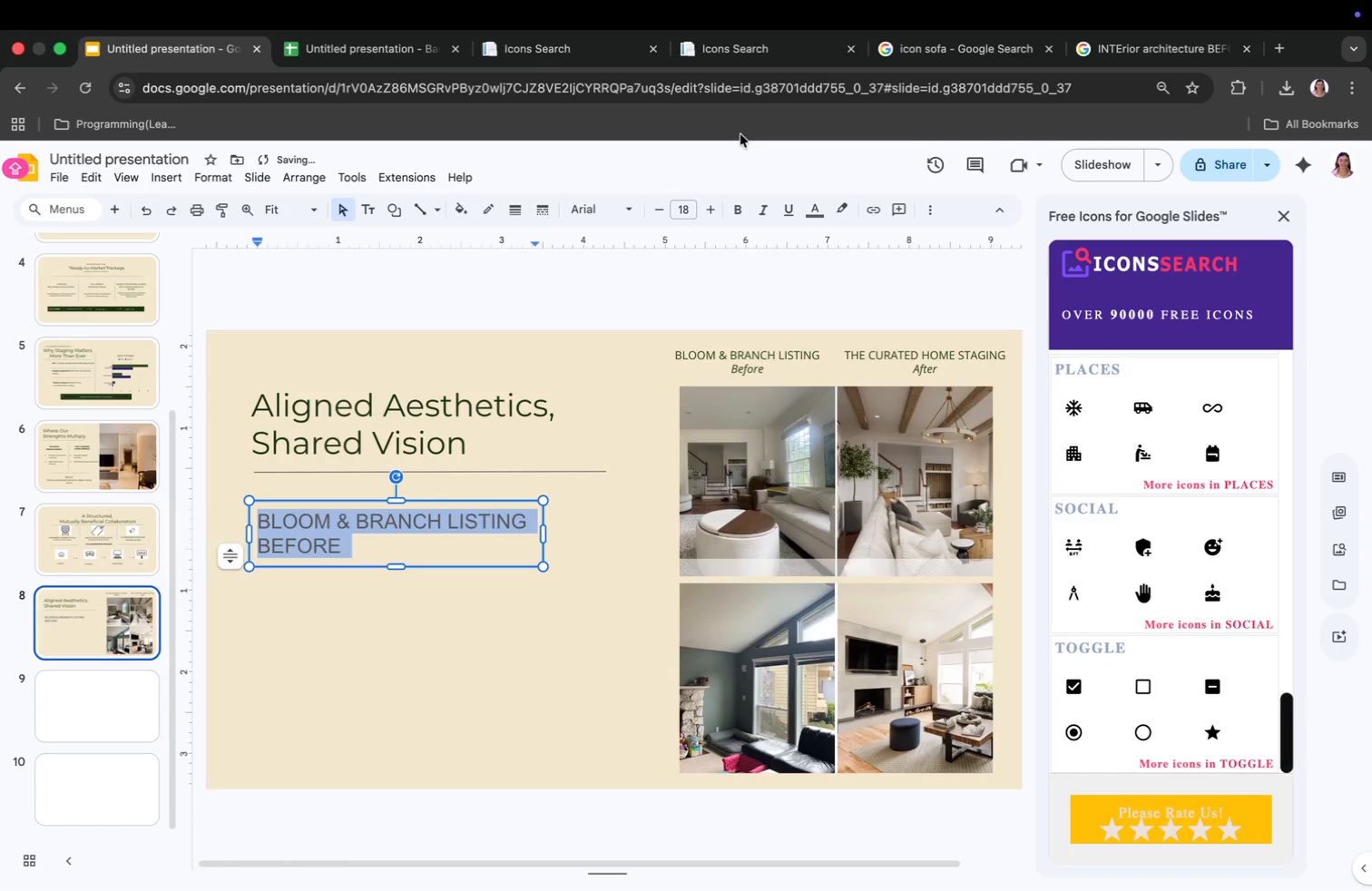 
key(Enter)
 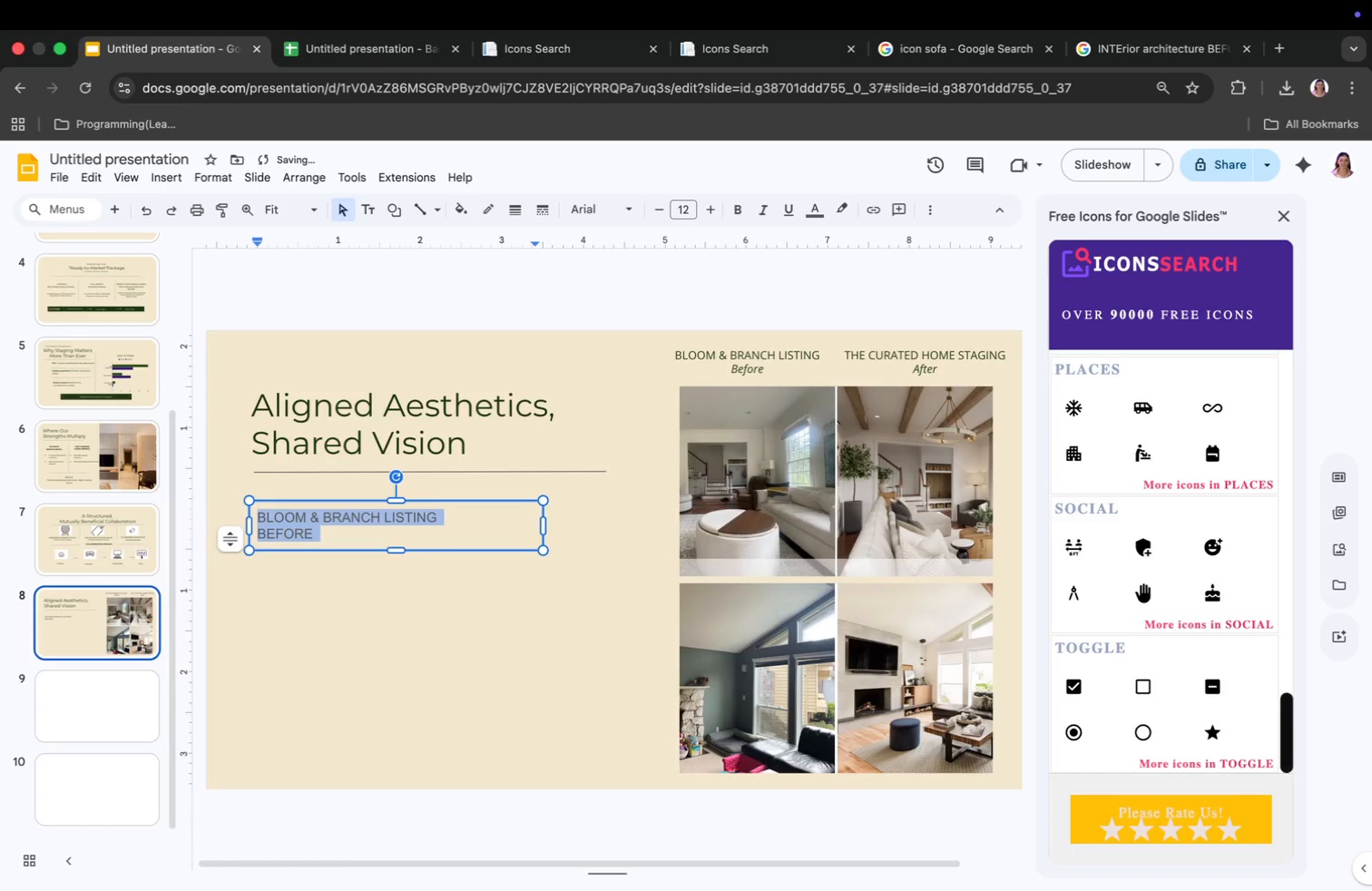 
left_click([319, 533])
 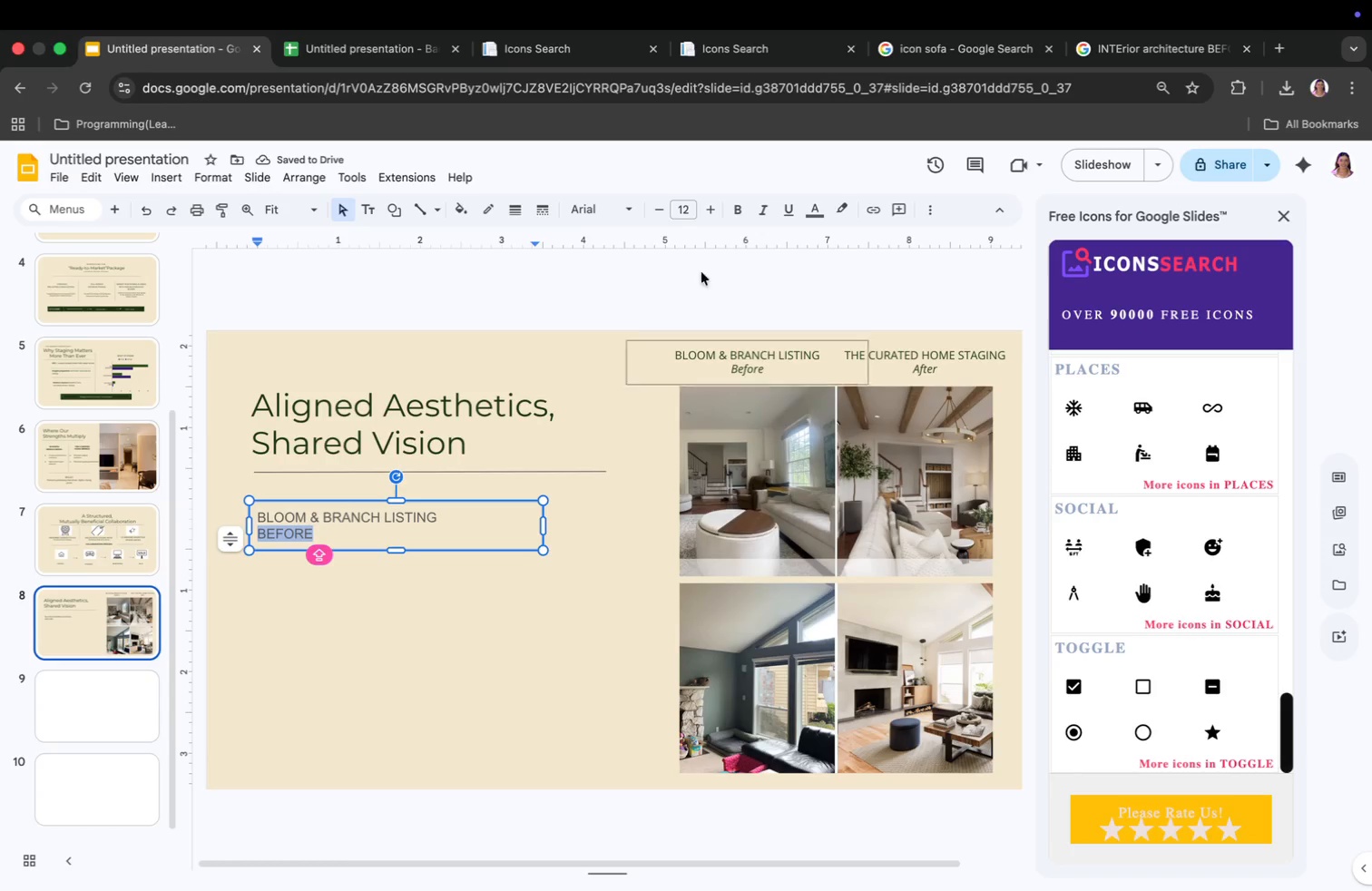 
left_click_drag(start_coordinate=[318, 533], to_coordinate=[256, 532])
 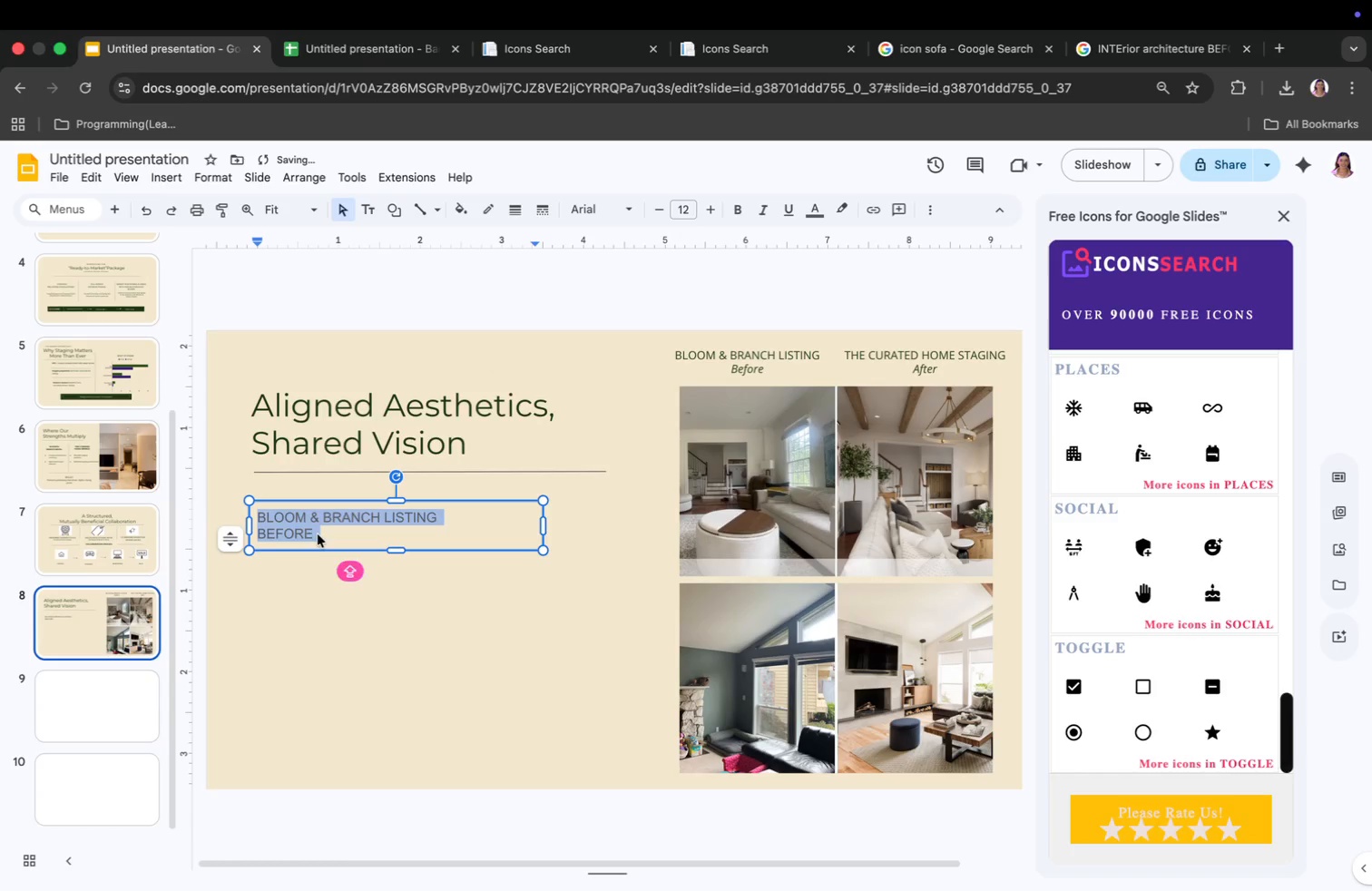 
left_click([761, 208])
 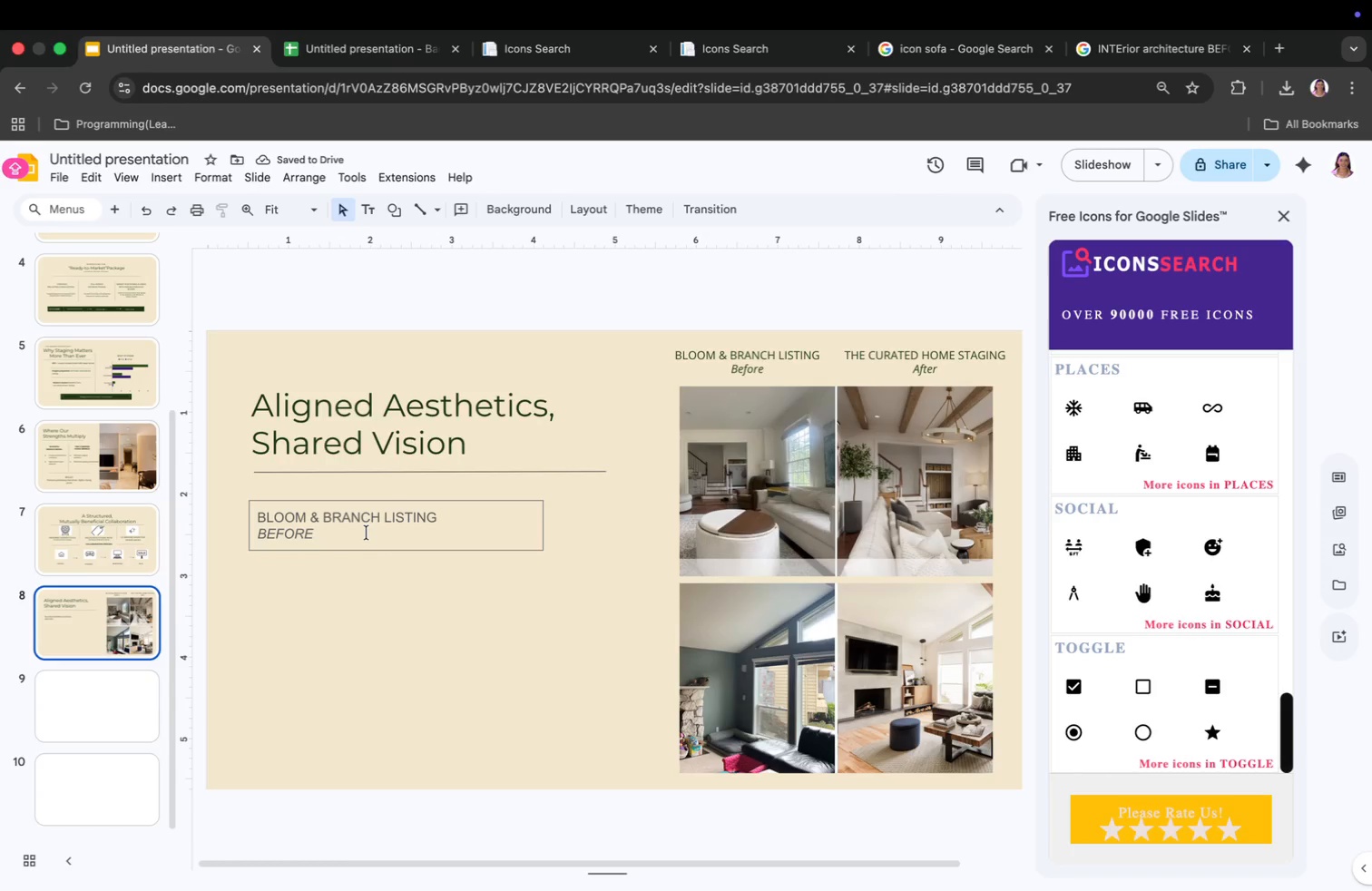 
wait(11.31)
 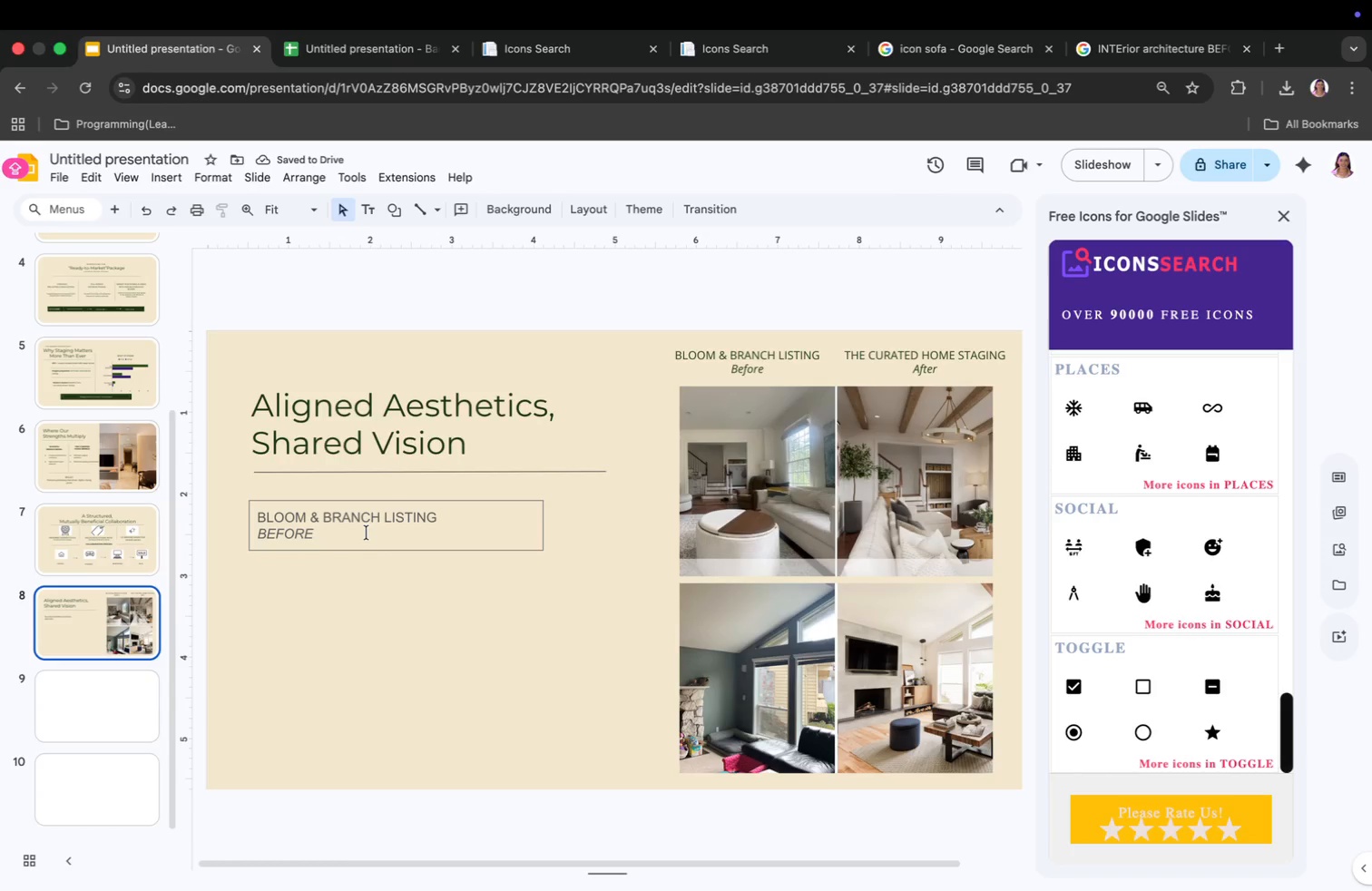 
left_click_drag(start_coordinate=[394, 506], to_coordinate=[395, 494])
 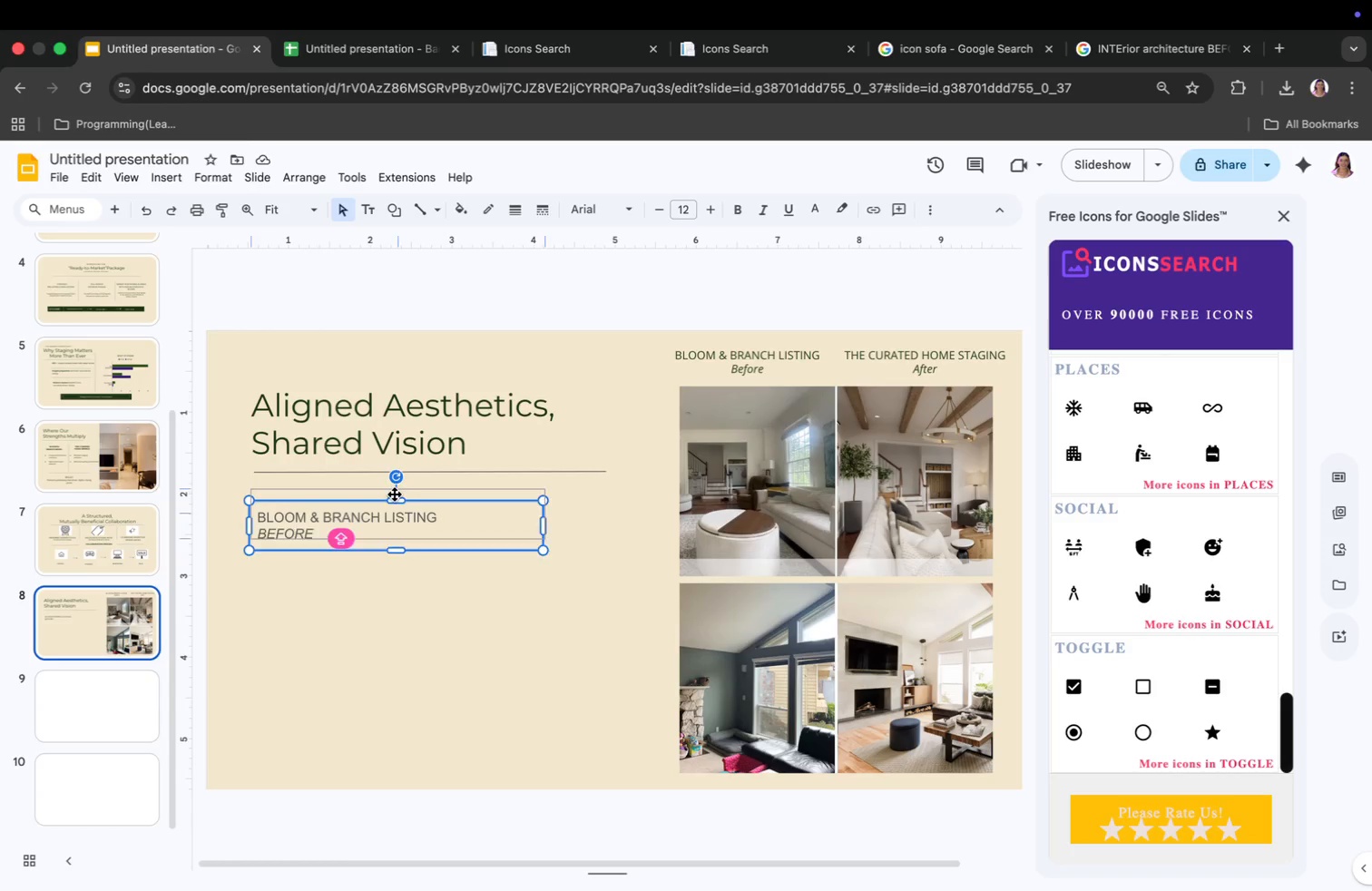 
left_click([370, 604])
 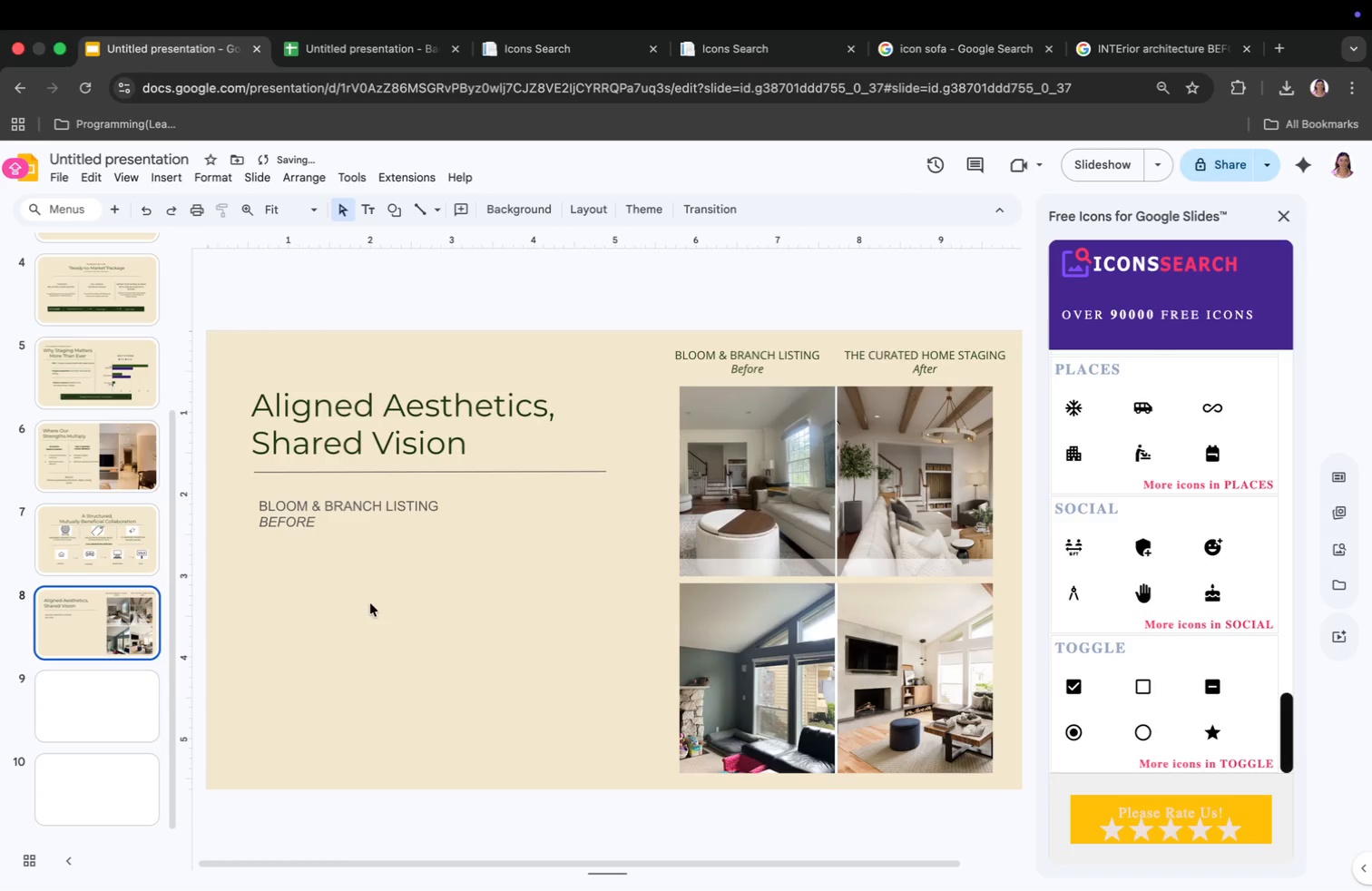 
left_click([386, 522])
 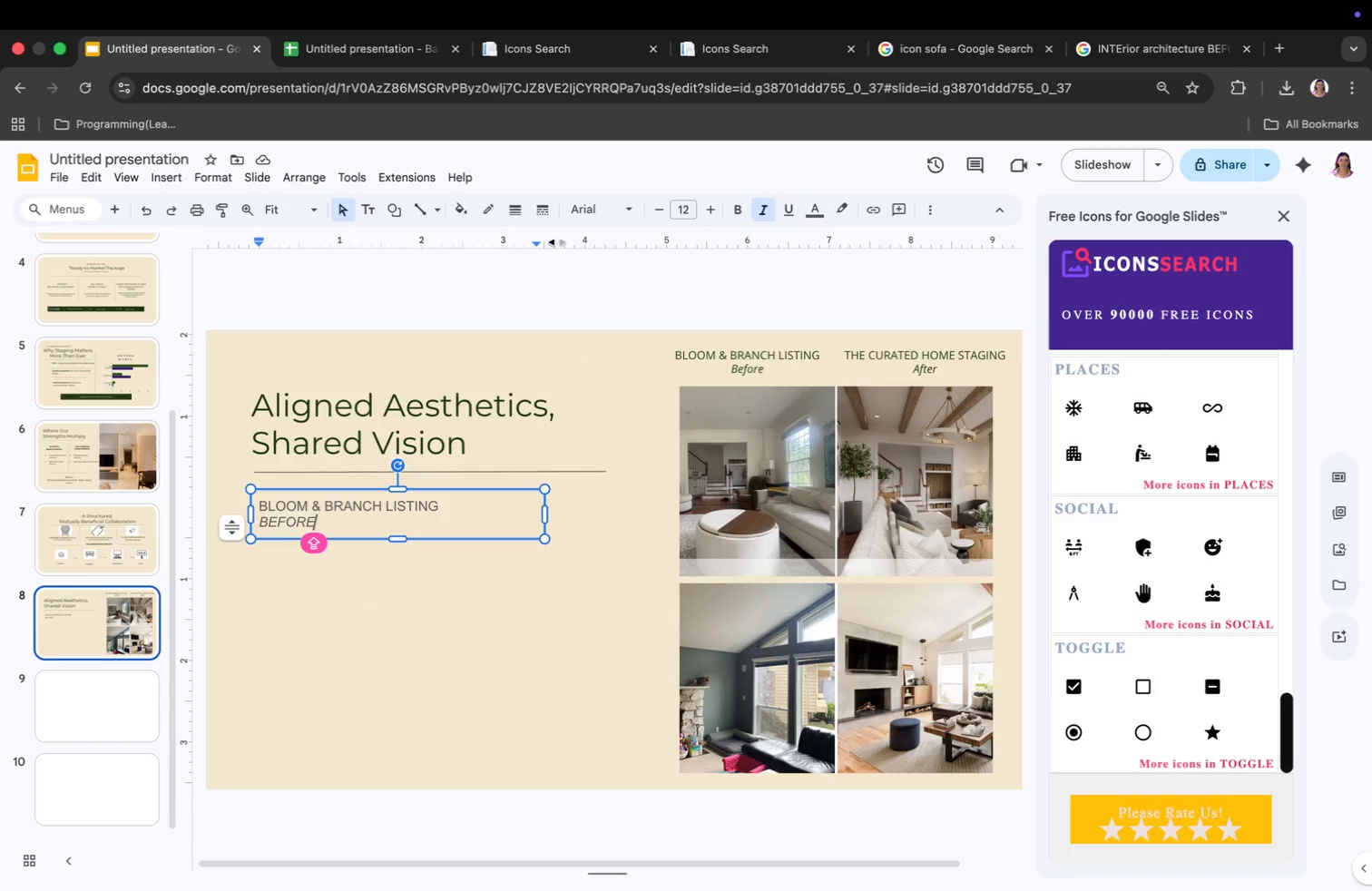 
left_click([426, 211])
 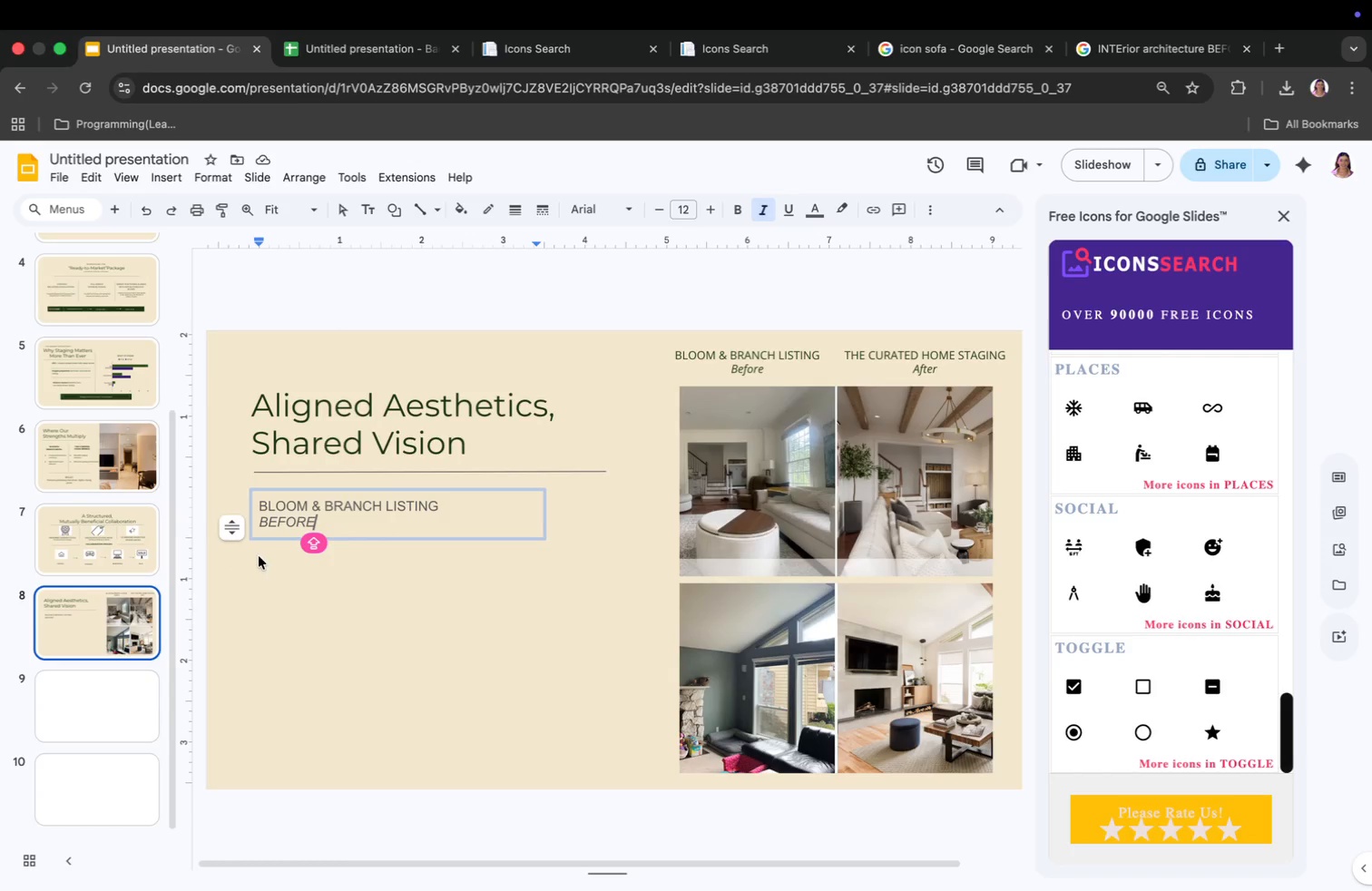 
left_click([257, 550])
 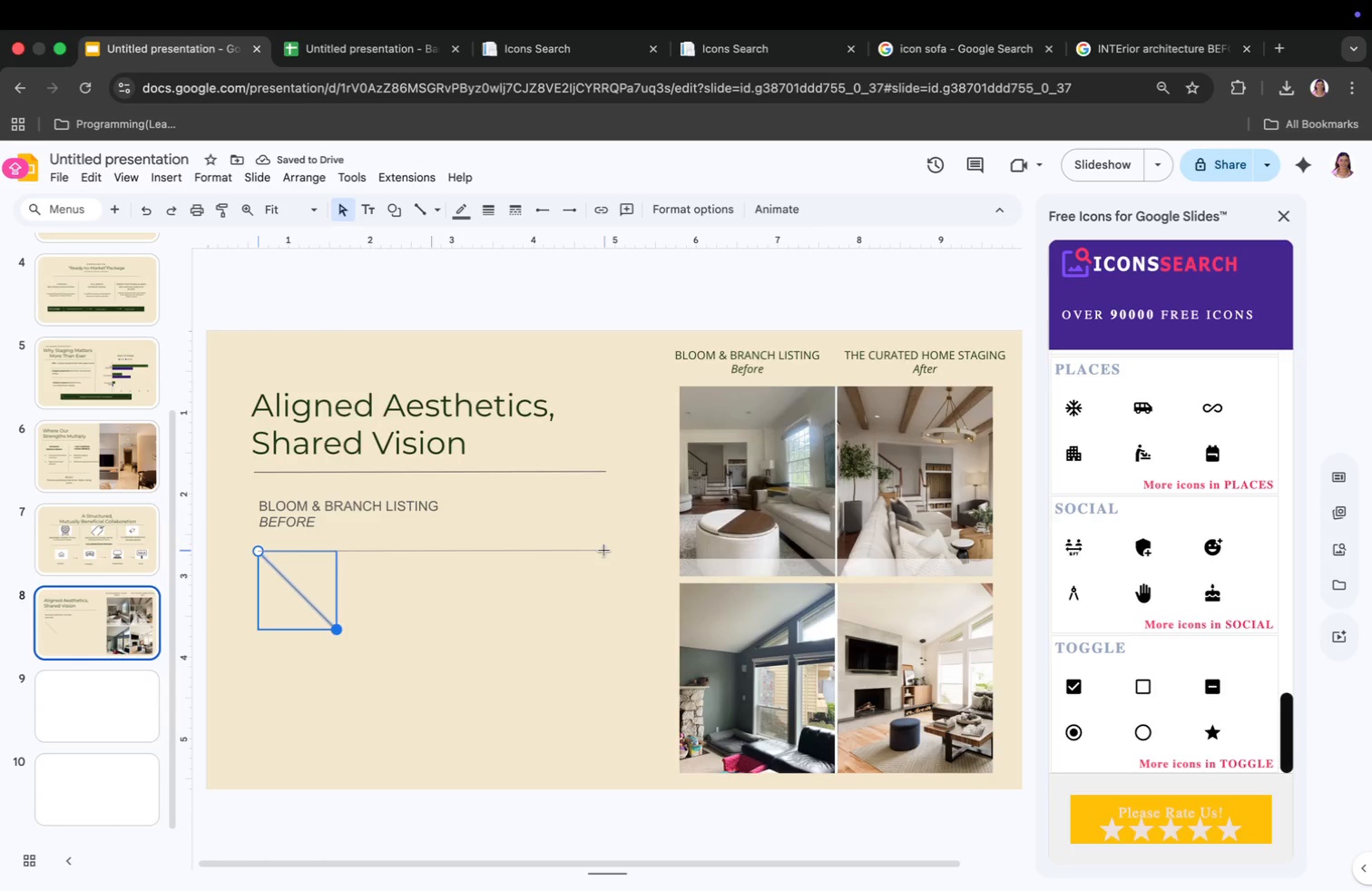 
left_click_drag(start_coordinate=[338, 627], to_coordinate=[603, 550])
 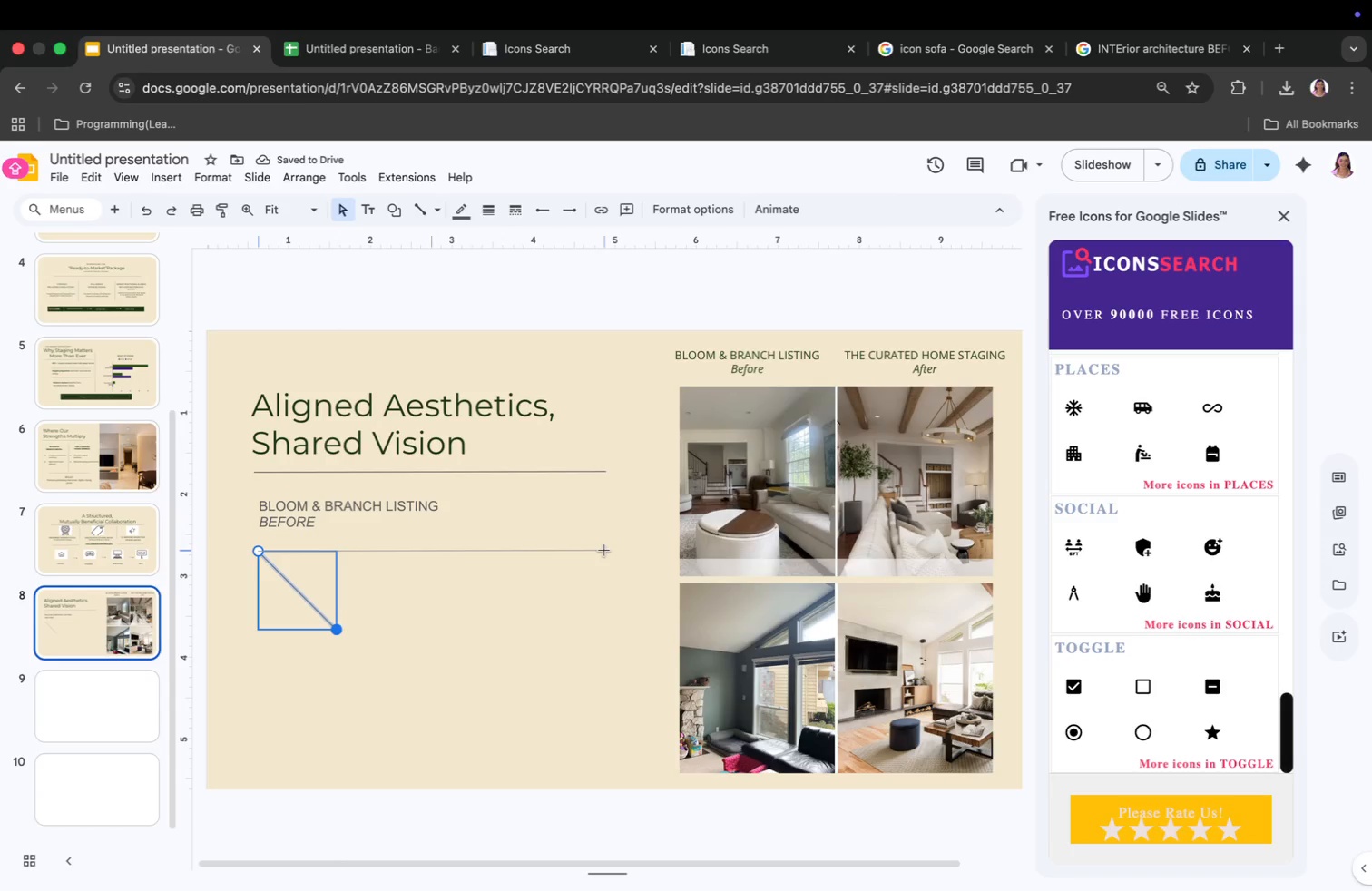 
triple_click([419, 646])
 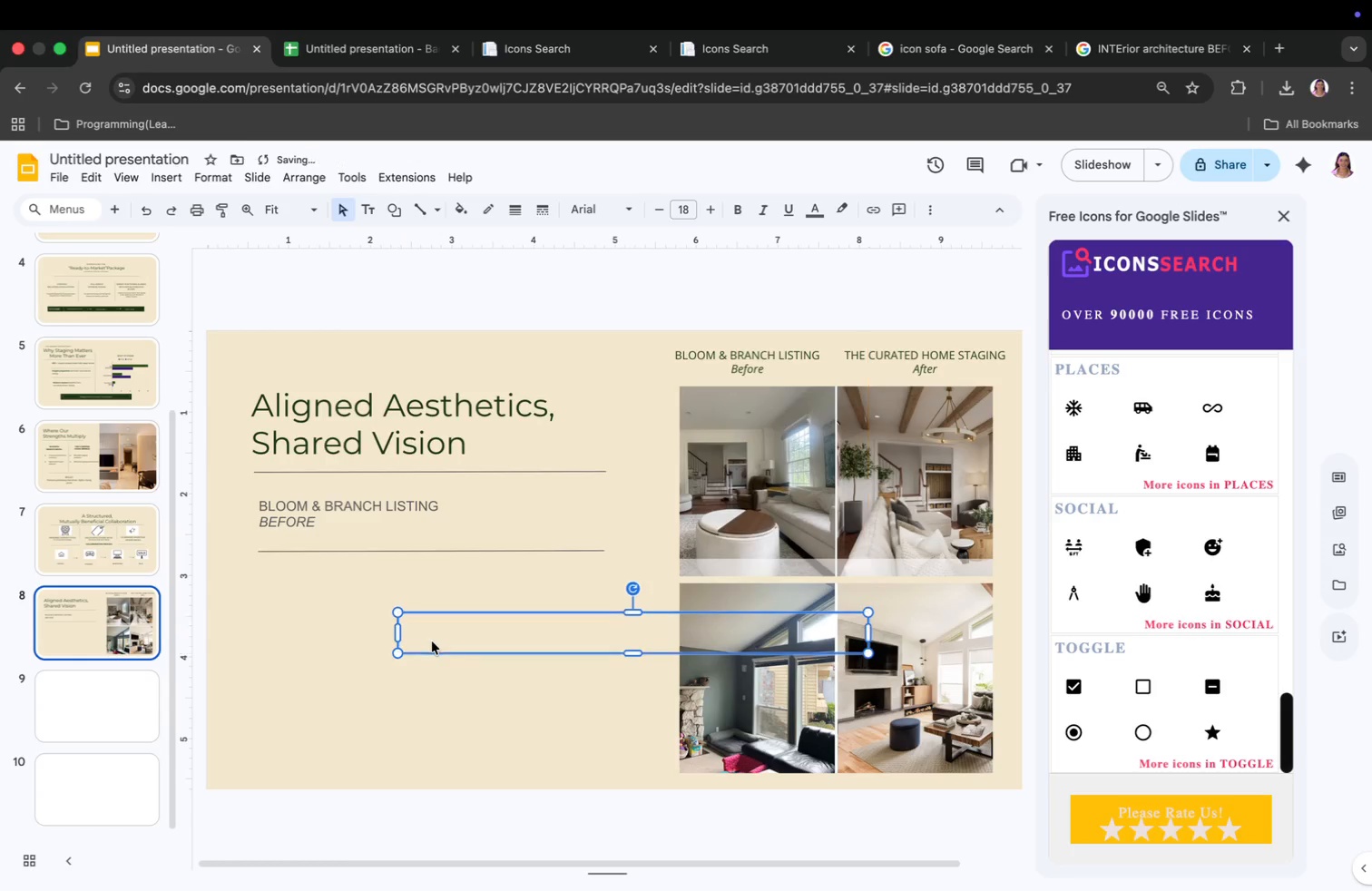 
type(BLLO)
key(Backspace)
key(Backspace)
type(OOM &)
 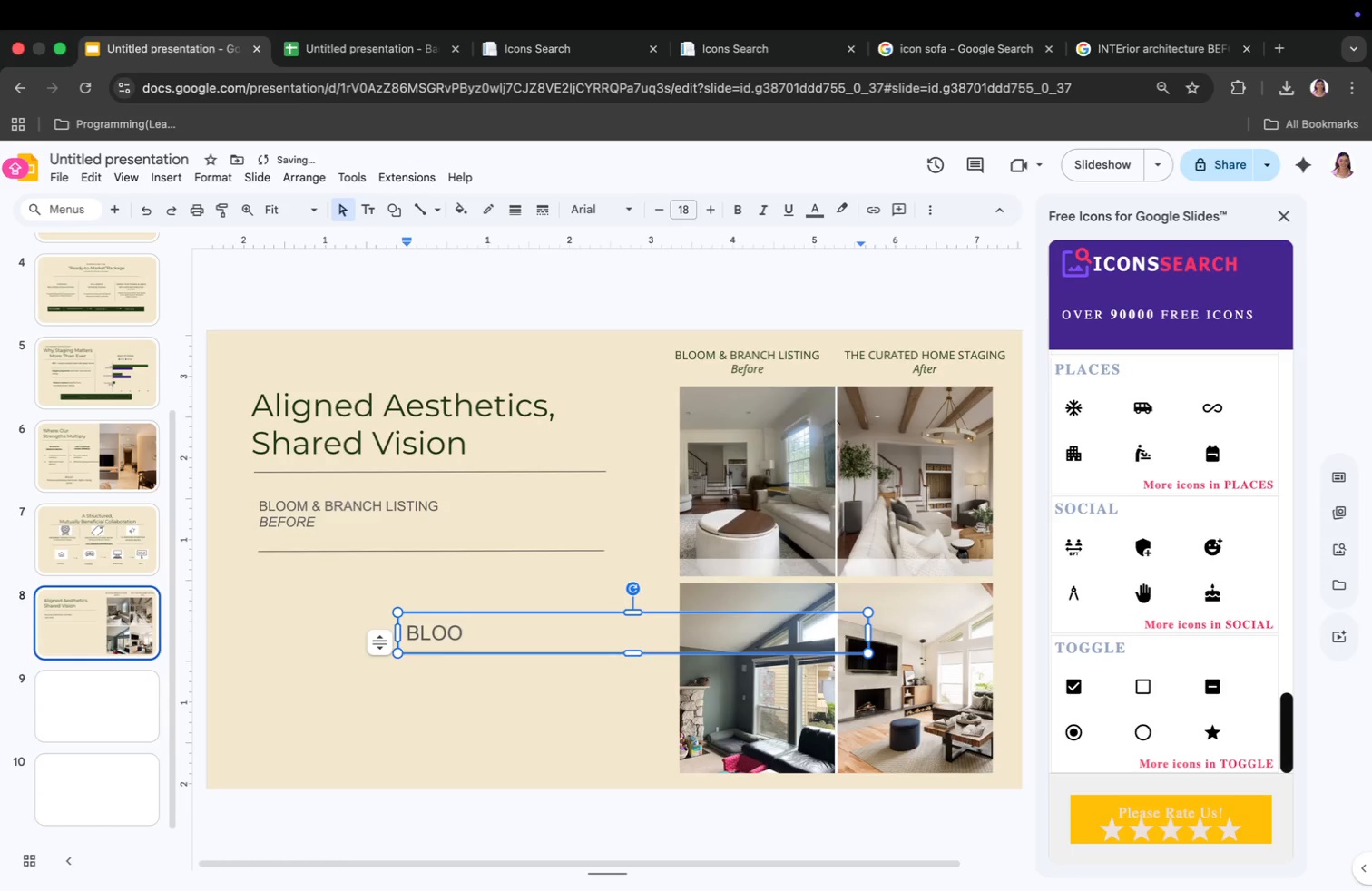 
wait(5.38)
 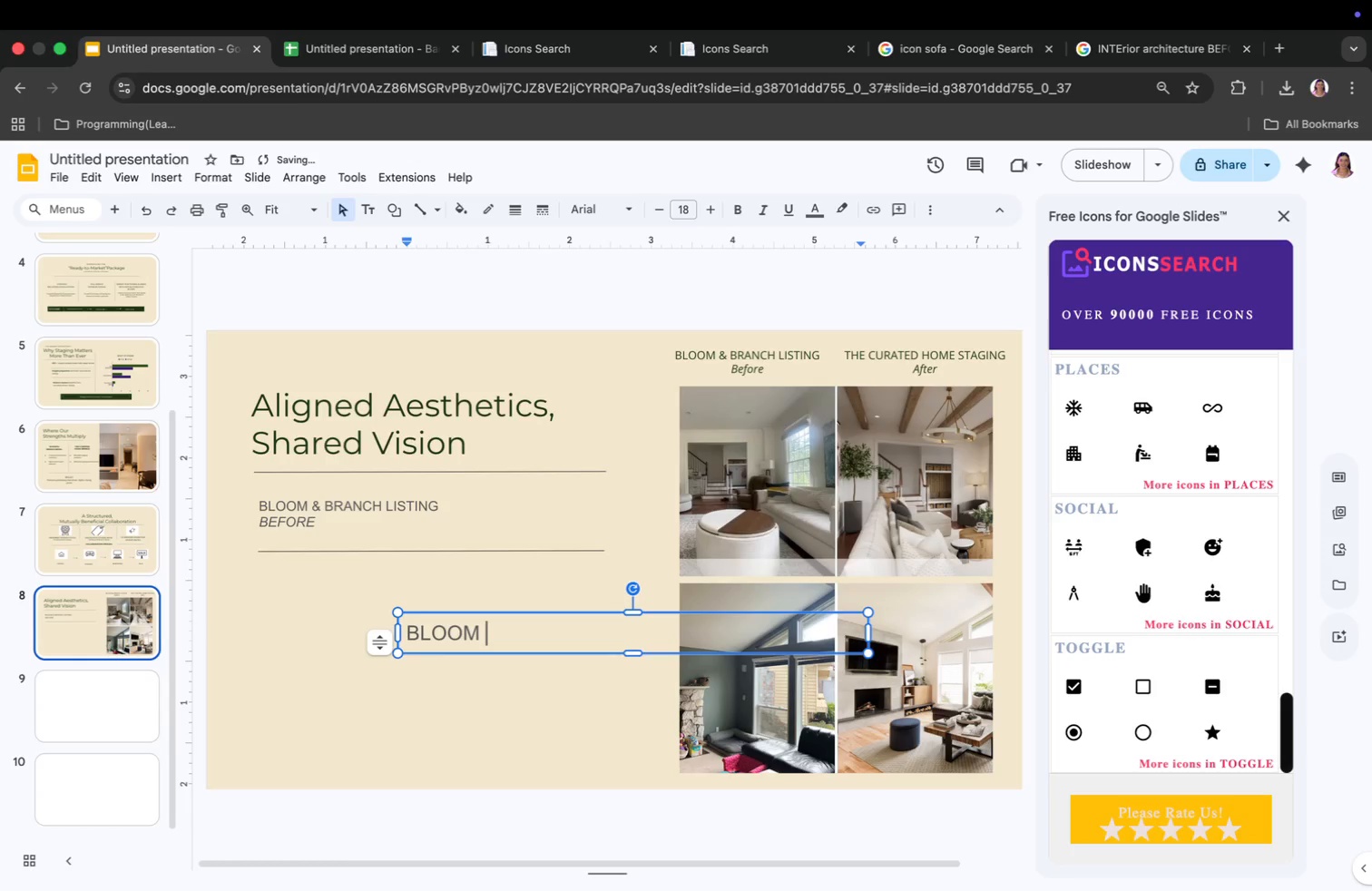 
key(Backspace)
key(Backspace)
key(Backspace)
key(Backspace)
key(Backspace)
key(Backspace)
key(Backspace)
type(THE CURATED HOME)
 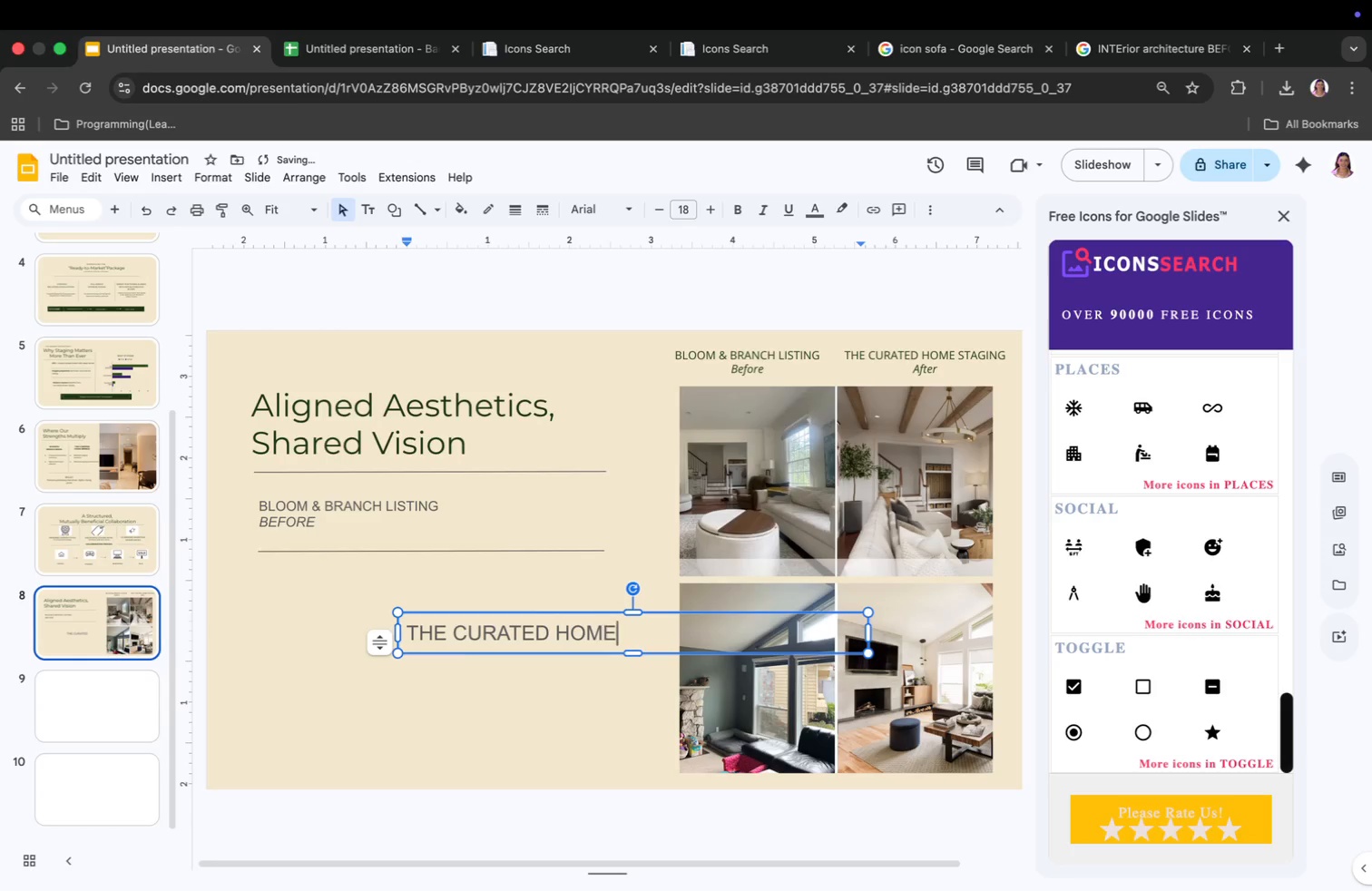 
key(Enter)
 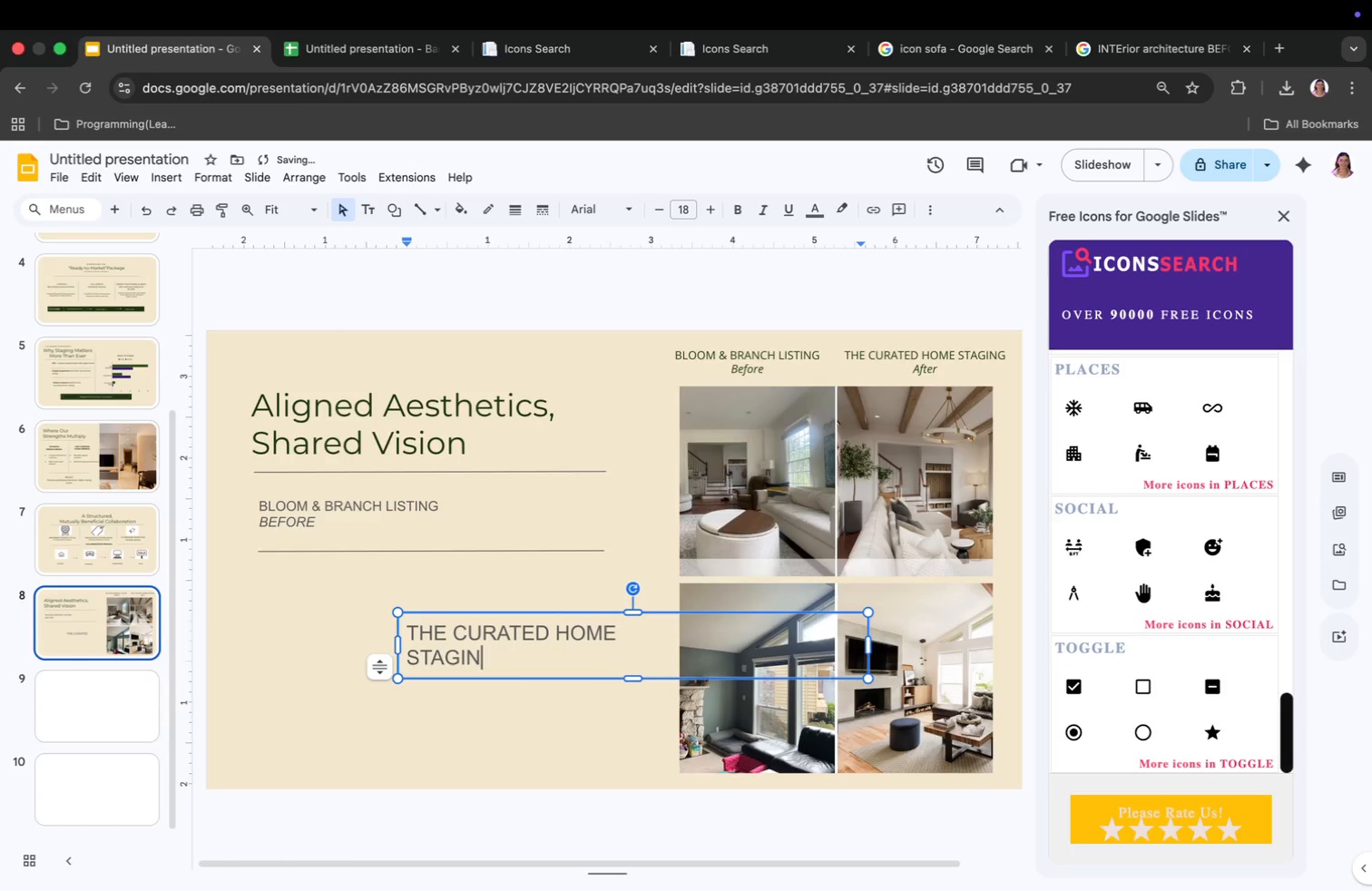 
type(STAGING STTYLE)
 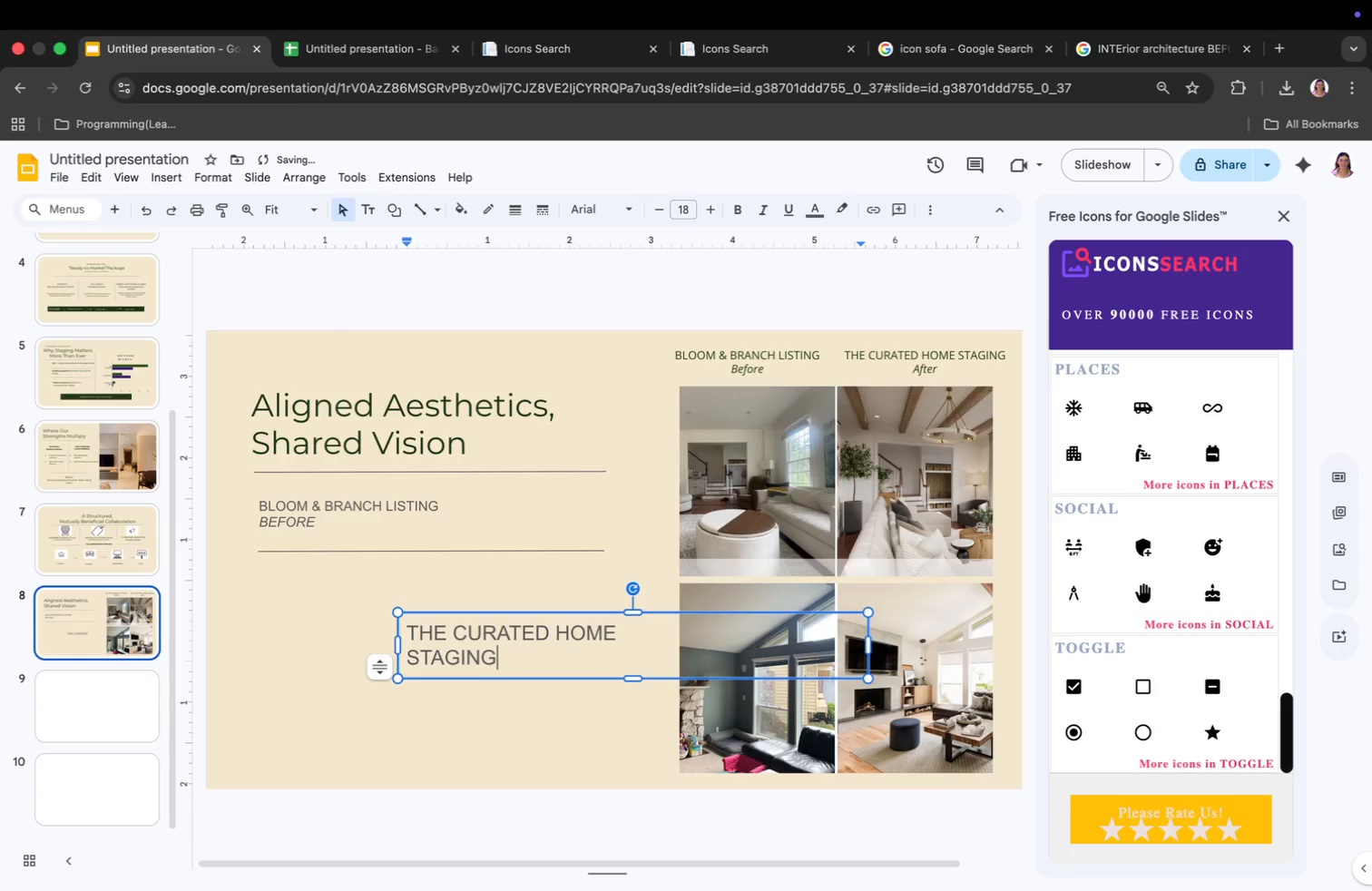 
left_click([453, 656])
 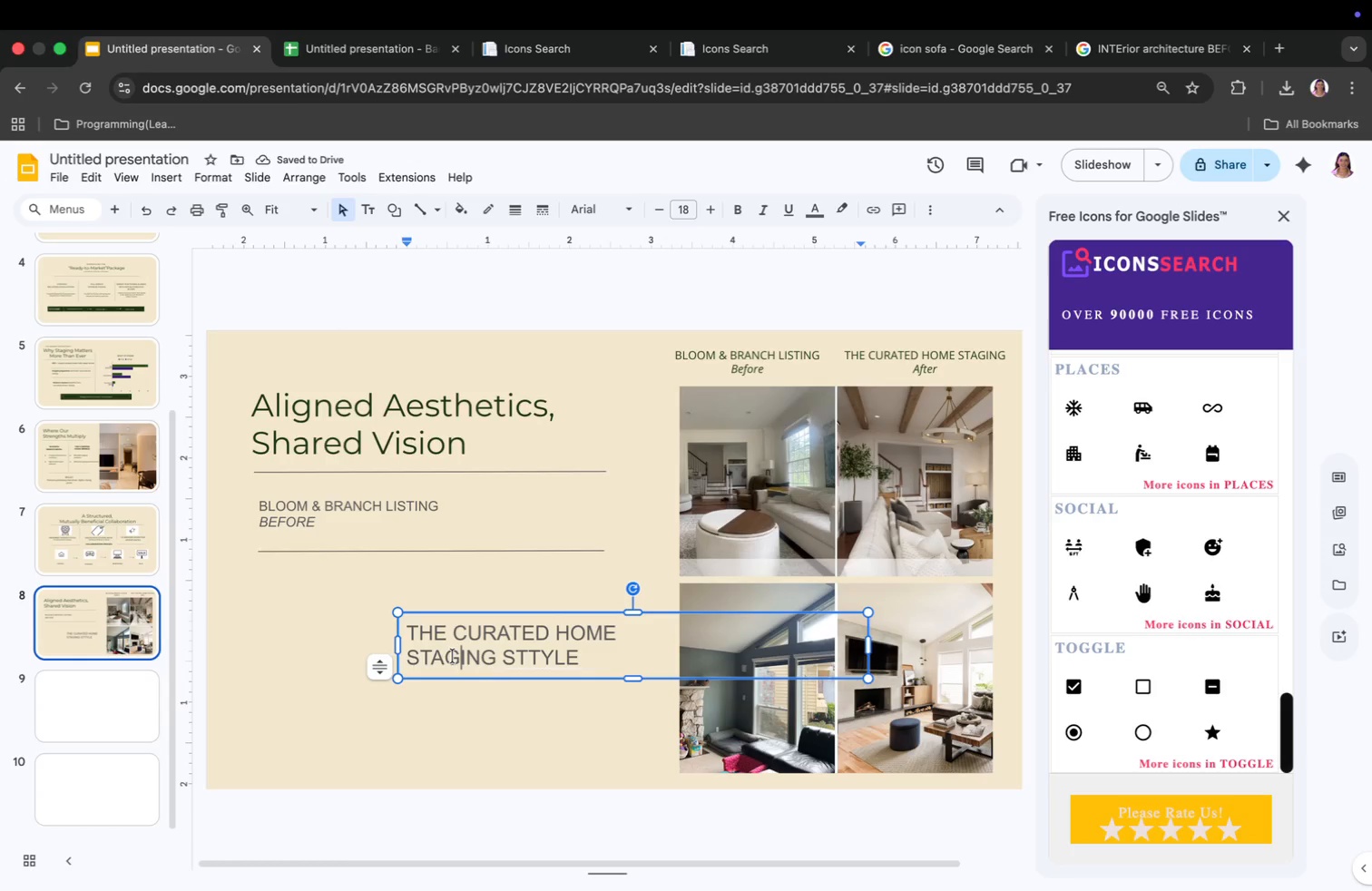 
key(Meta+CommandLeft)
 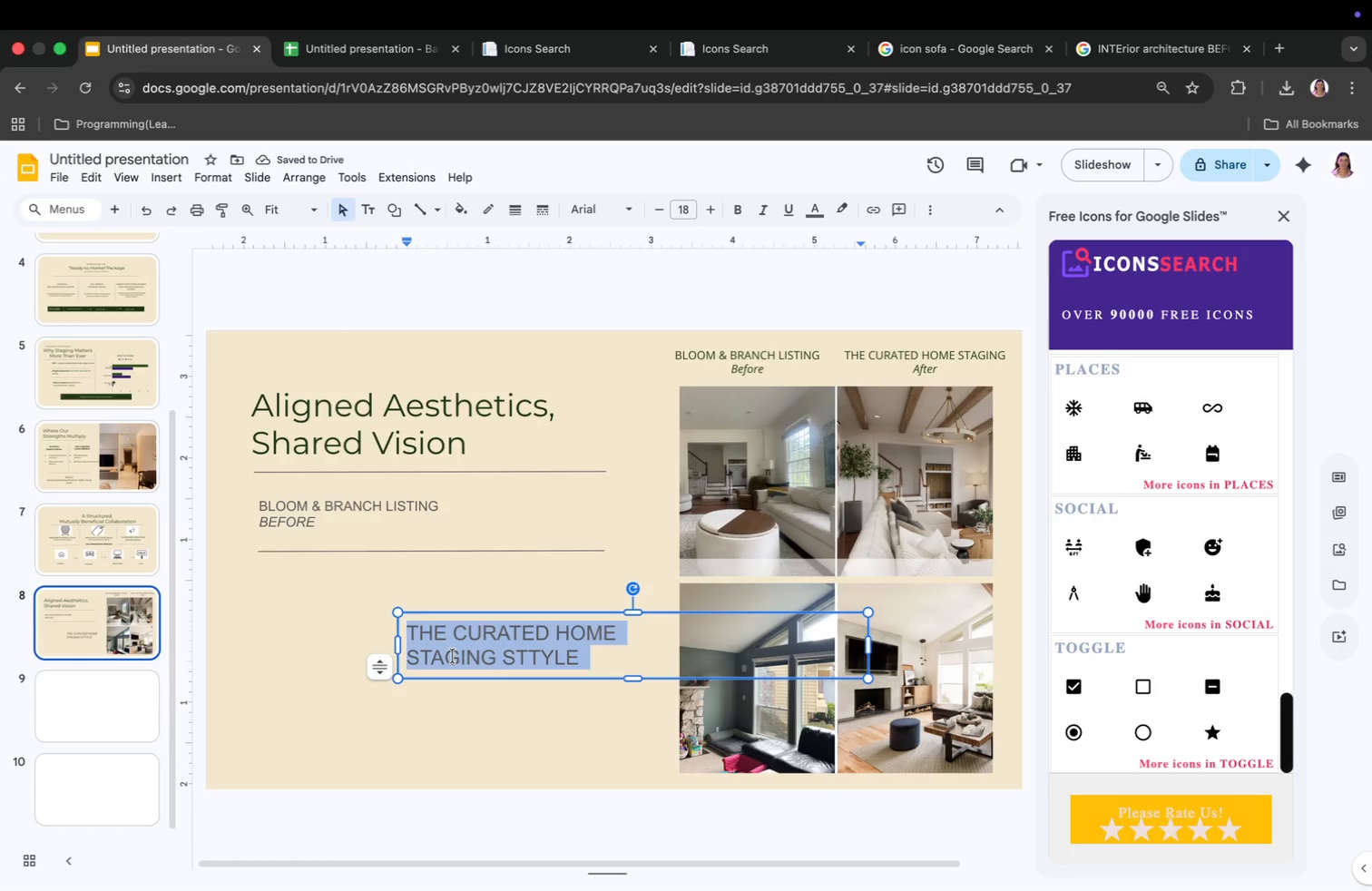 
key(Meta+A)
 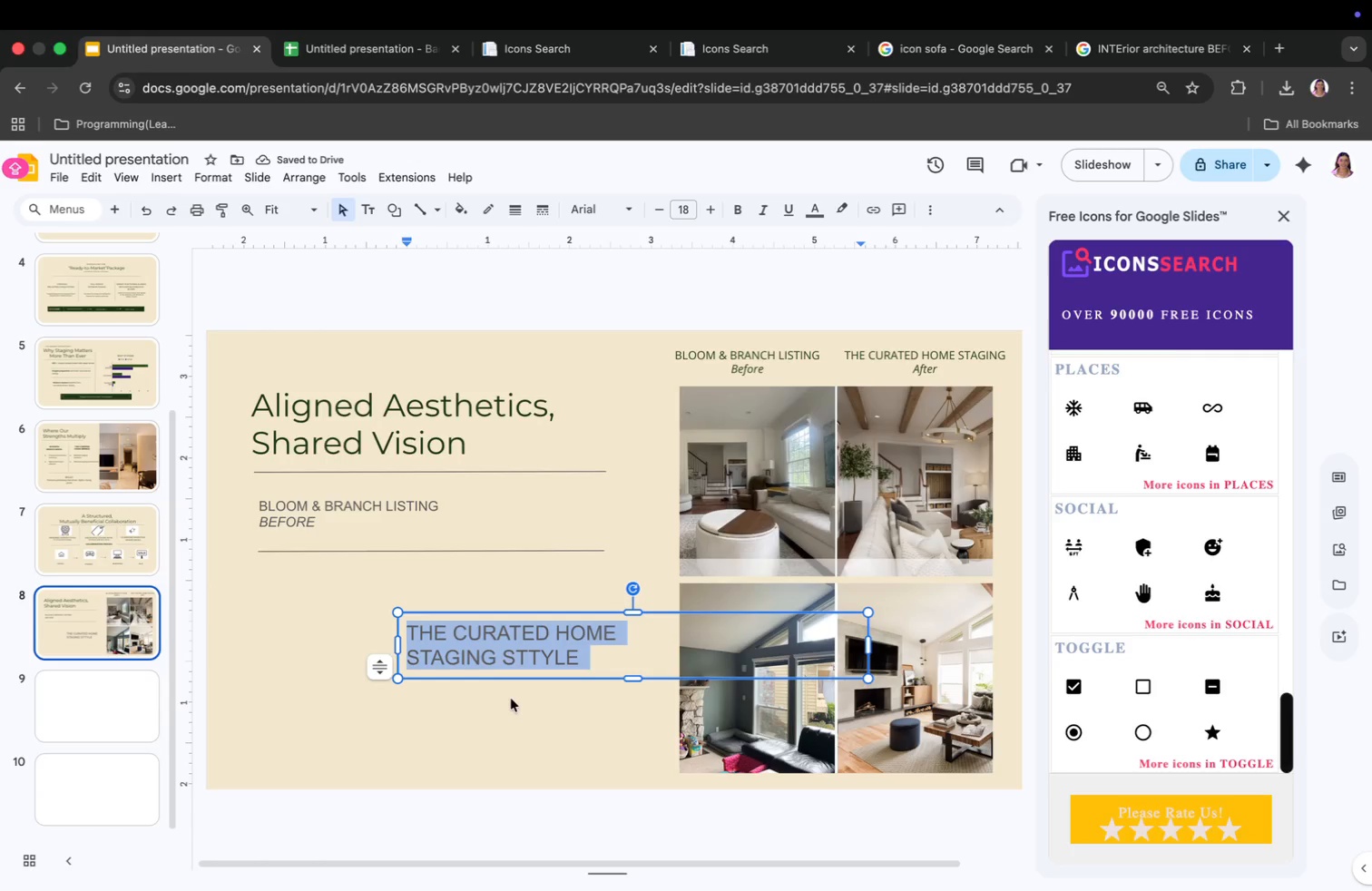 
left_click([691, 206])
 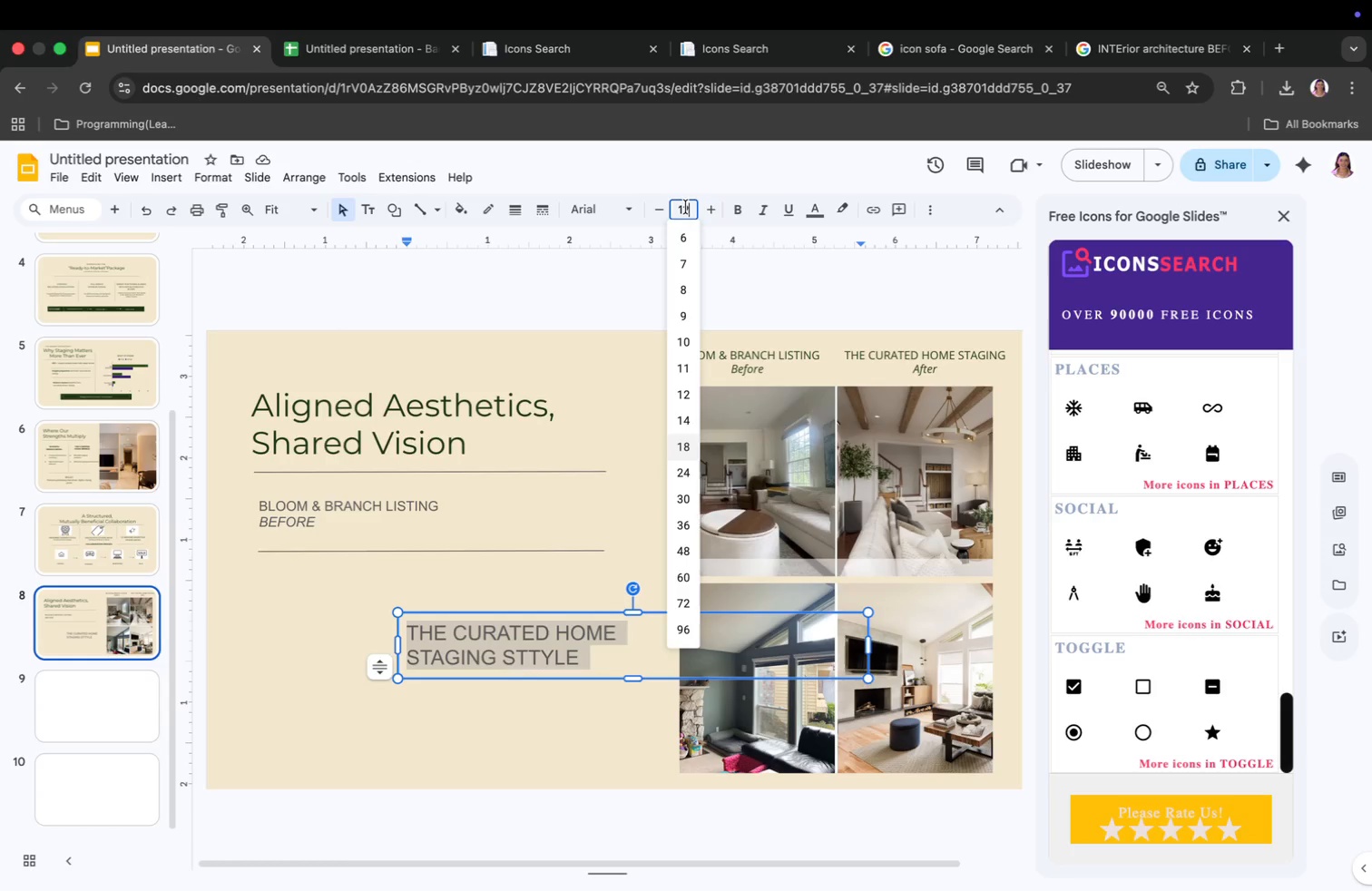 
type(12)
 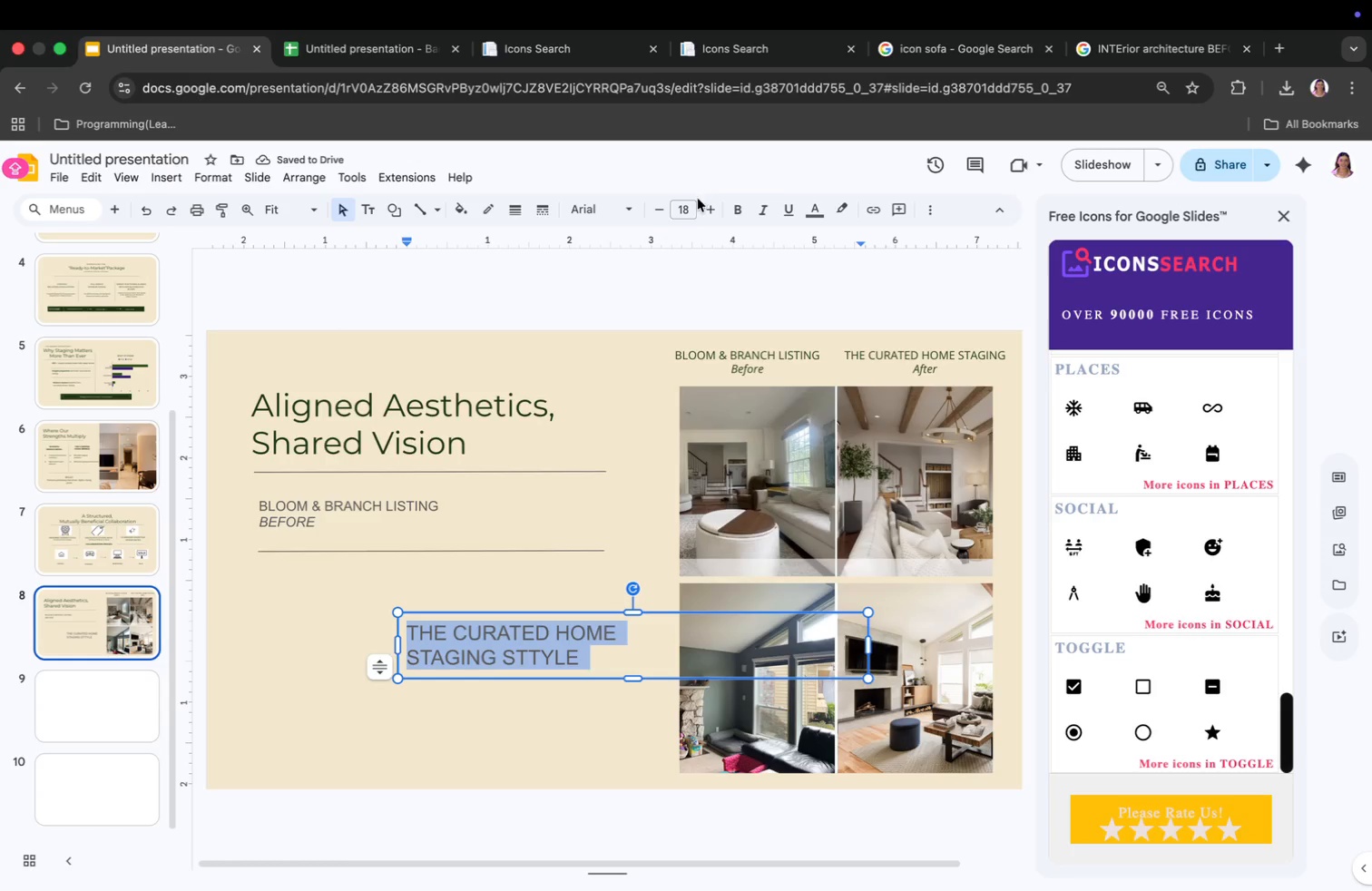 
key(Enter)
 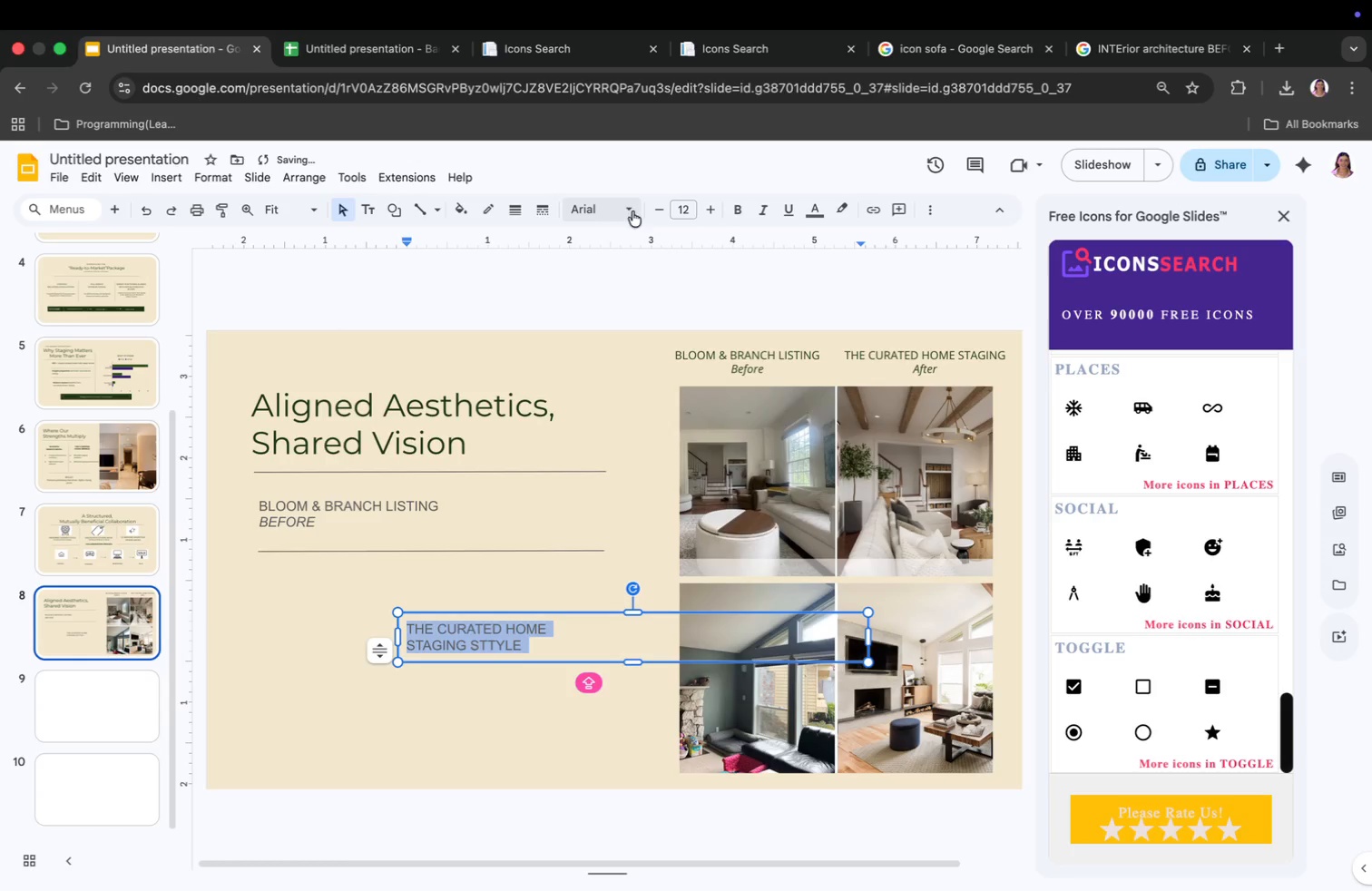 
left_click([603, 215])
 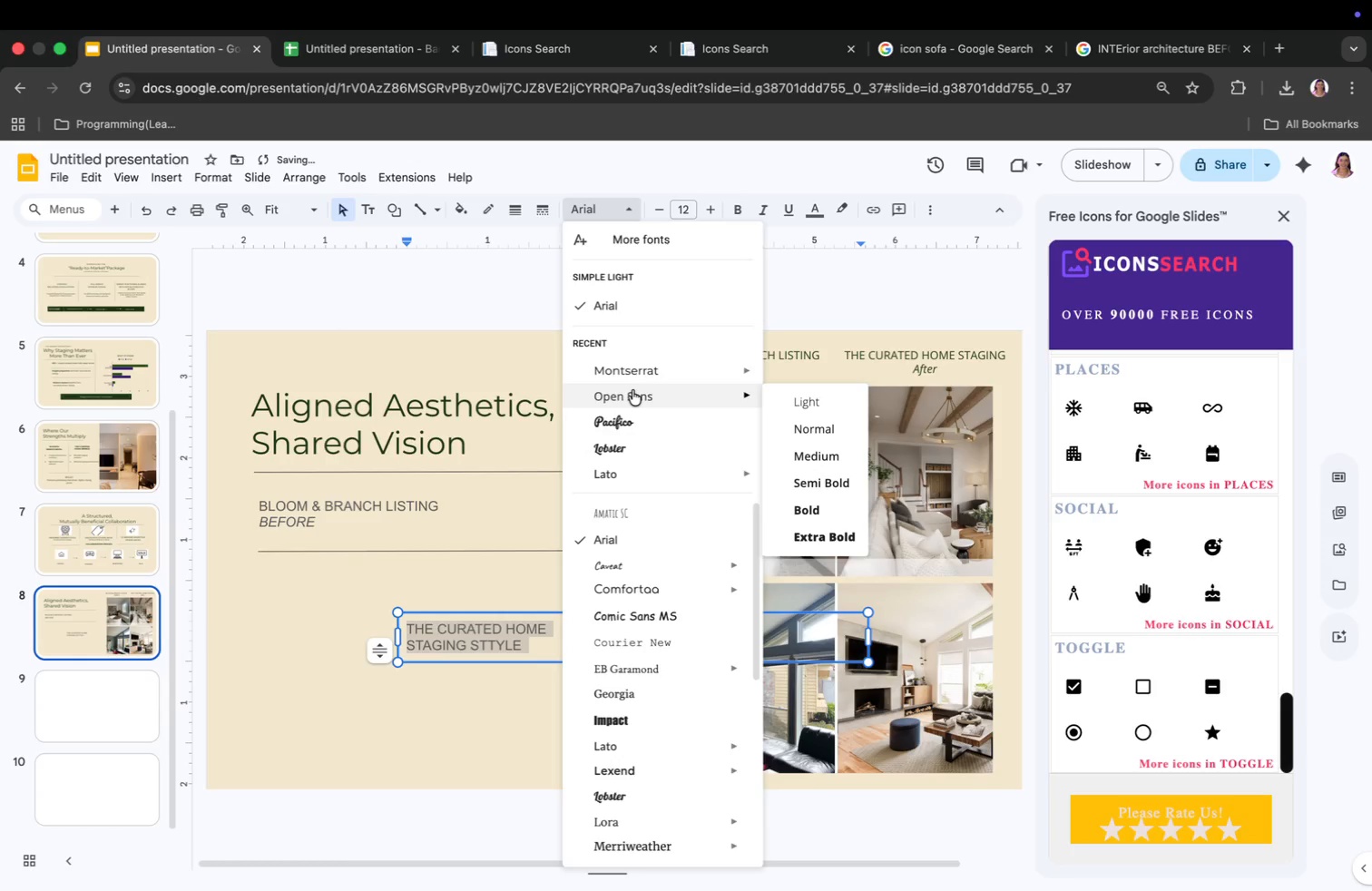 
left_click([632, 390])
 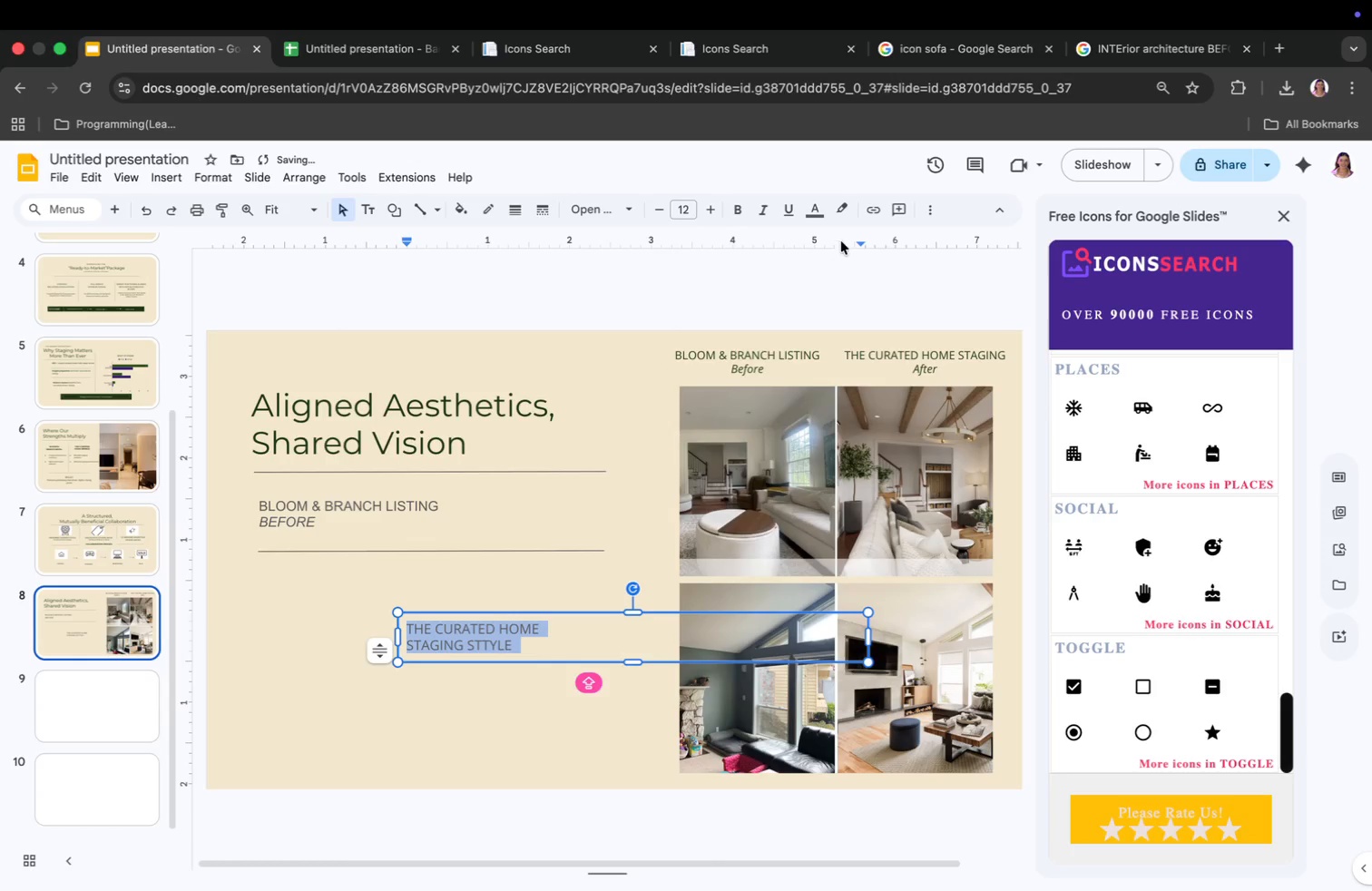 
left_click([812, 206])
 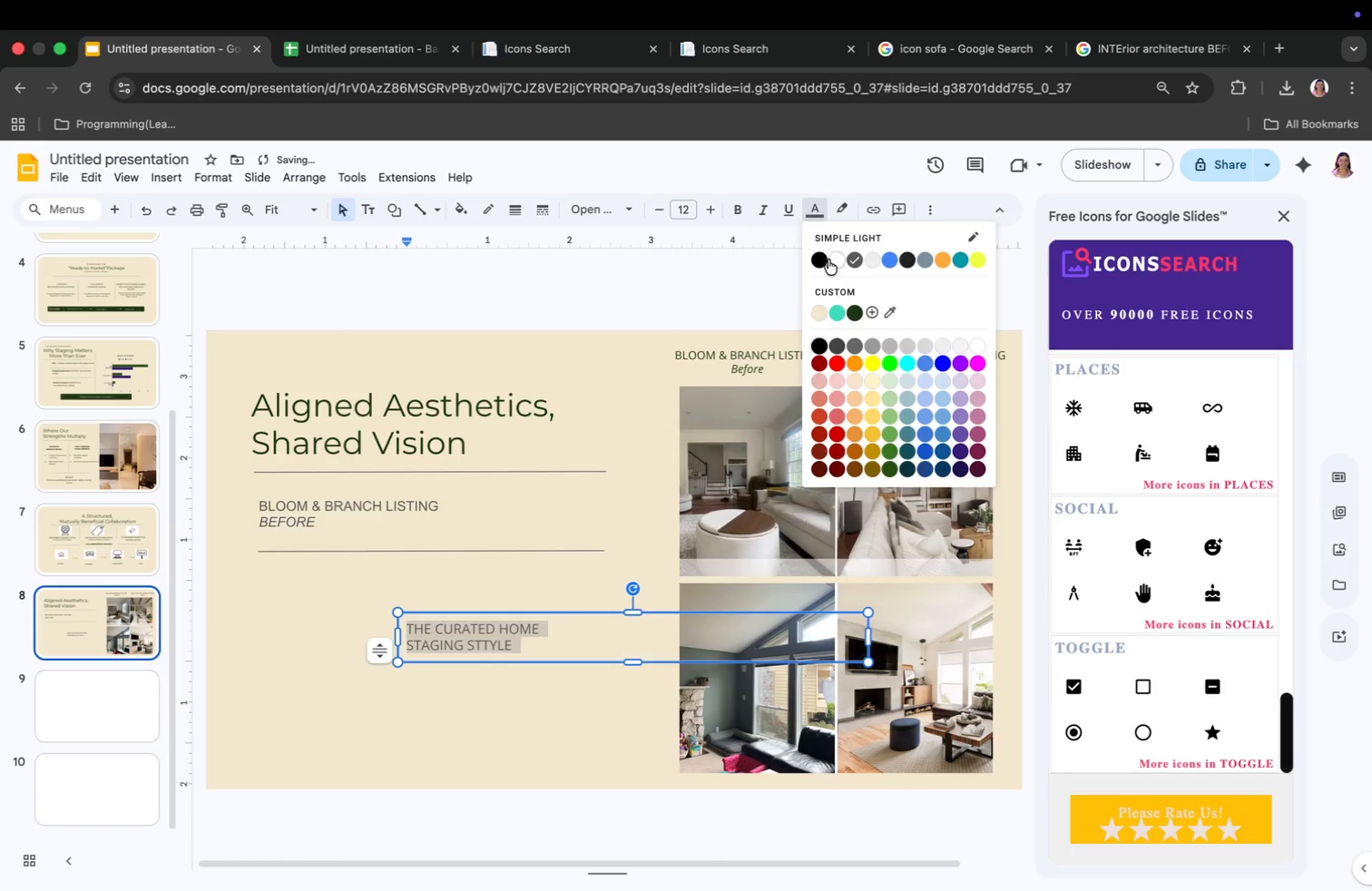 
left_click([858, 313])
 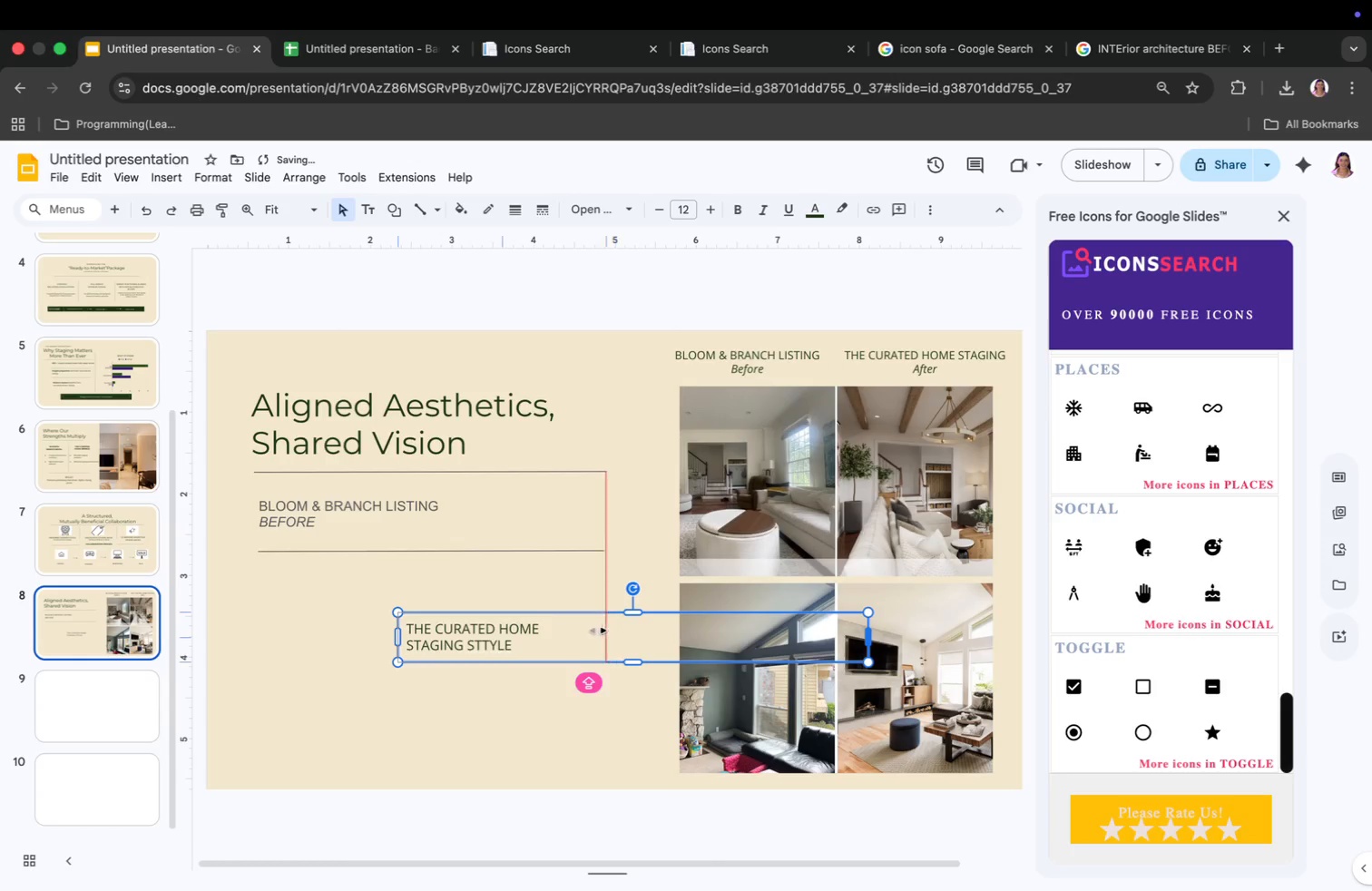 
left_click_drag(start_coordinate=[867, 639], to_coordinate=[579, 632])
 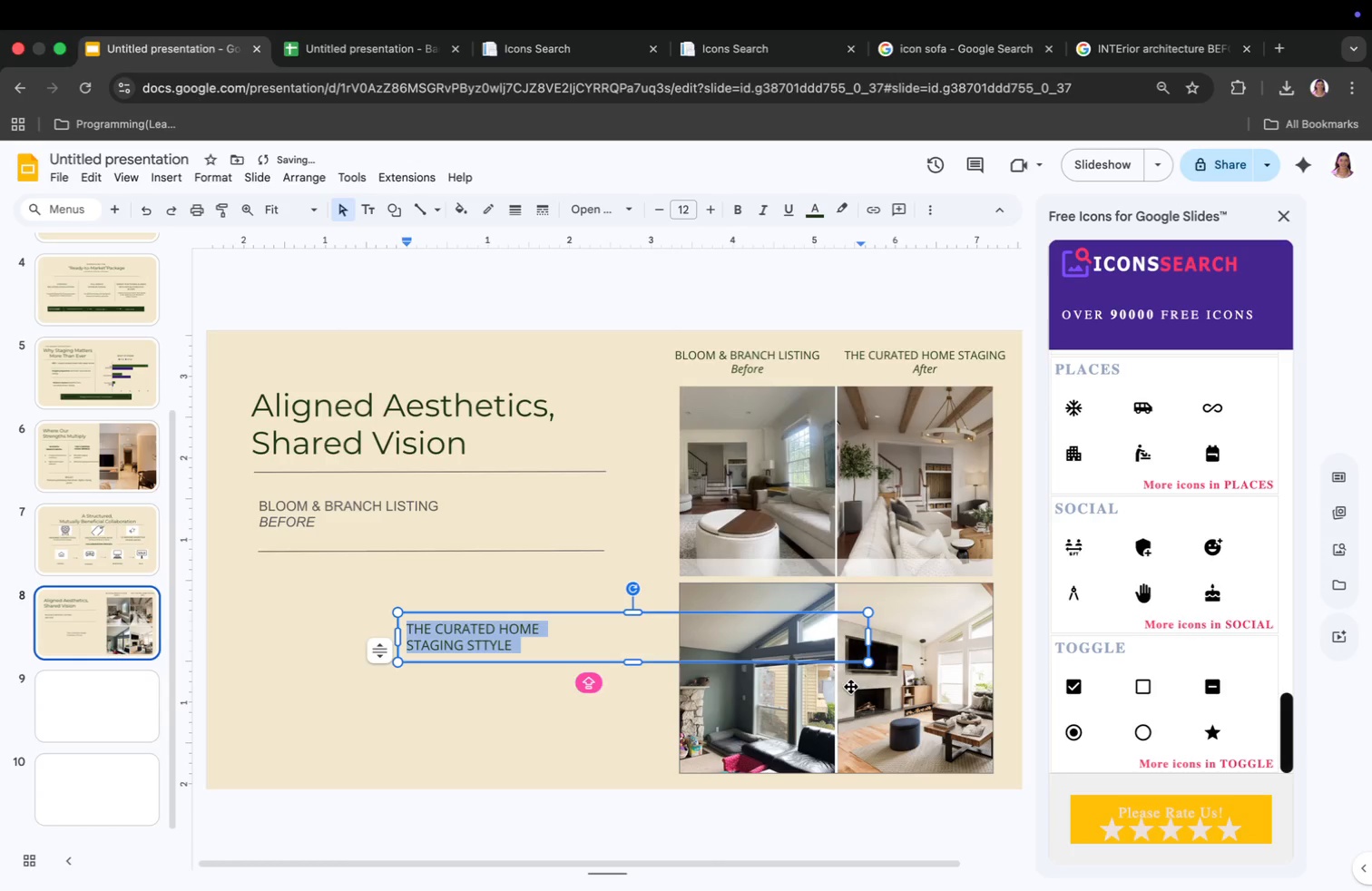 
left_click_drag(start_coordinate=[482, 619], to_coordinate=[351, 684])
 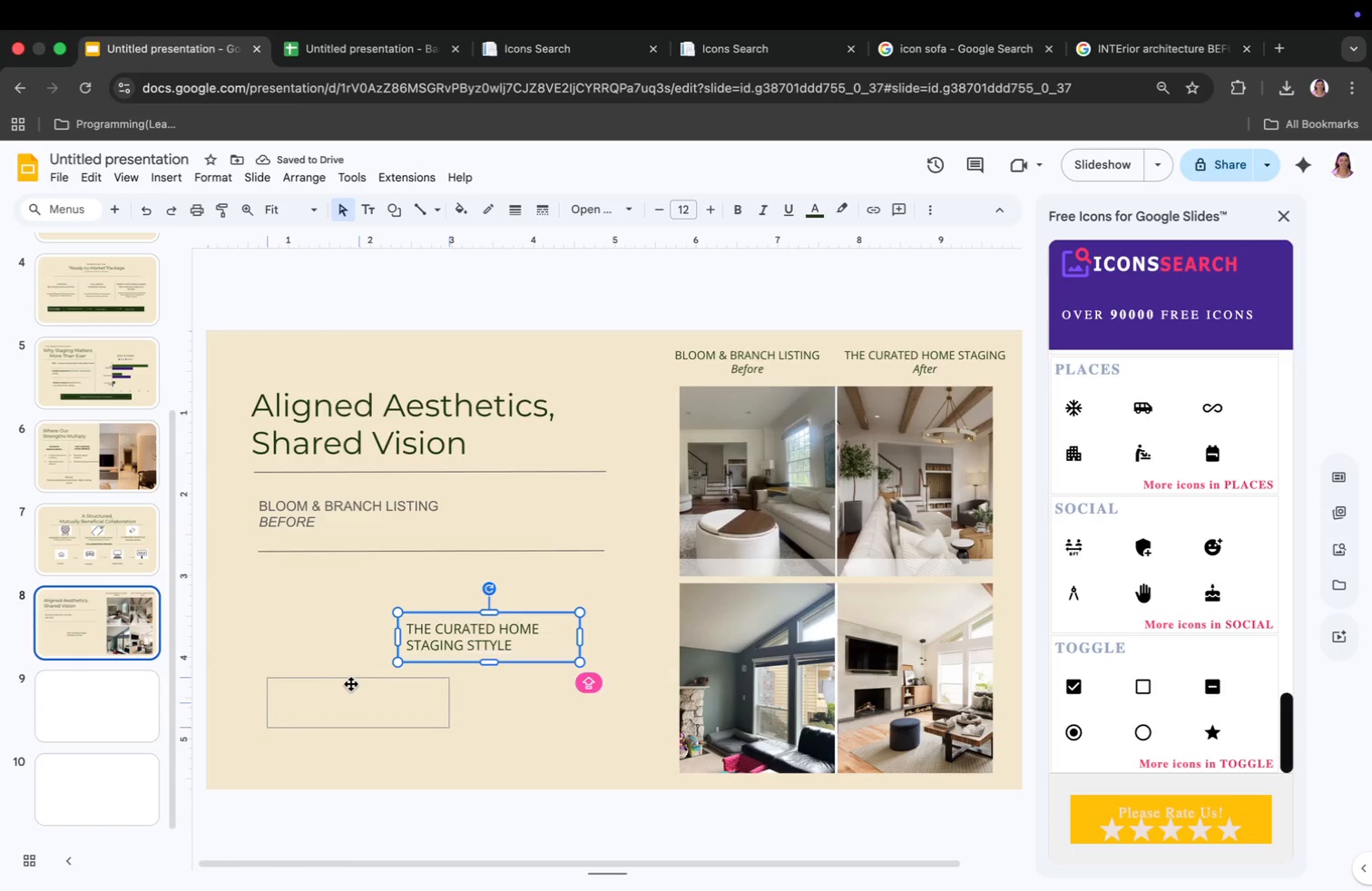 
left_click([357, 504])
 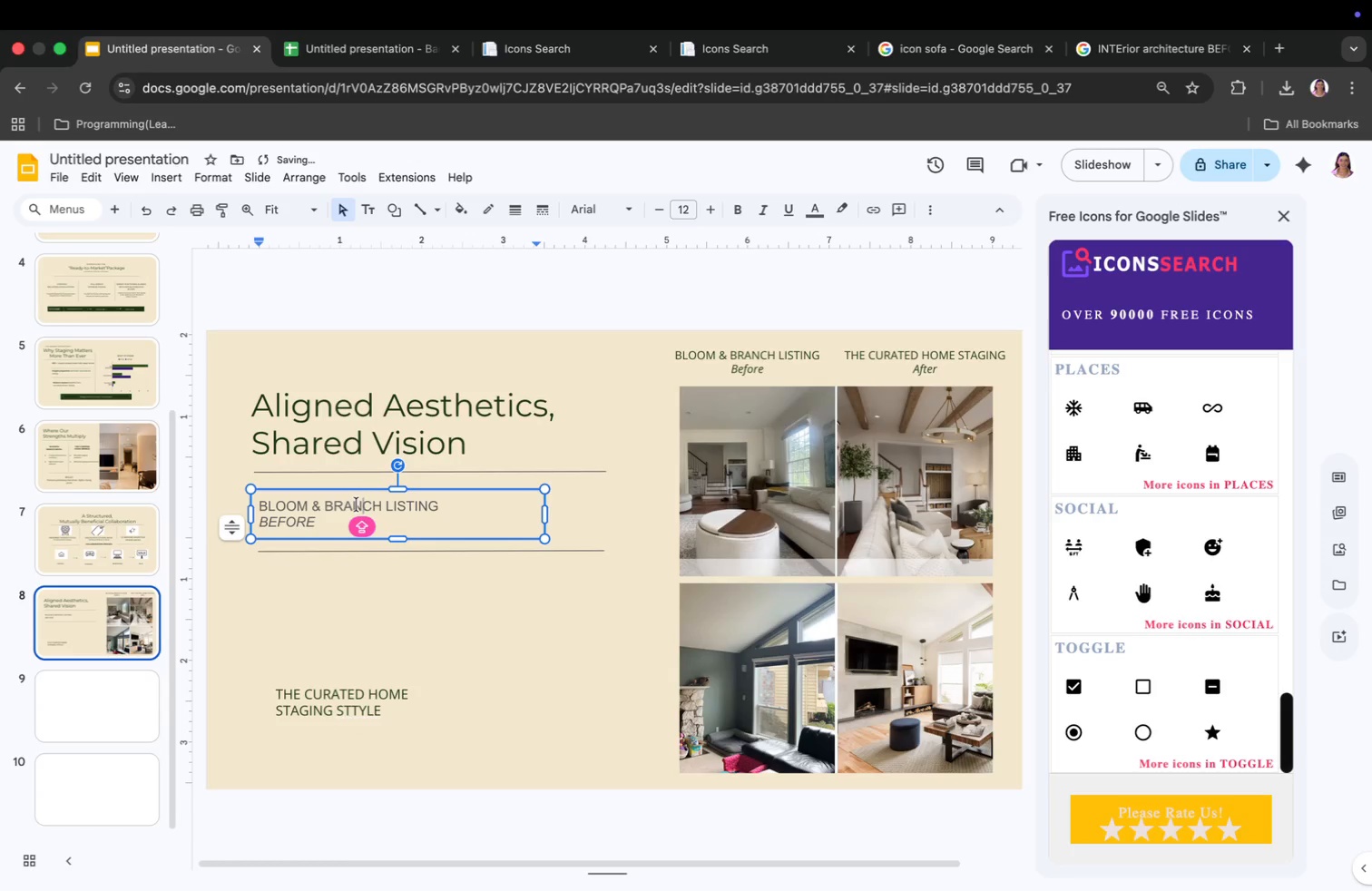 
key(Meta+CommandLeft)
 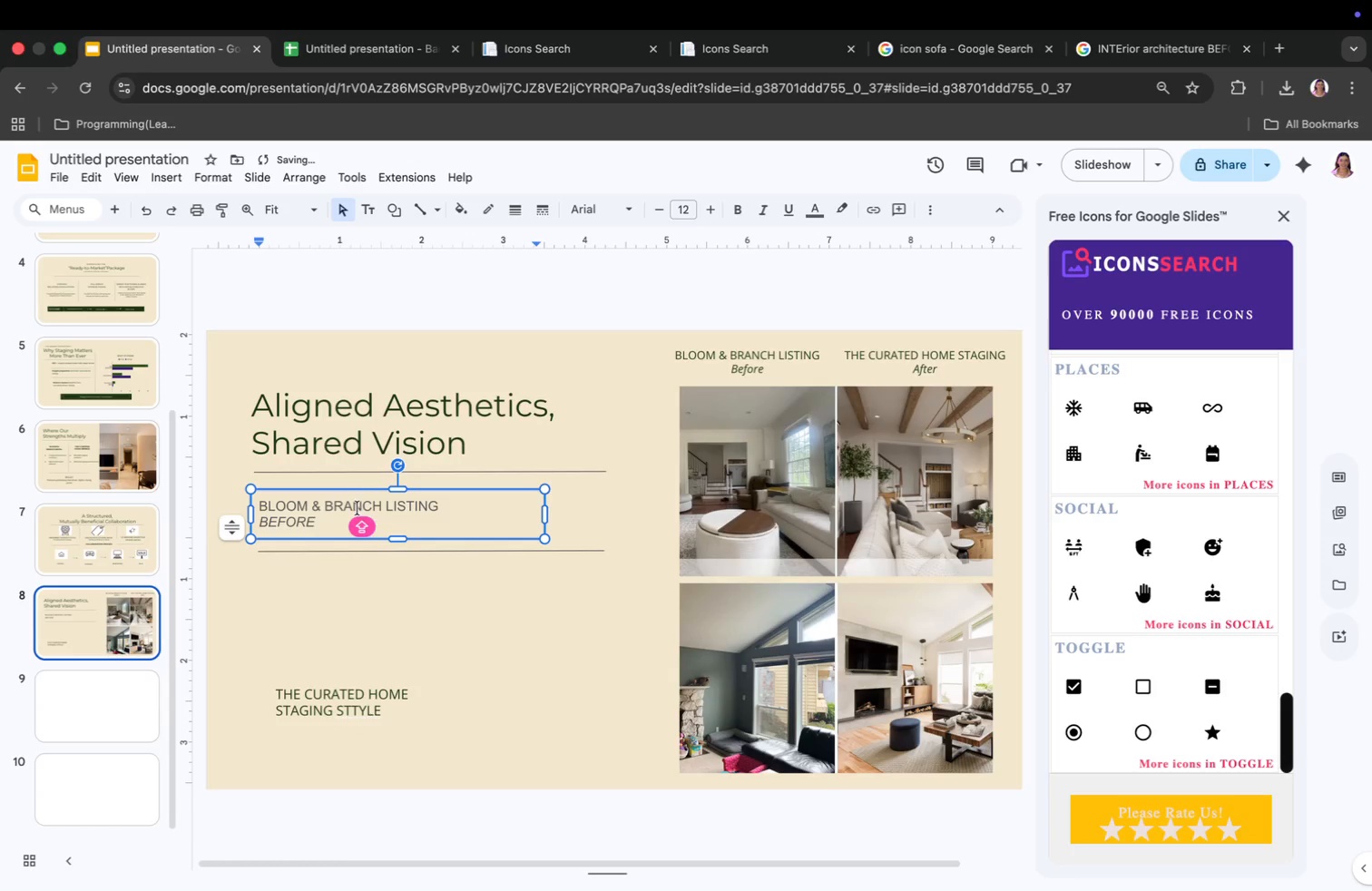 
key(Meta+A)
 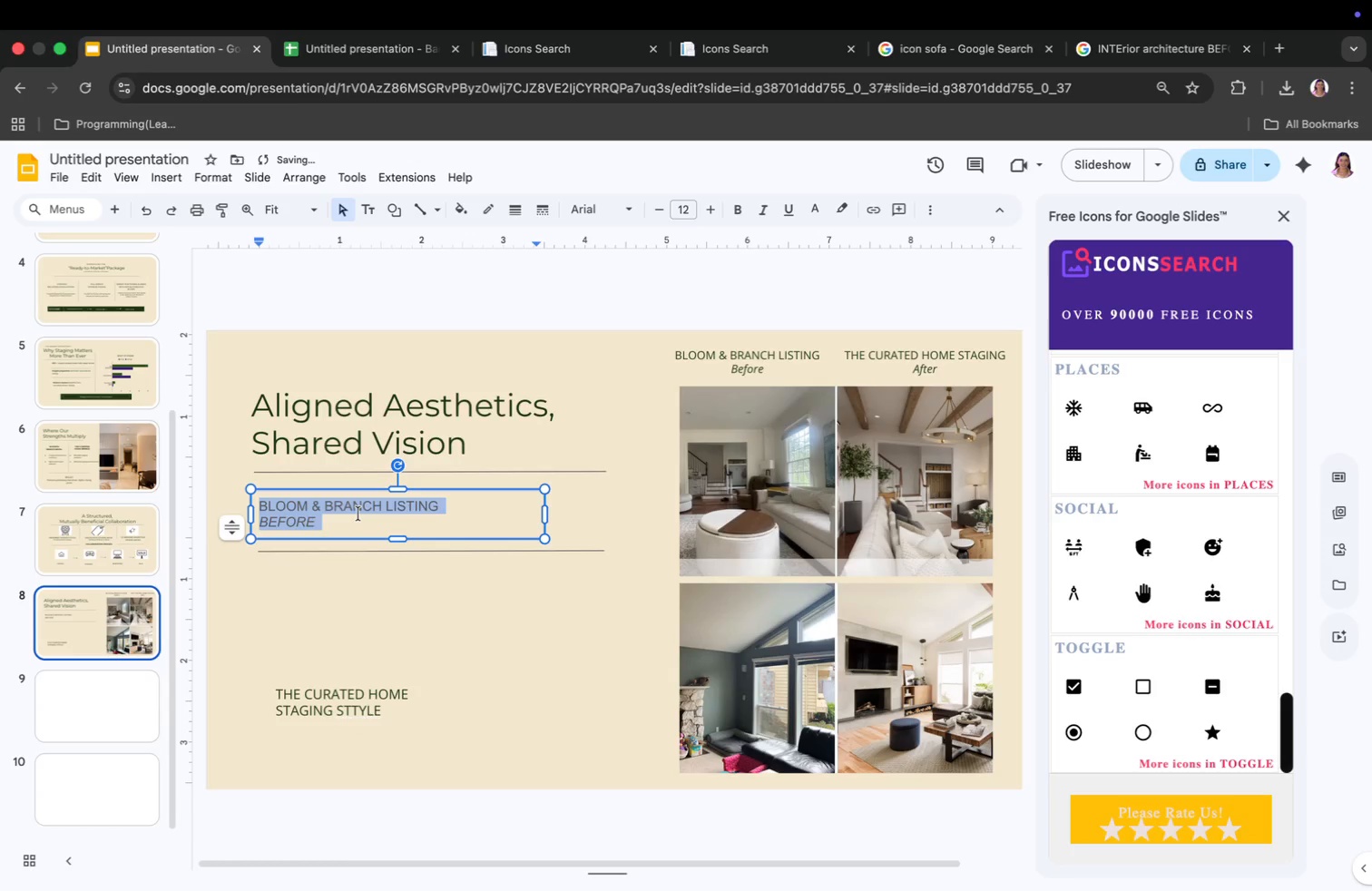 
right_click([358, 514])
 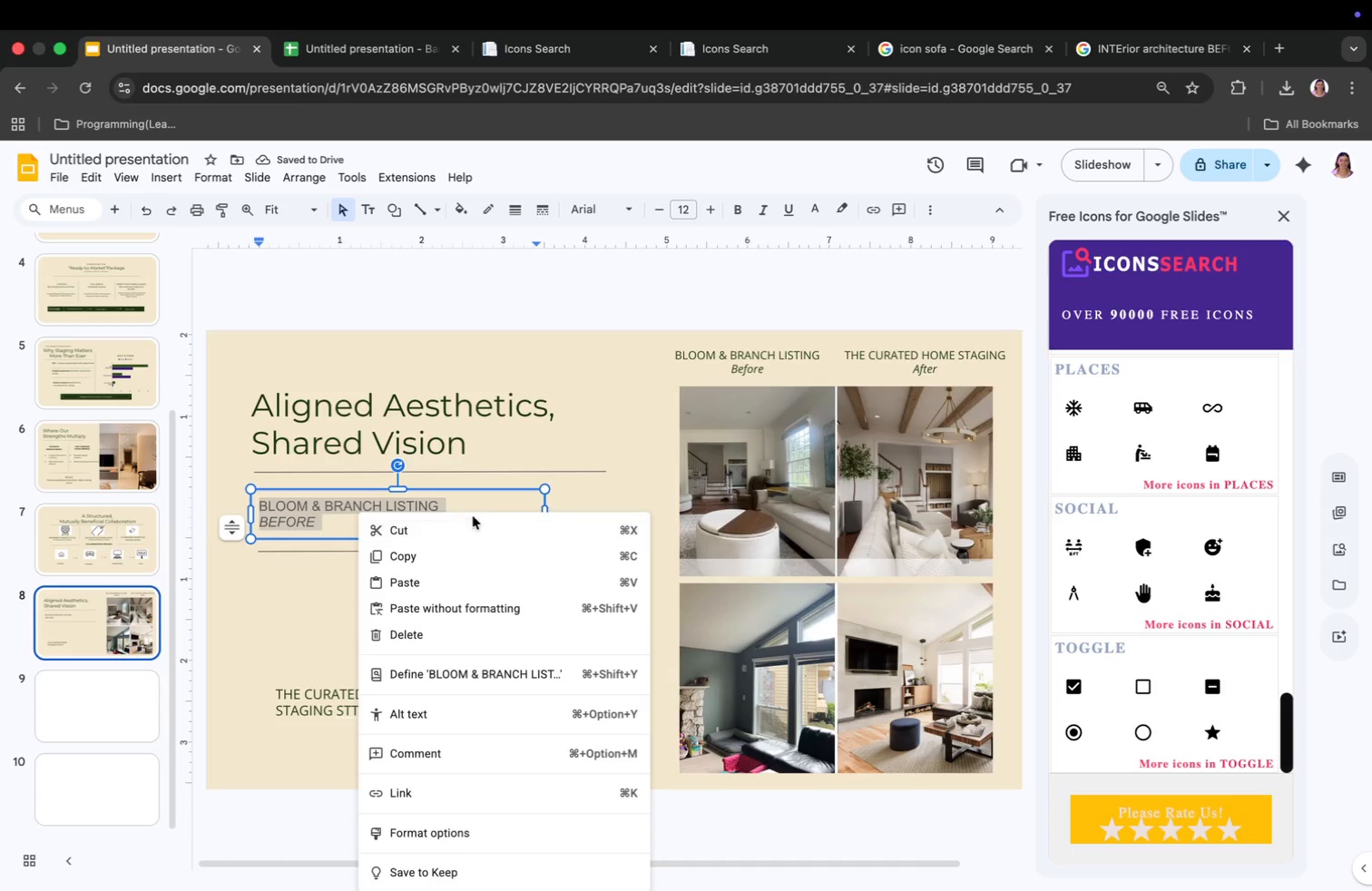 
left_click([496, 501])
 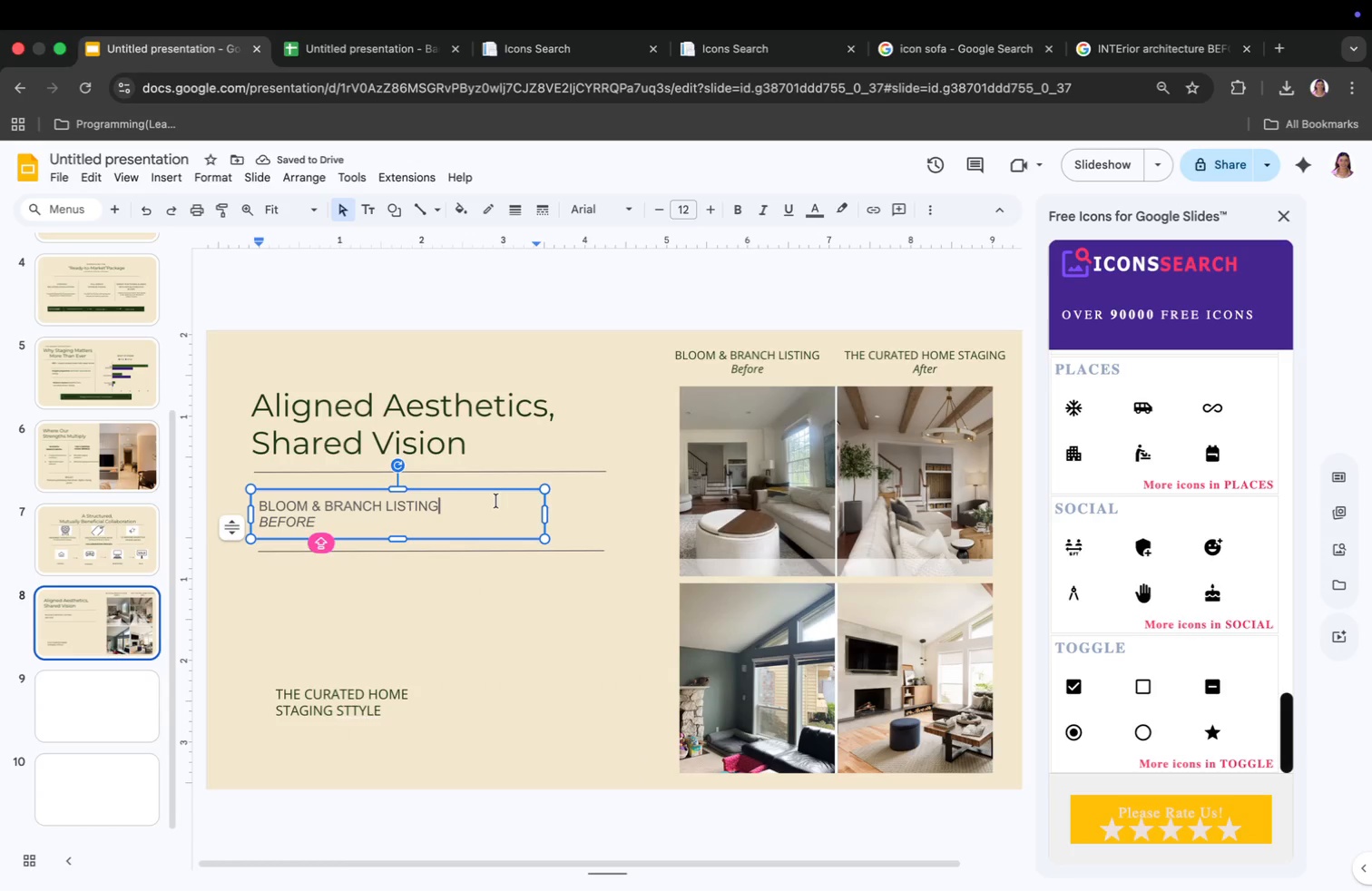 
key(Meta+C)
 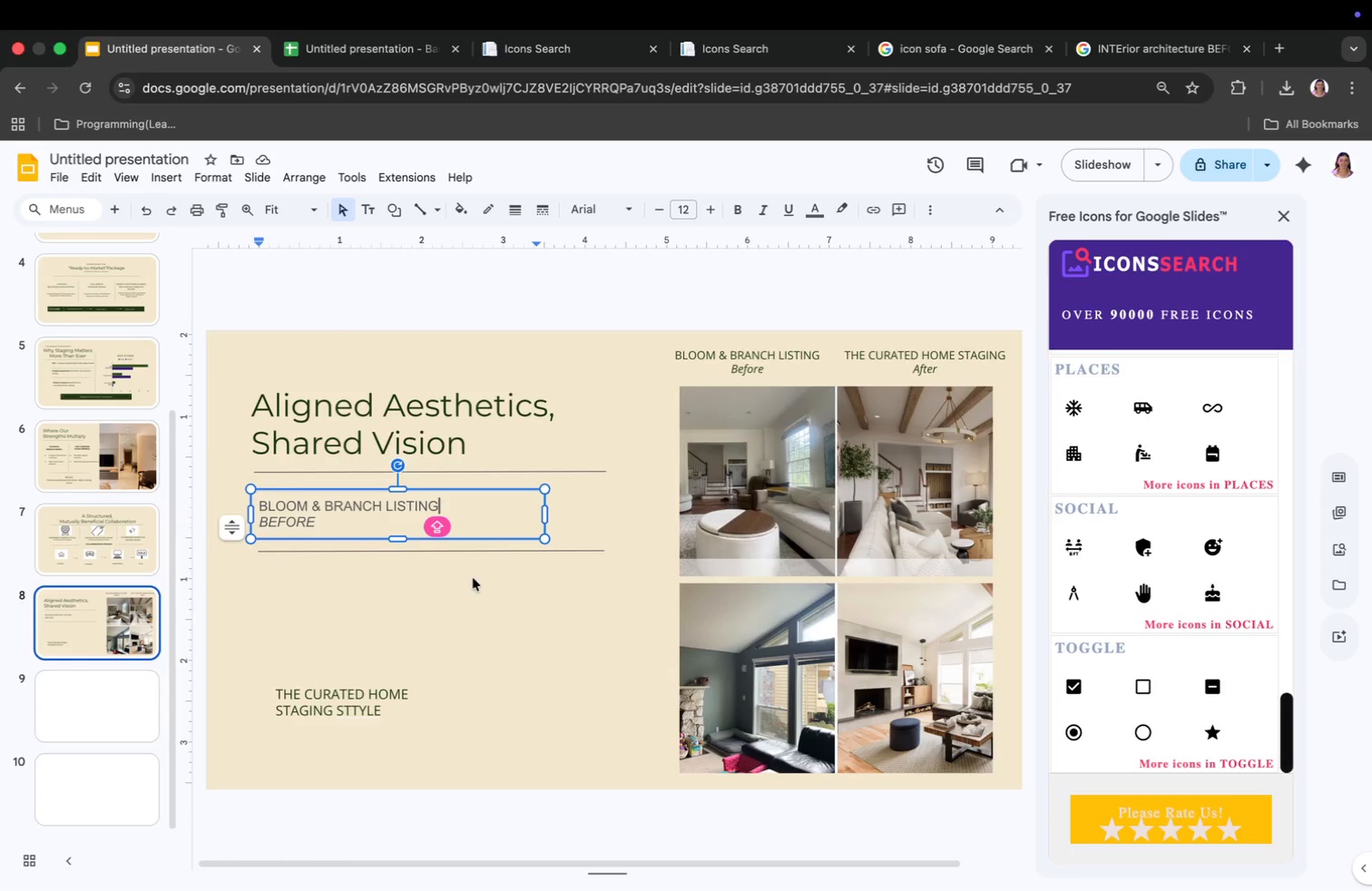 
double_click([473, 579])
 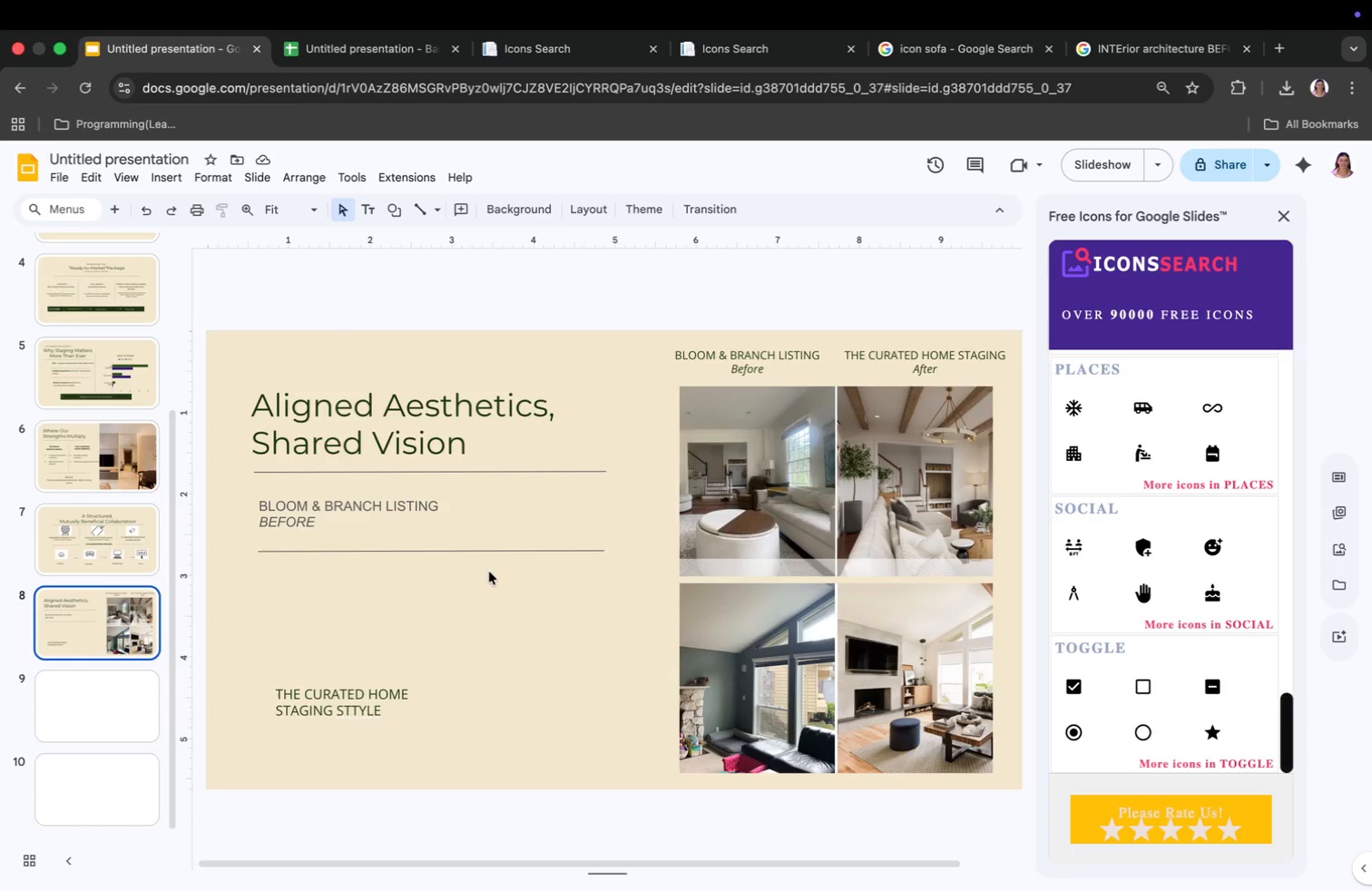 
key(Meta+CommandLeft)
 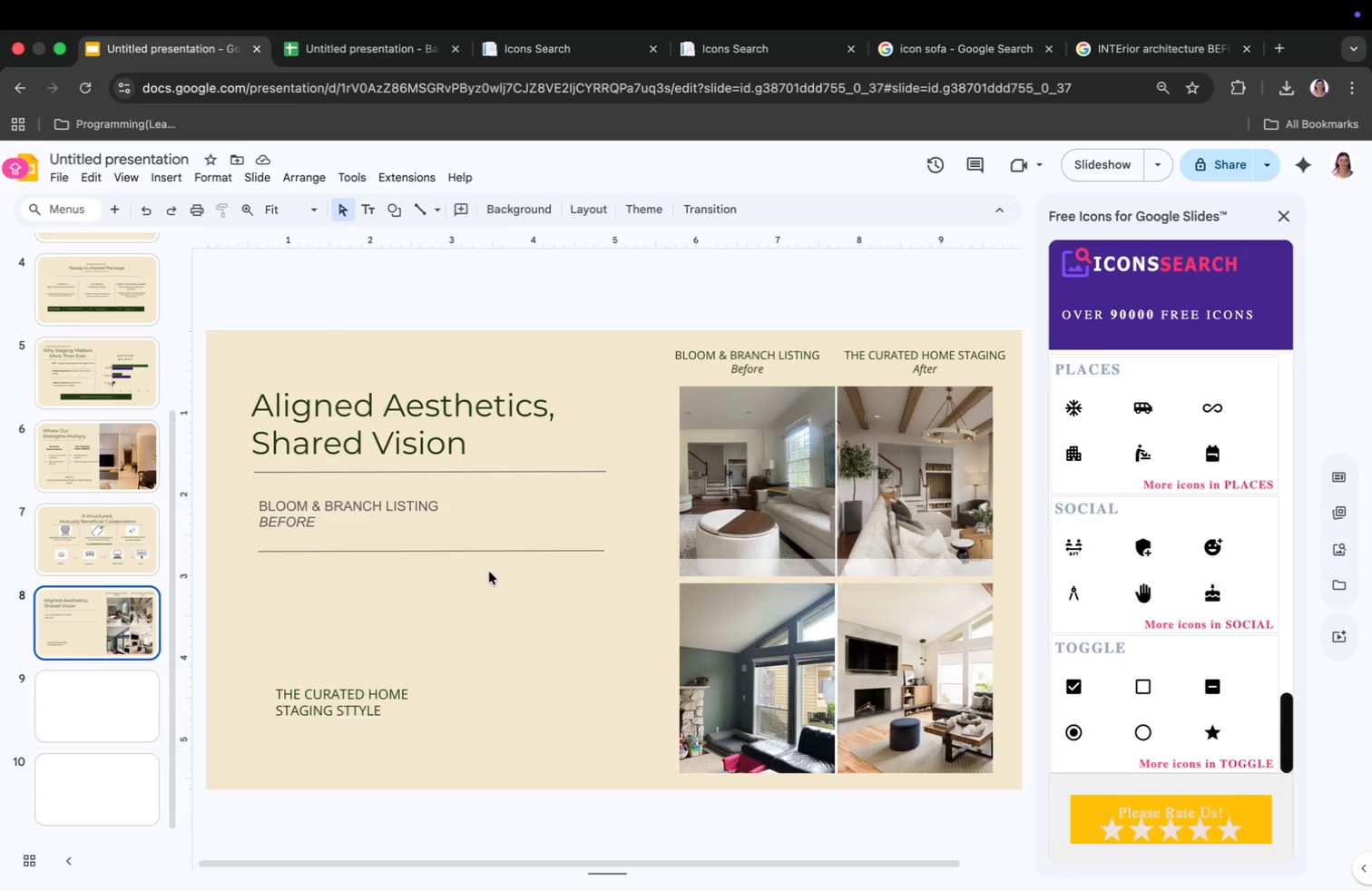 
key(Meta+V)
 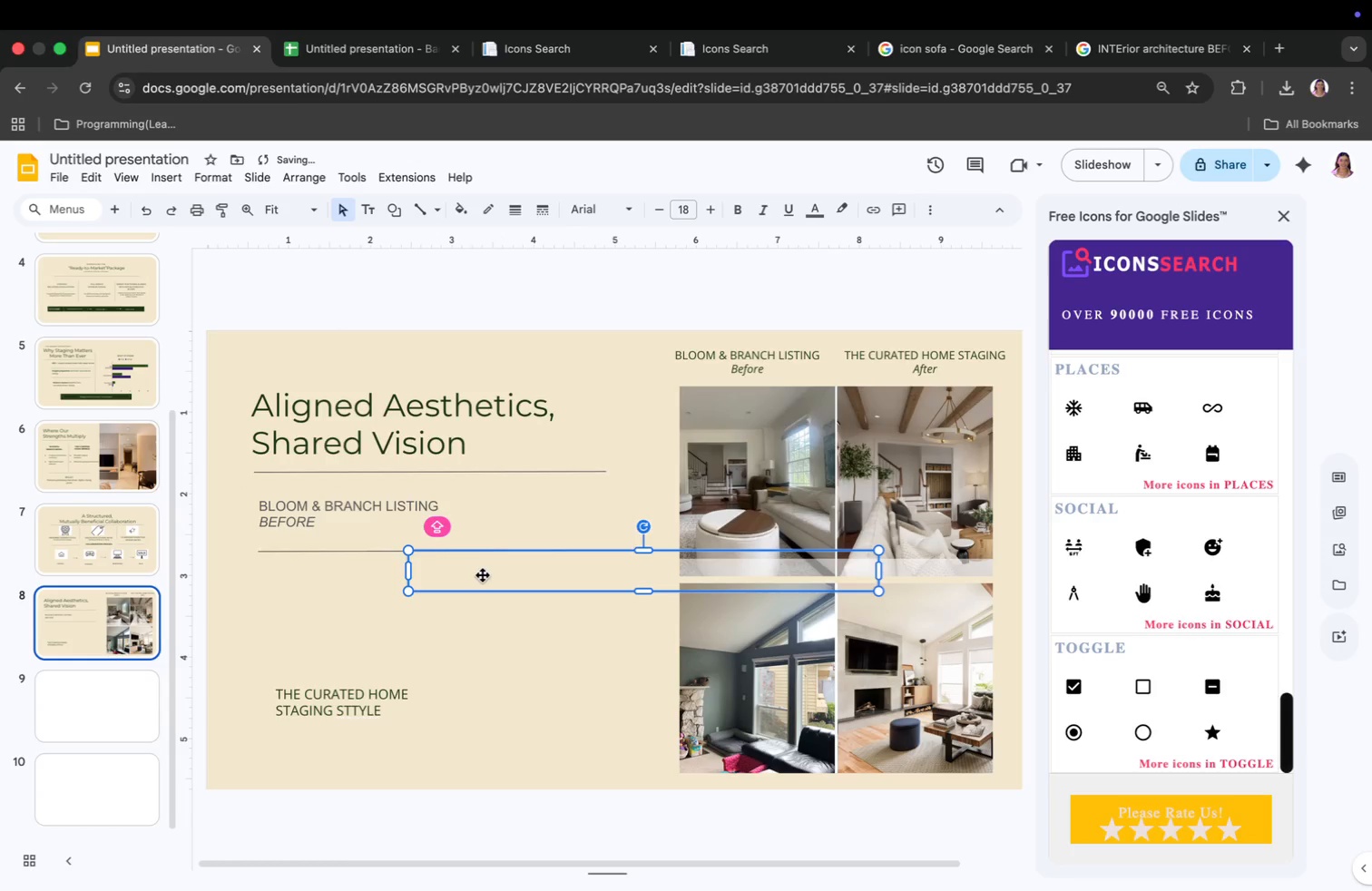 
left_click([502, 563])
 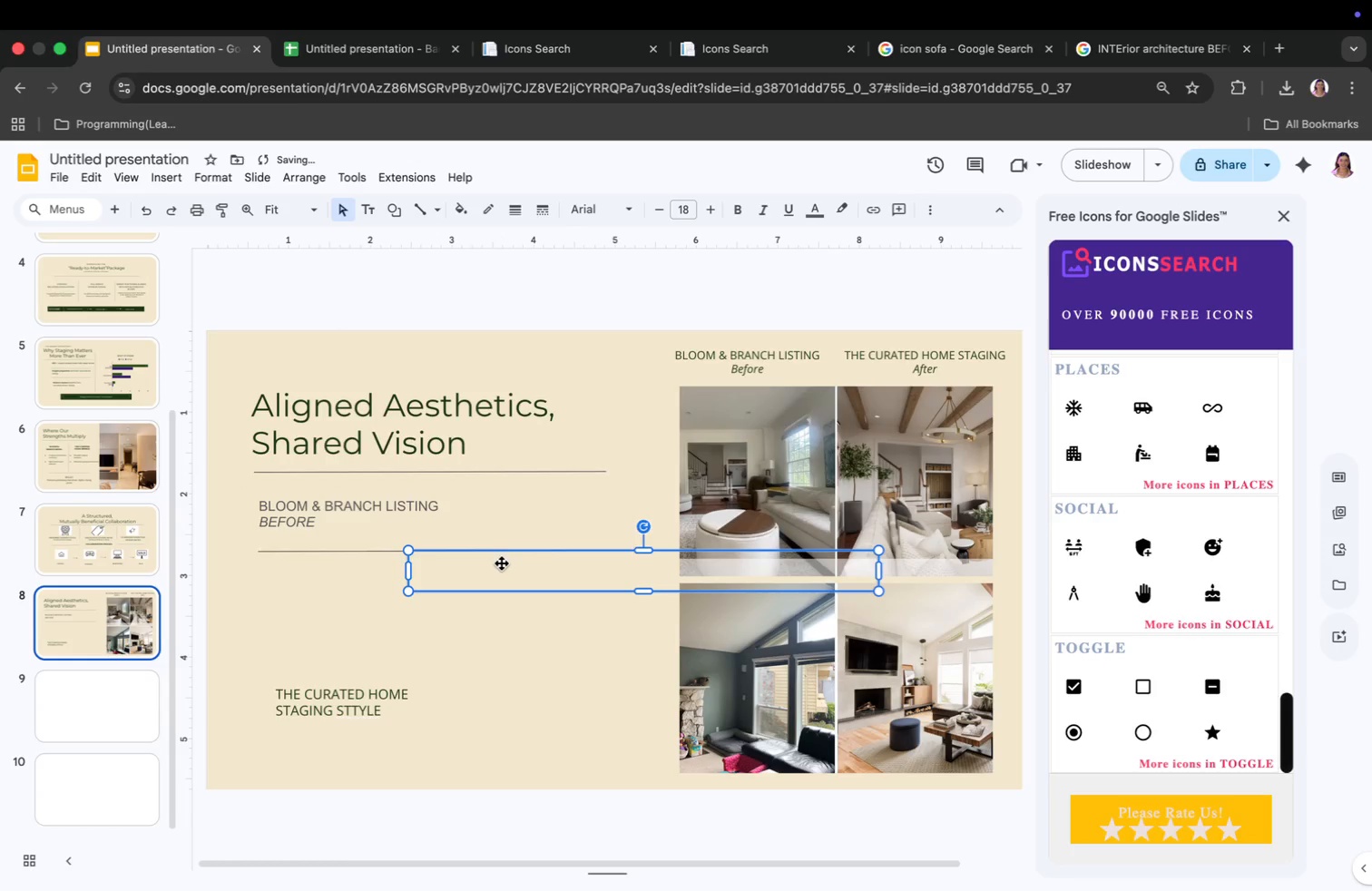 
left_click([502, 563])
 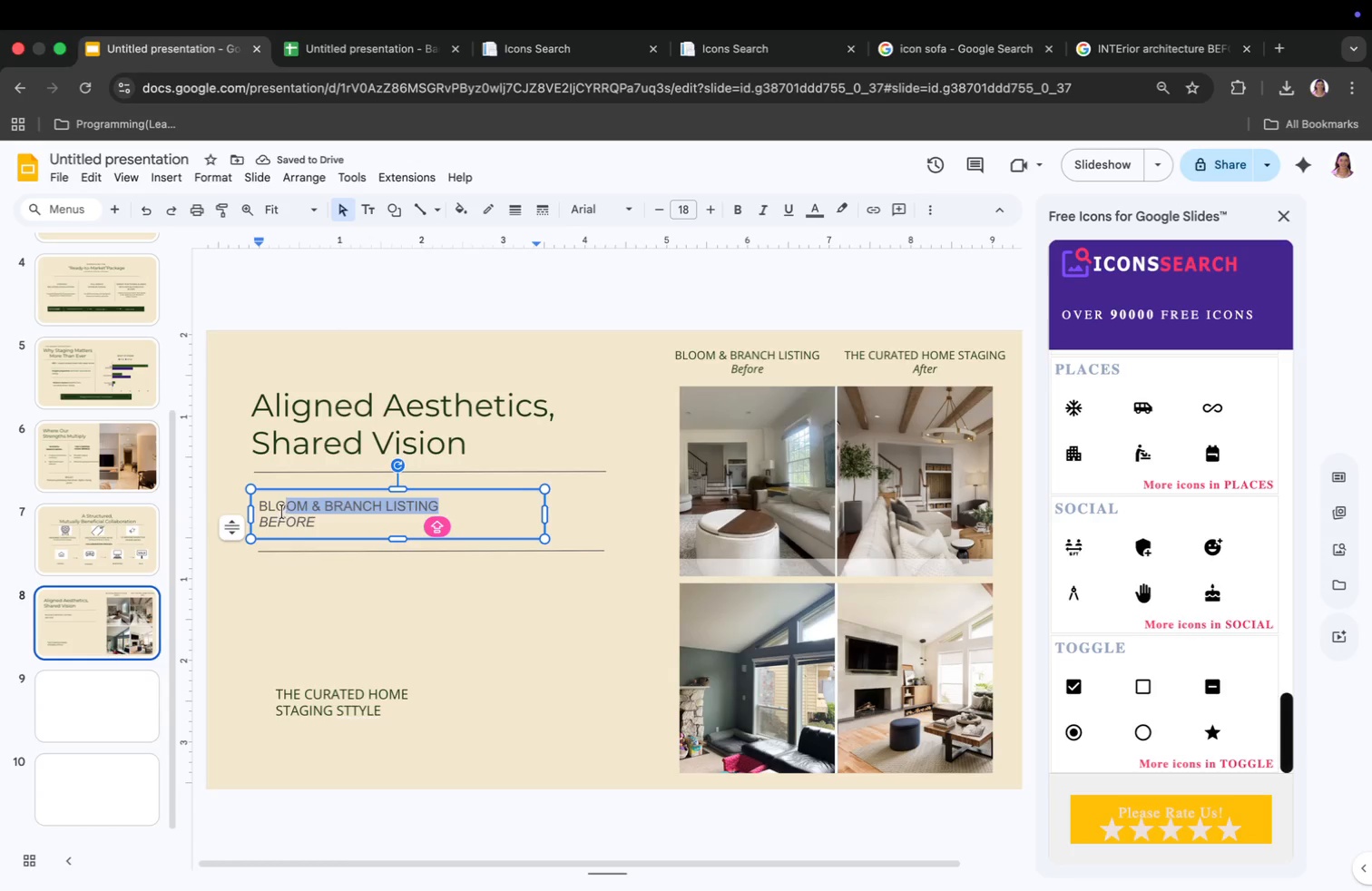 
left_click_drag(start_coordinate=[439, 505], to_coordinate=[238, 507])
 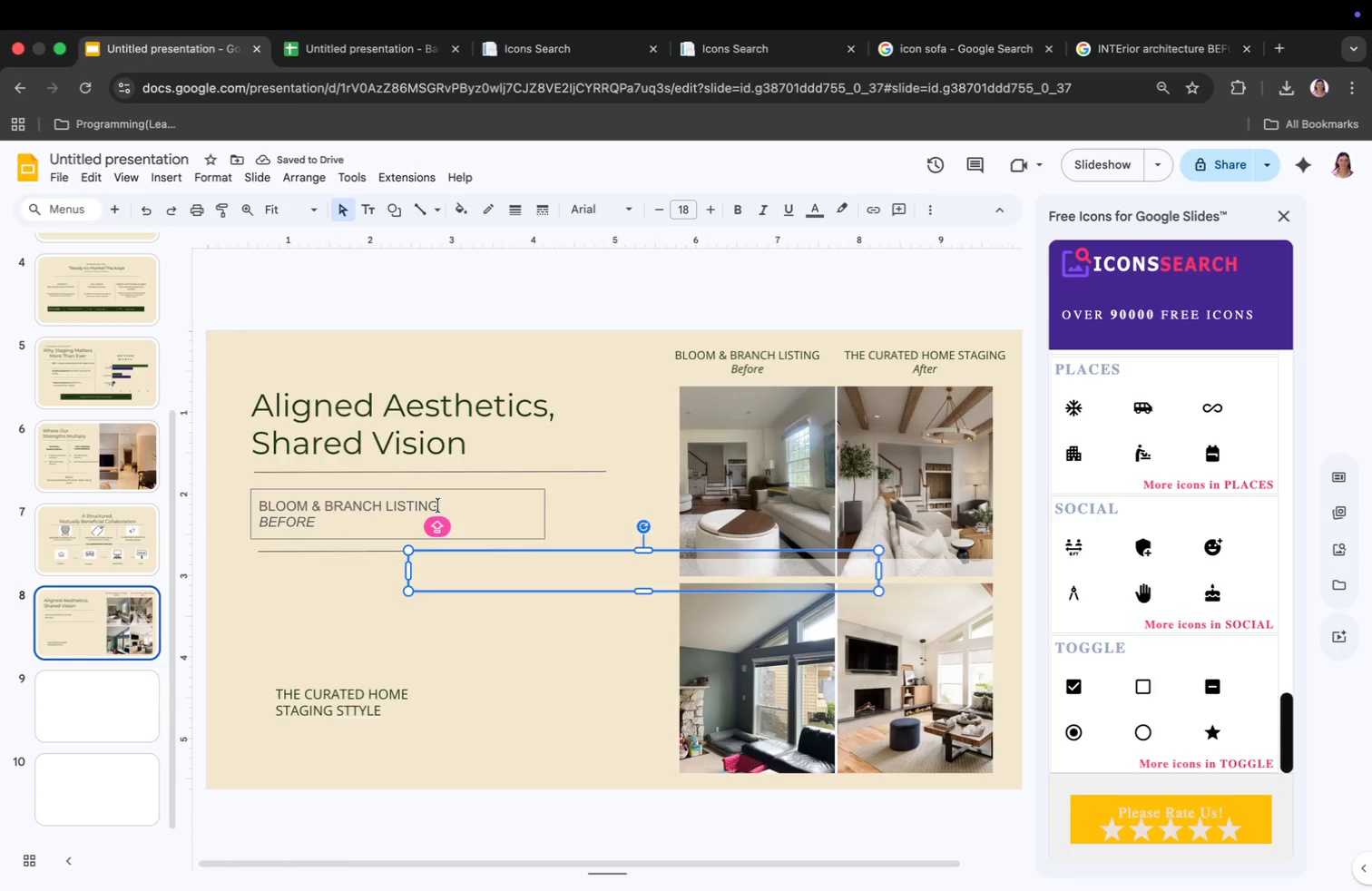 
key(Meta+CommandLeft)
 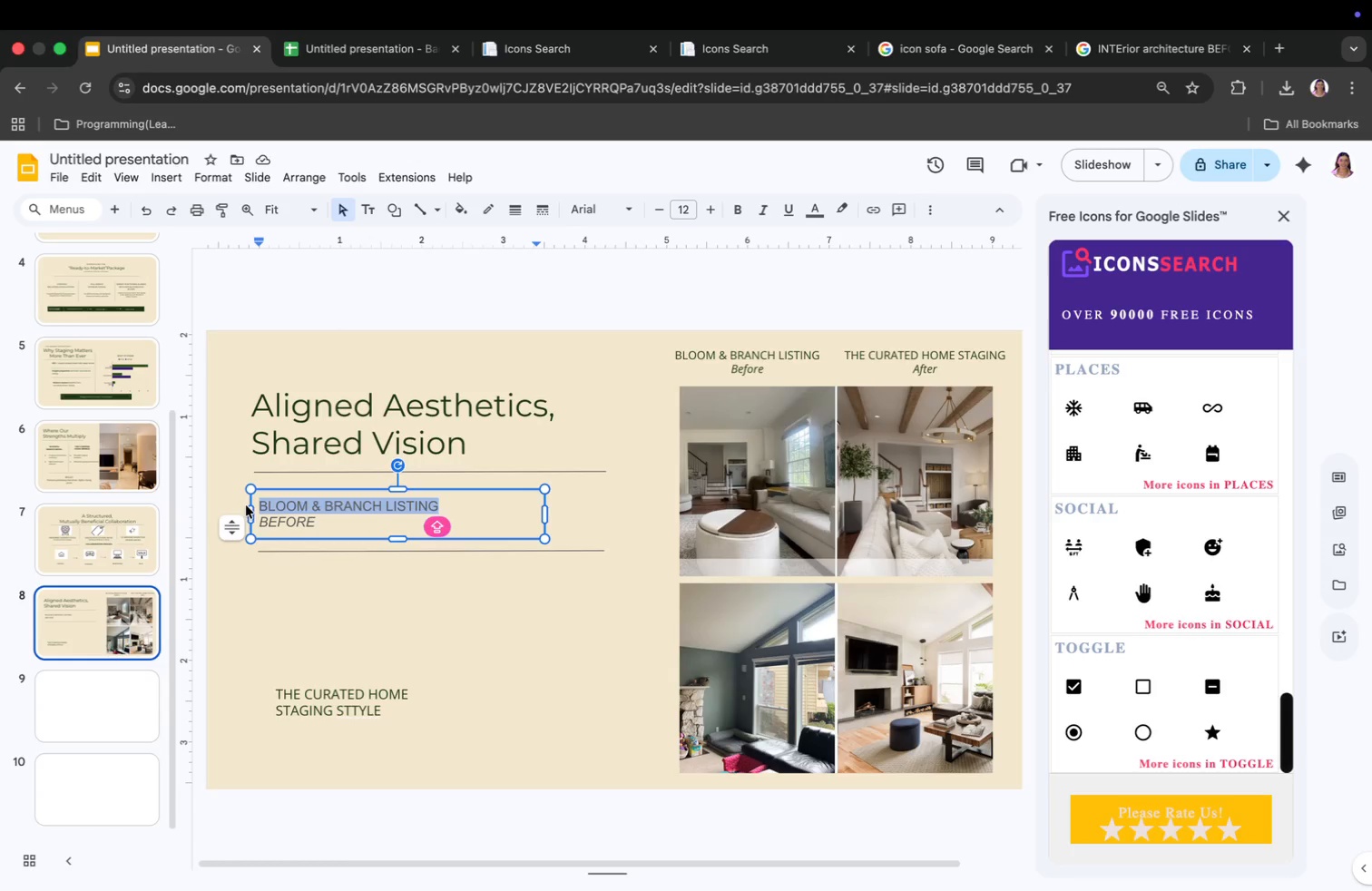 
key(Meta+C)
 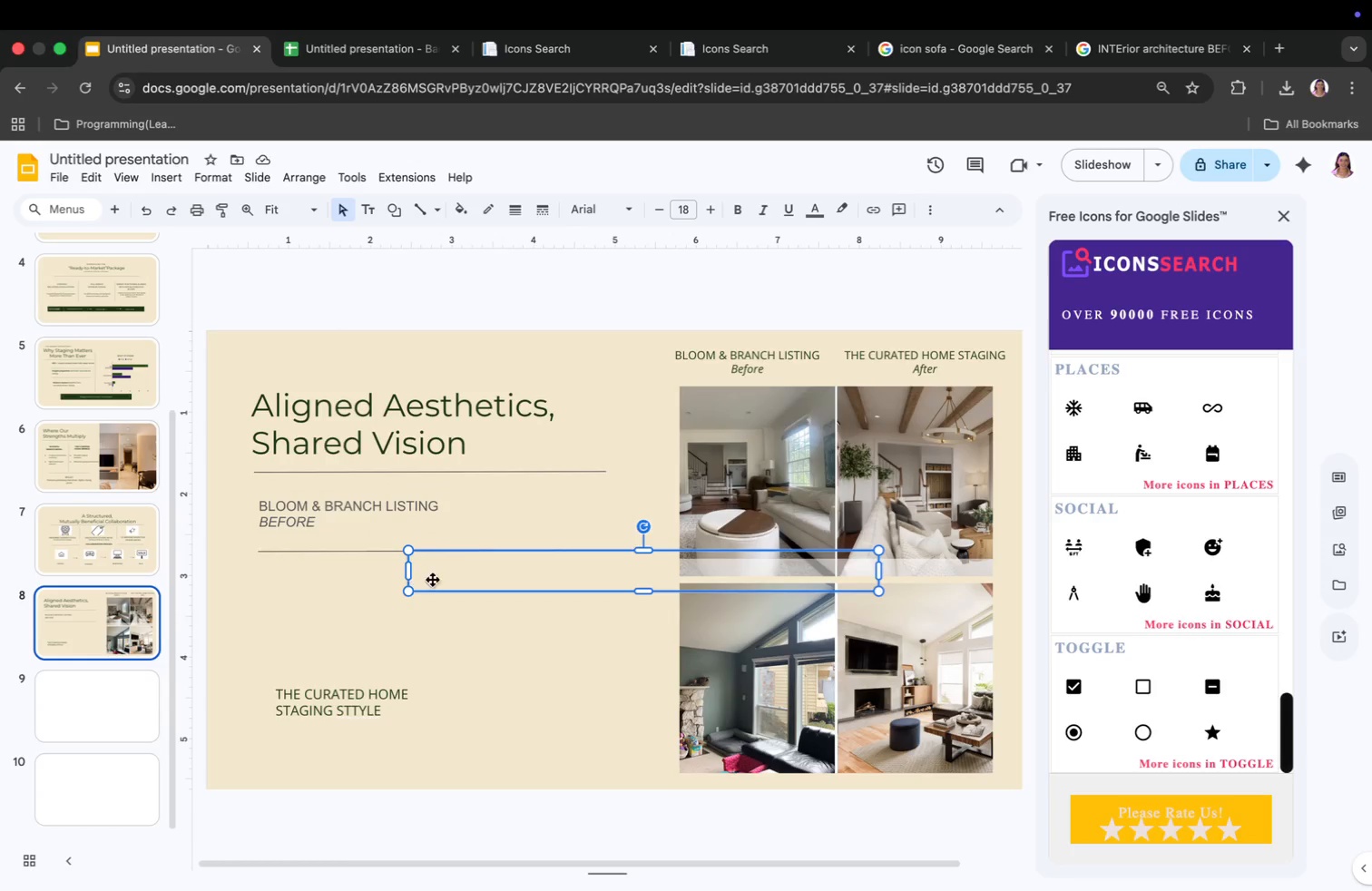 
double_click([479, 583])
 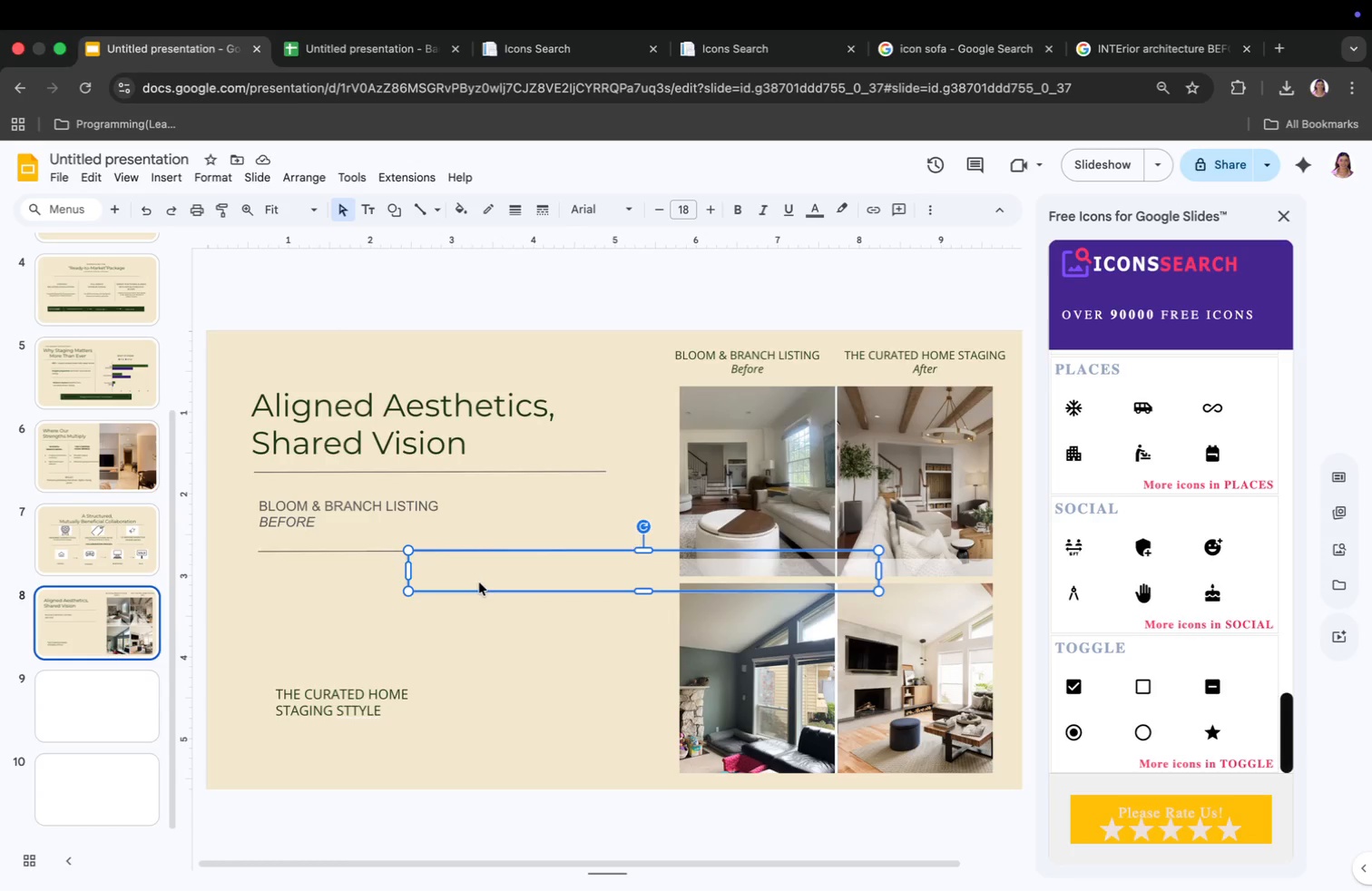 
triple_click([478, 579])
 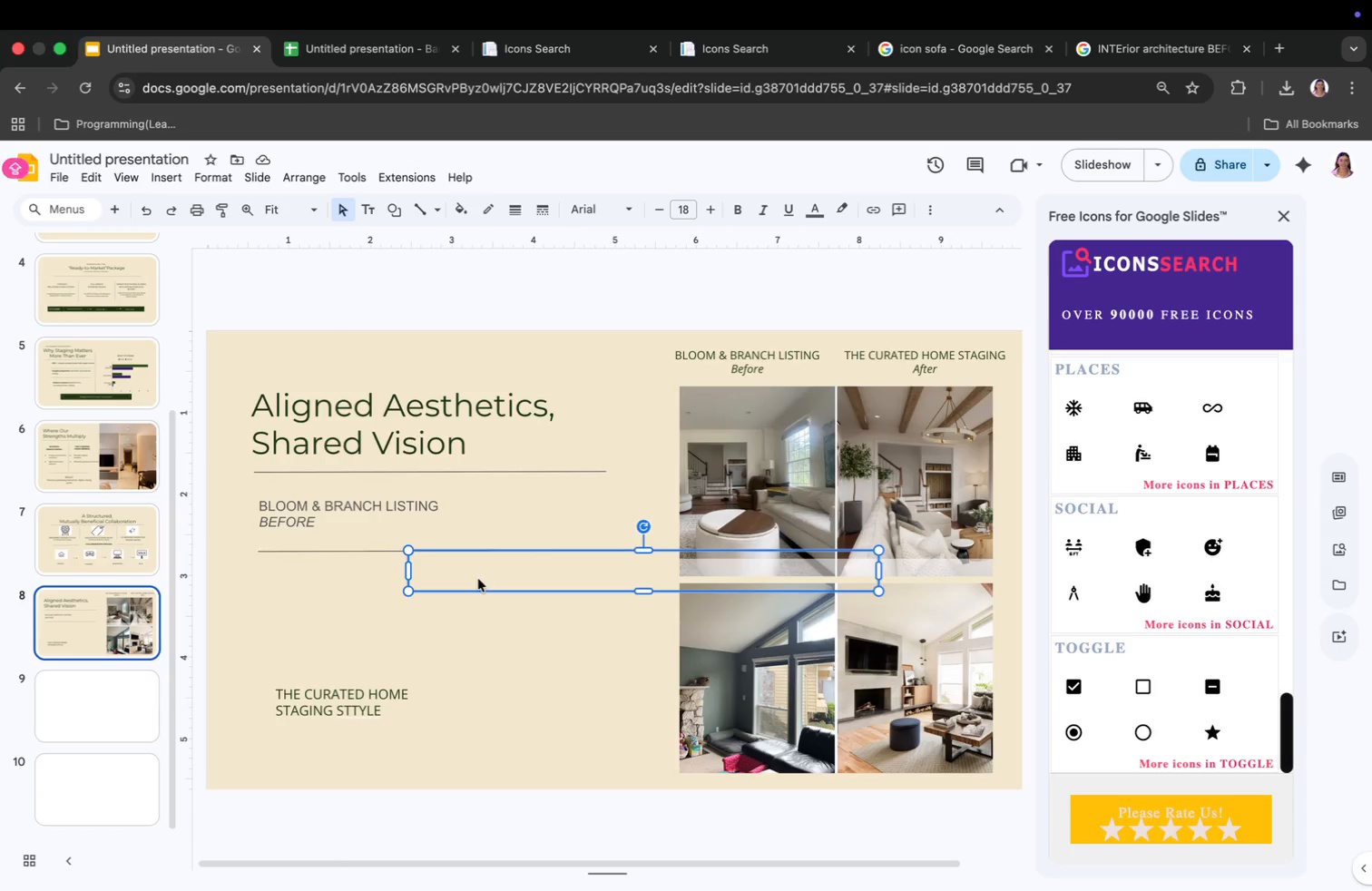 
key(Meta+V)
 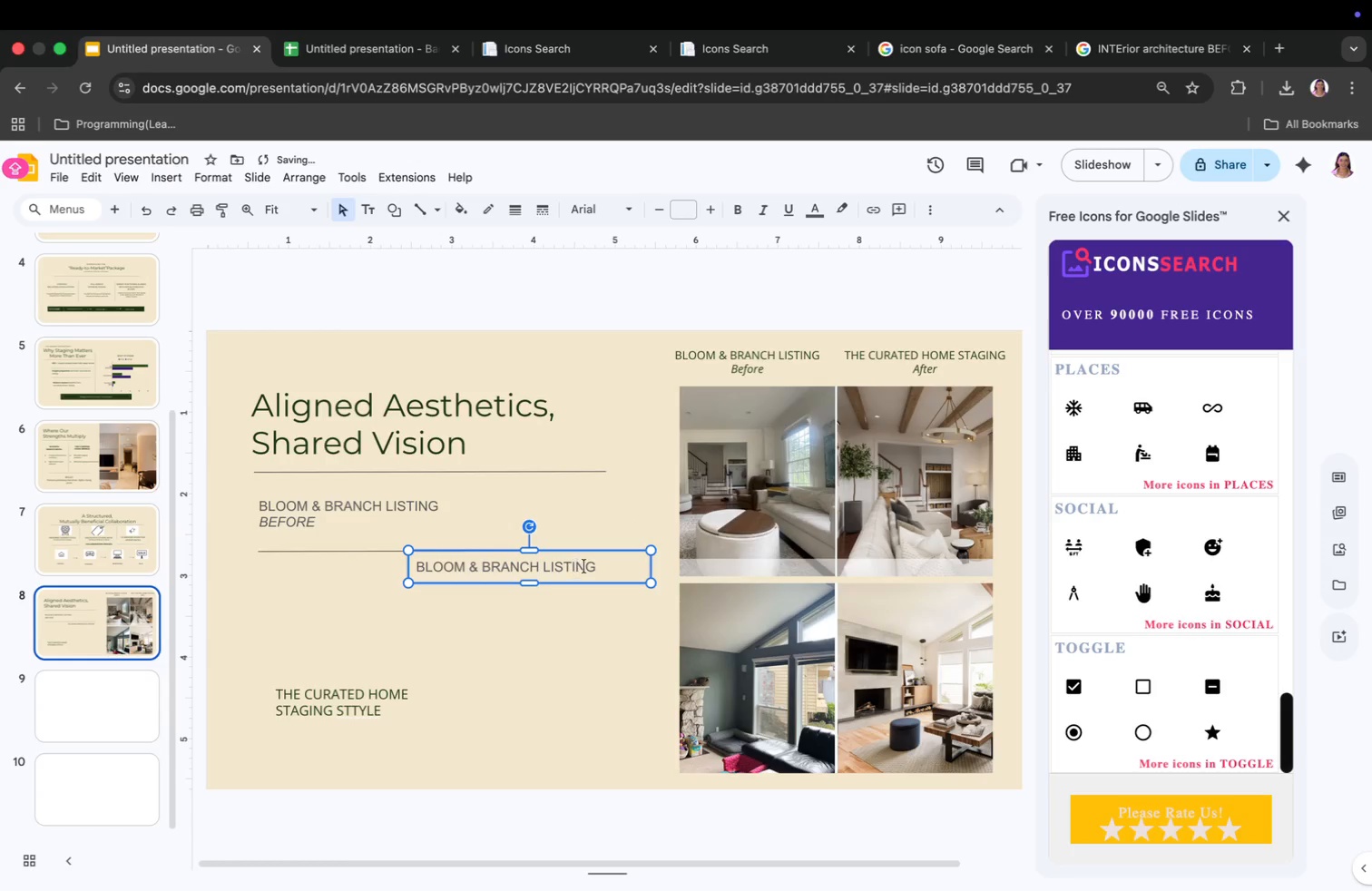 
left_click_drag(start_coordinate=[877, 561], to_coordinate=[647, 594])
 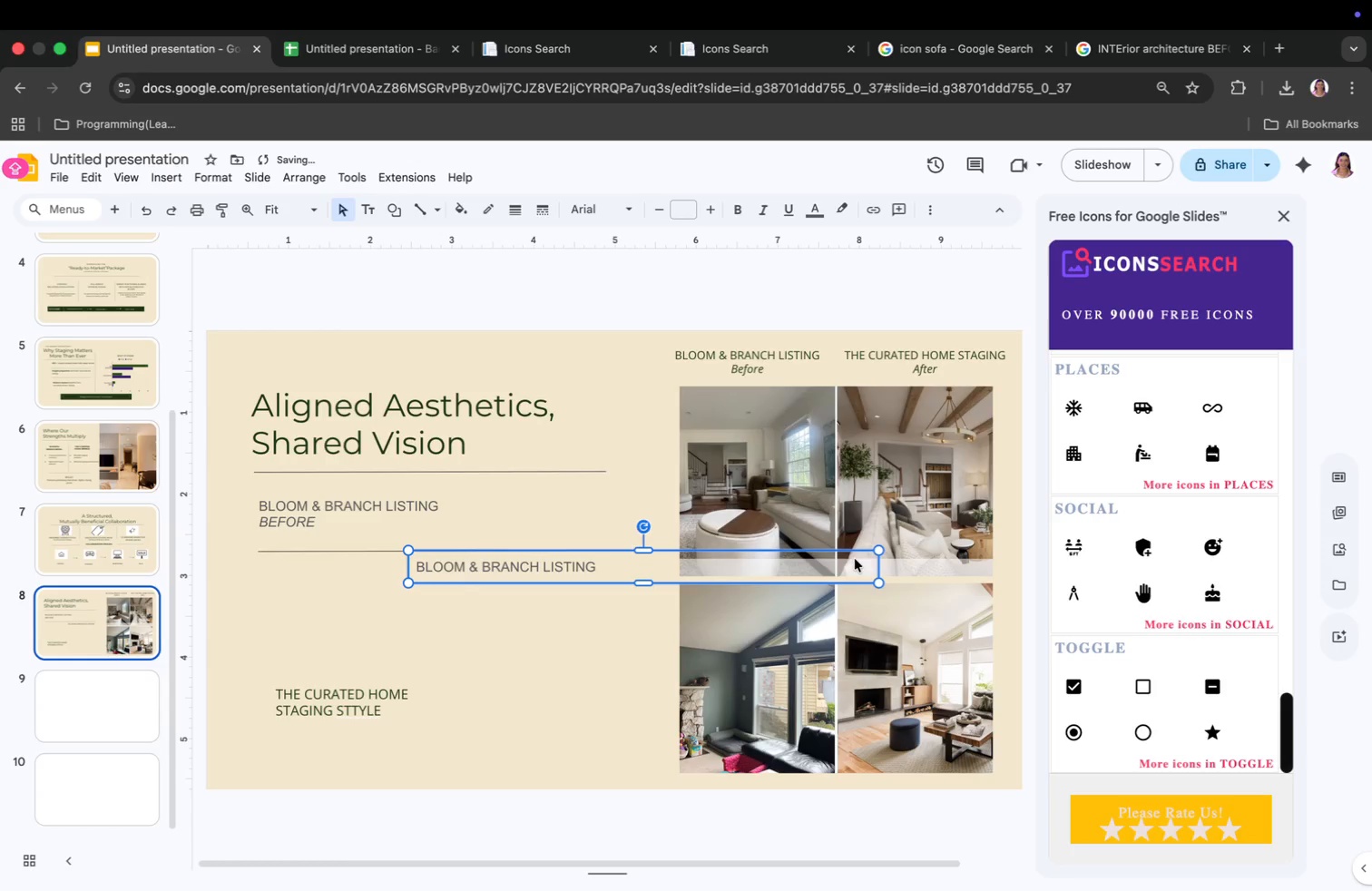 
key(Enter)
 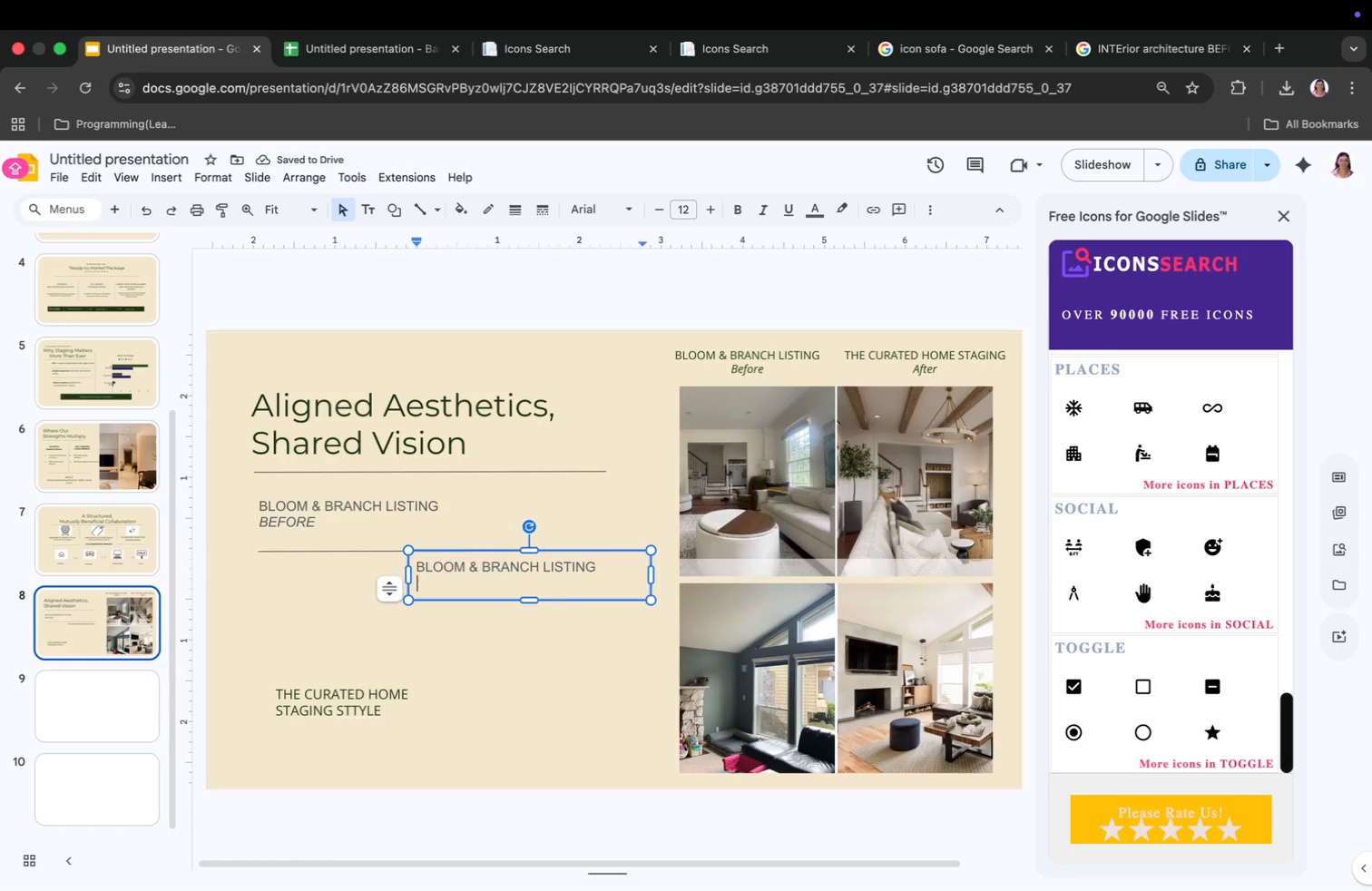 
type(AFTER POTENTIAL)
 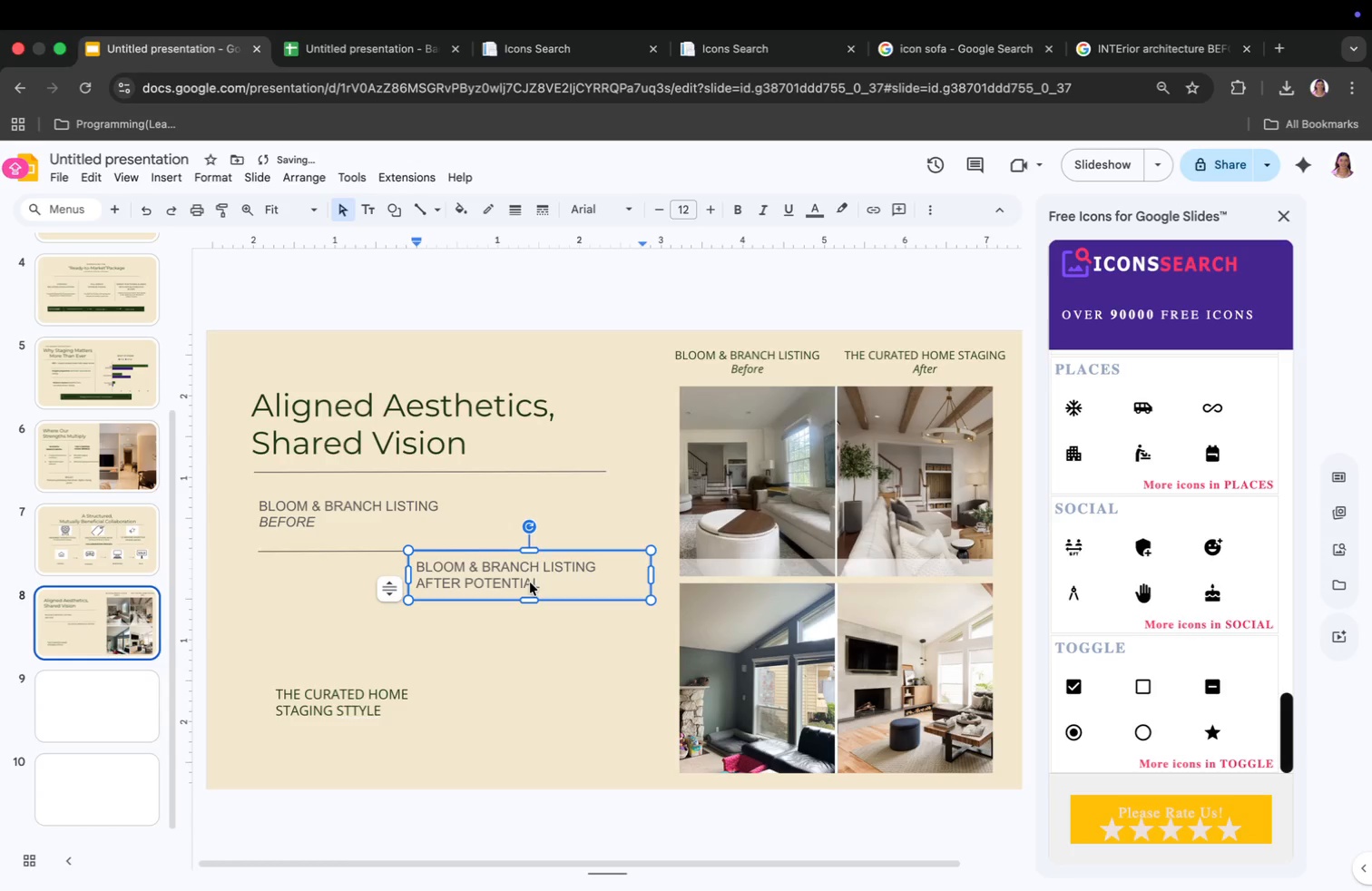 
left_click([561, 584])
 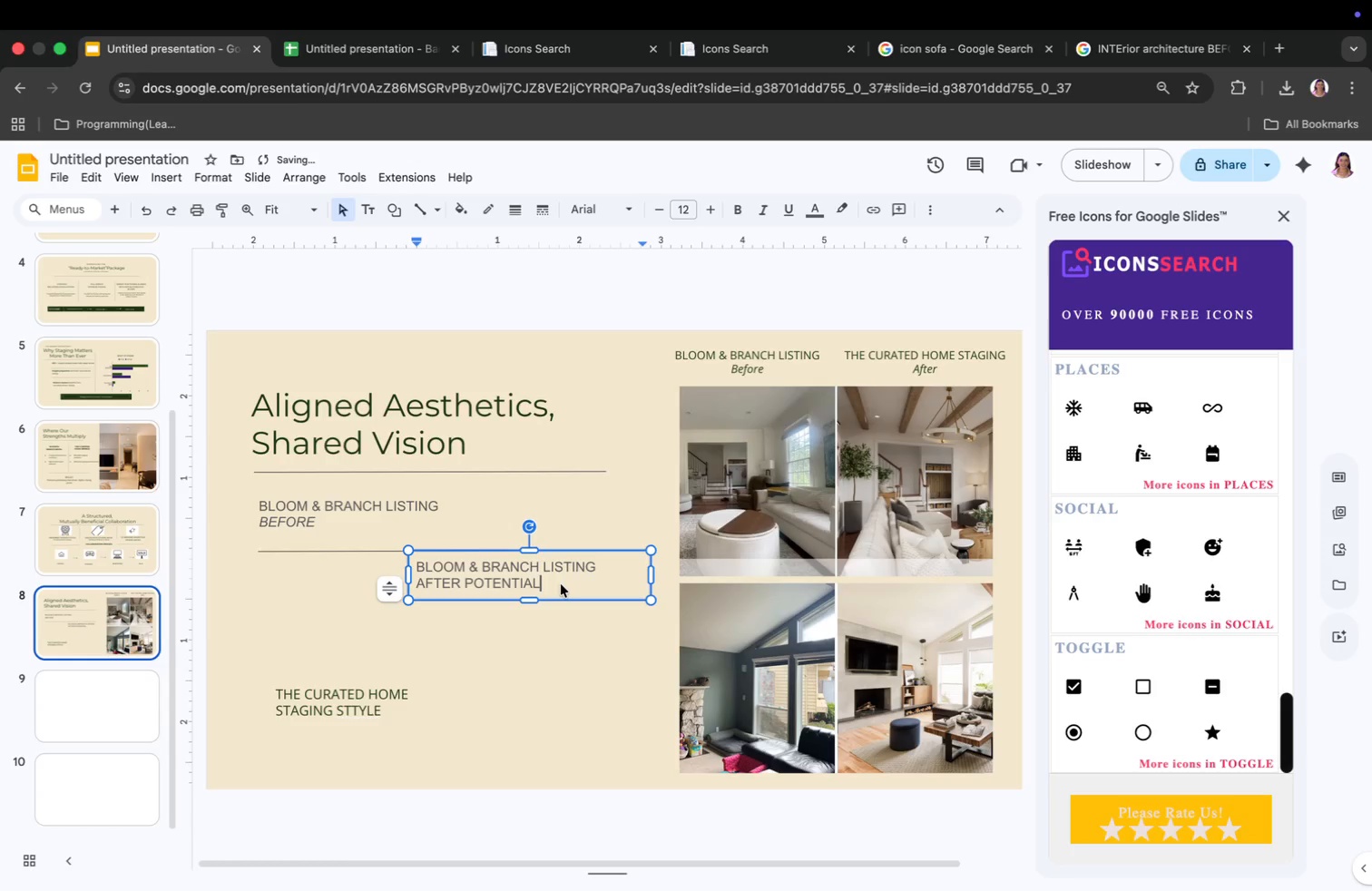 
key(Meta+CommandLeft)
 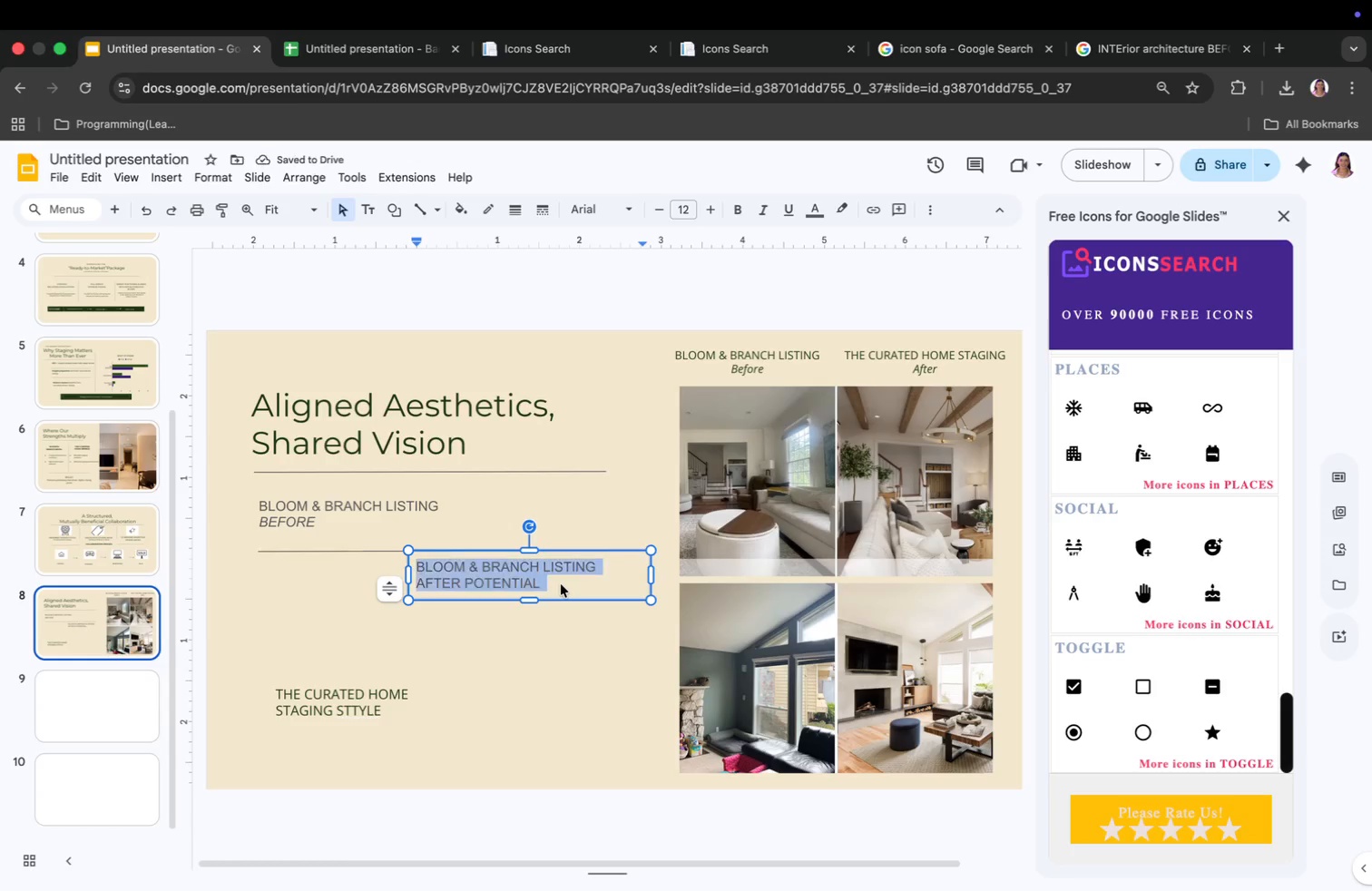 
key(Meta+A)
 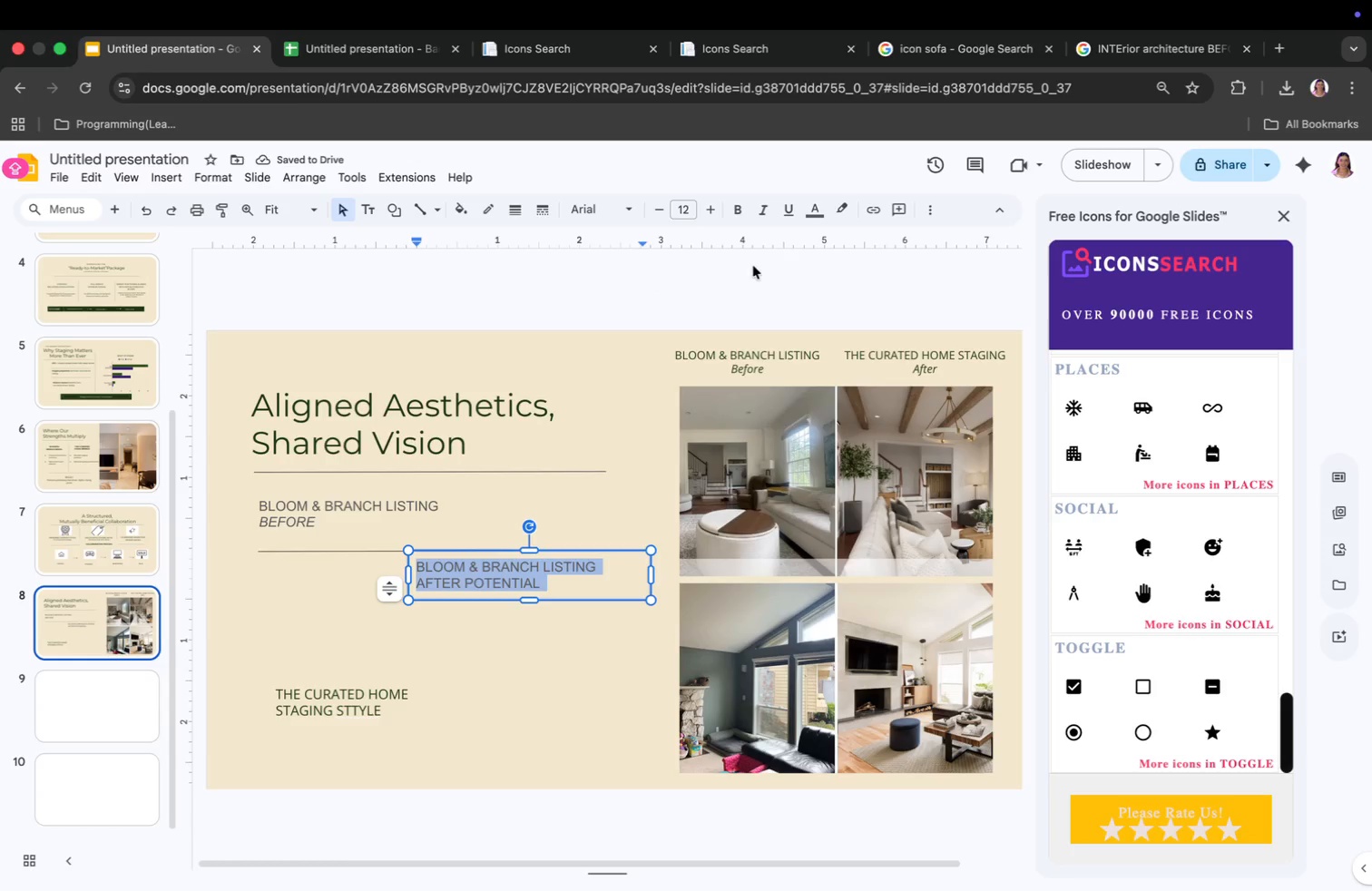 
left_click([808, 211])
 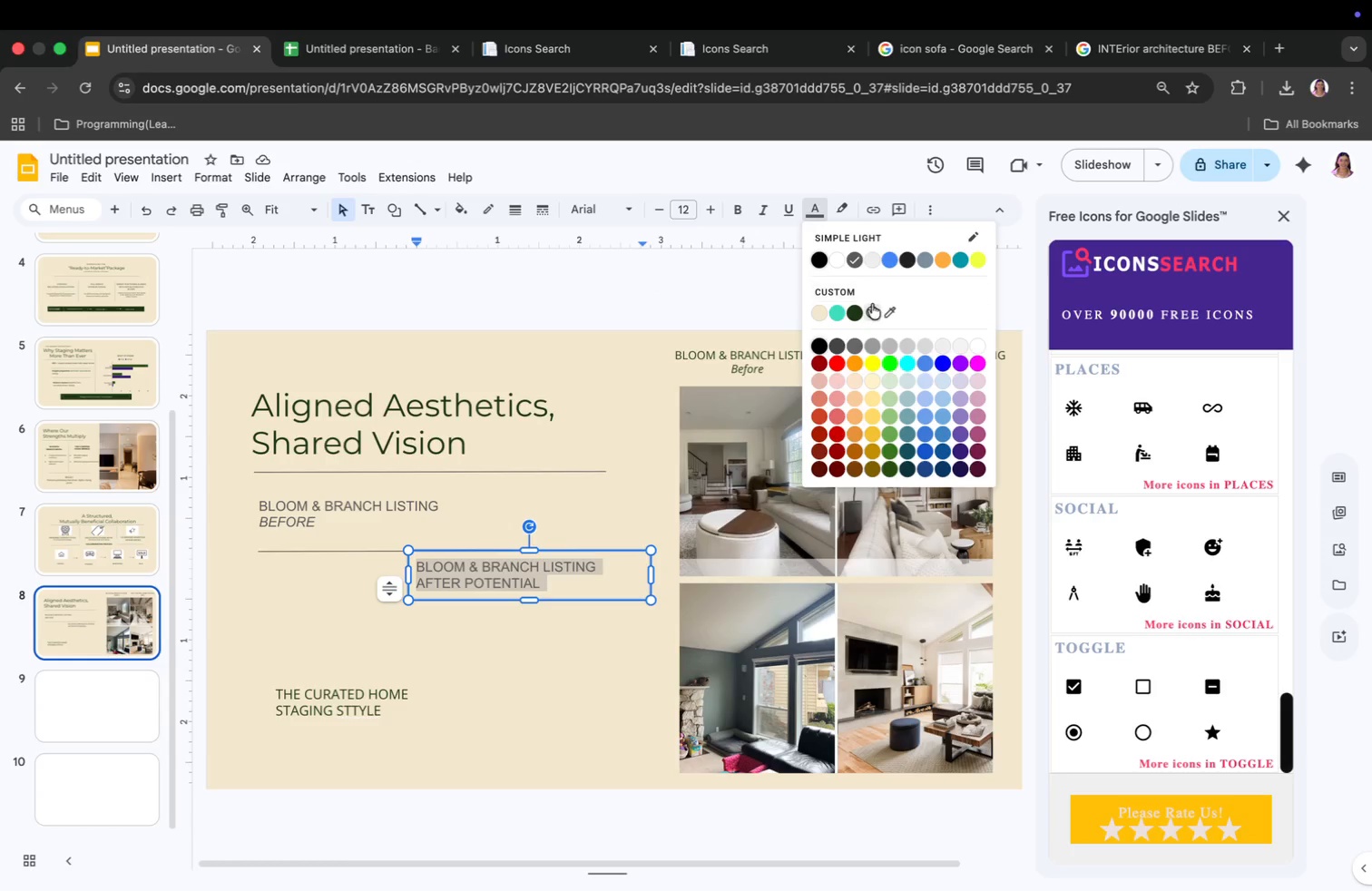 
left_click([858, 312])
 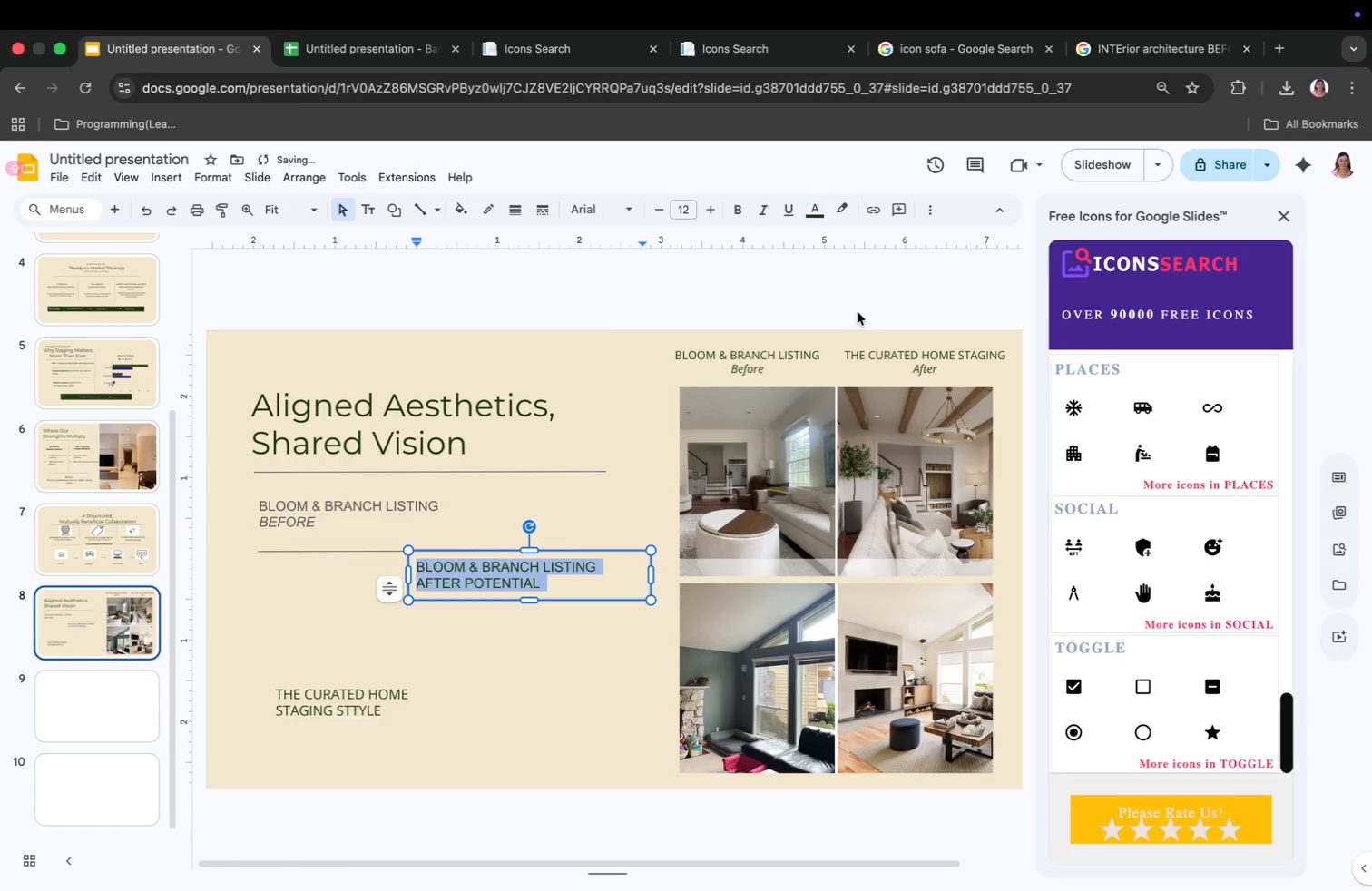 
left_click_drag(start_coordinate=[538, 583], to_coordinate=[416, 589])
 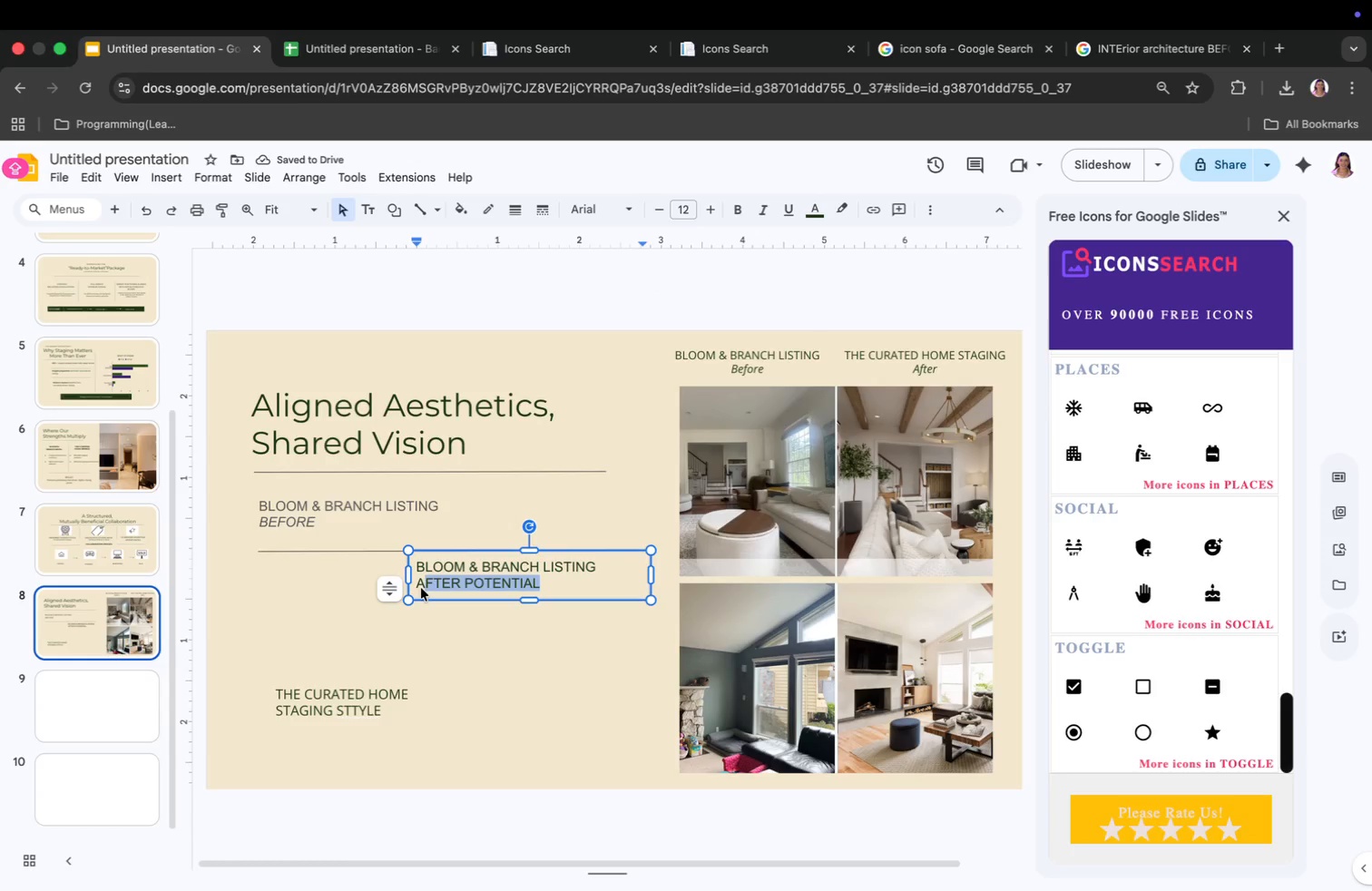 
left_click([765, 211])
 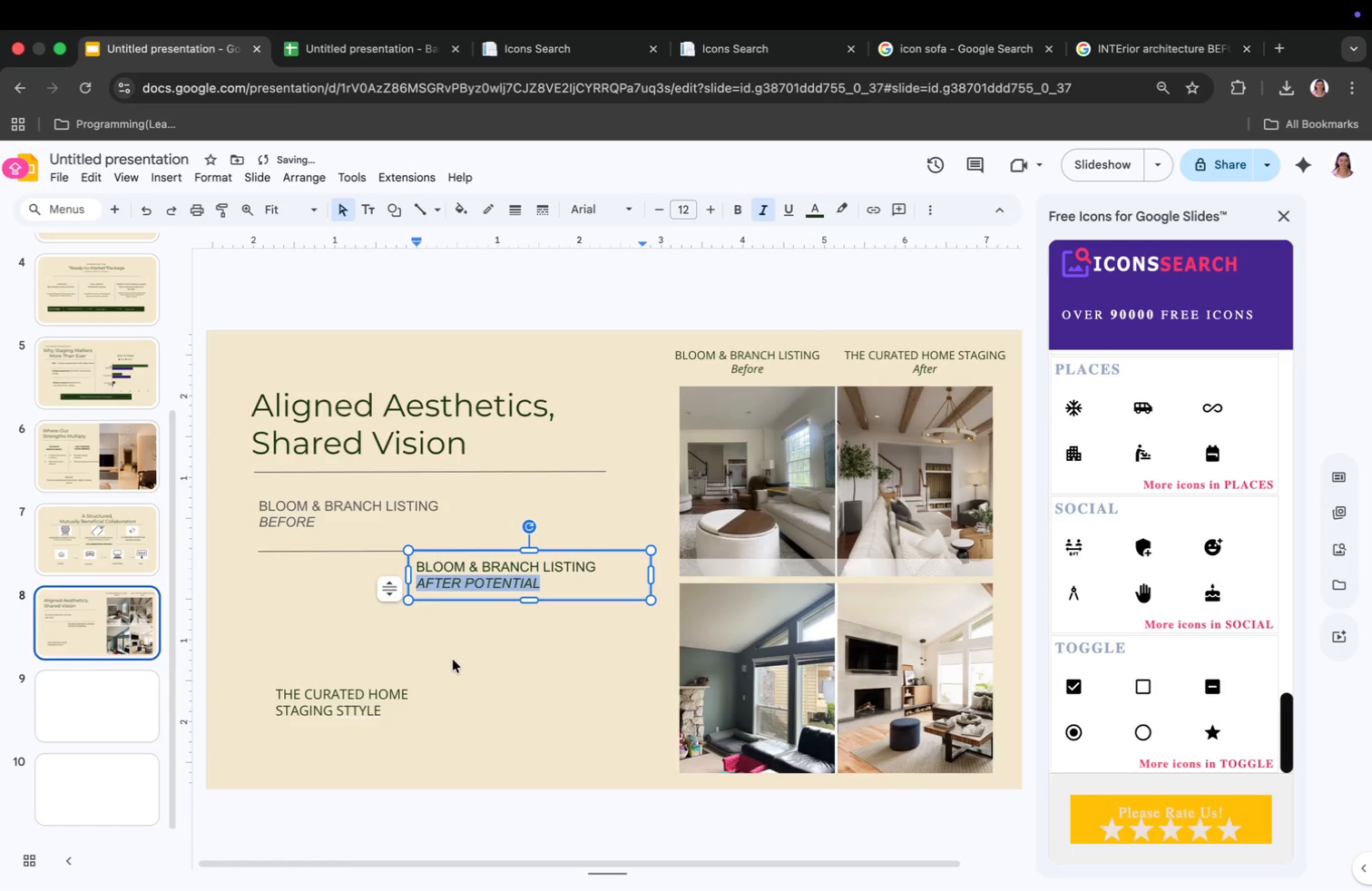 
left_click_drag(start_coordinate=[453, 660], to_coordinate=[458, 654])
 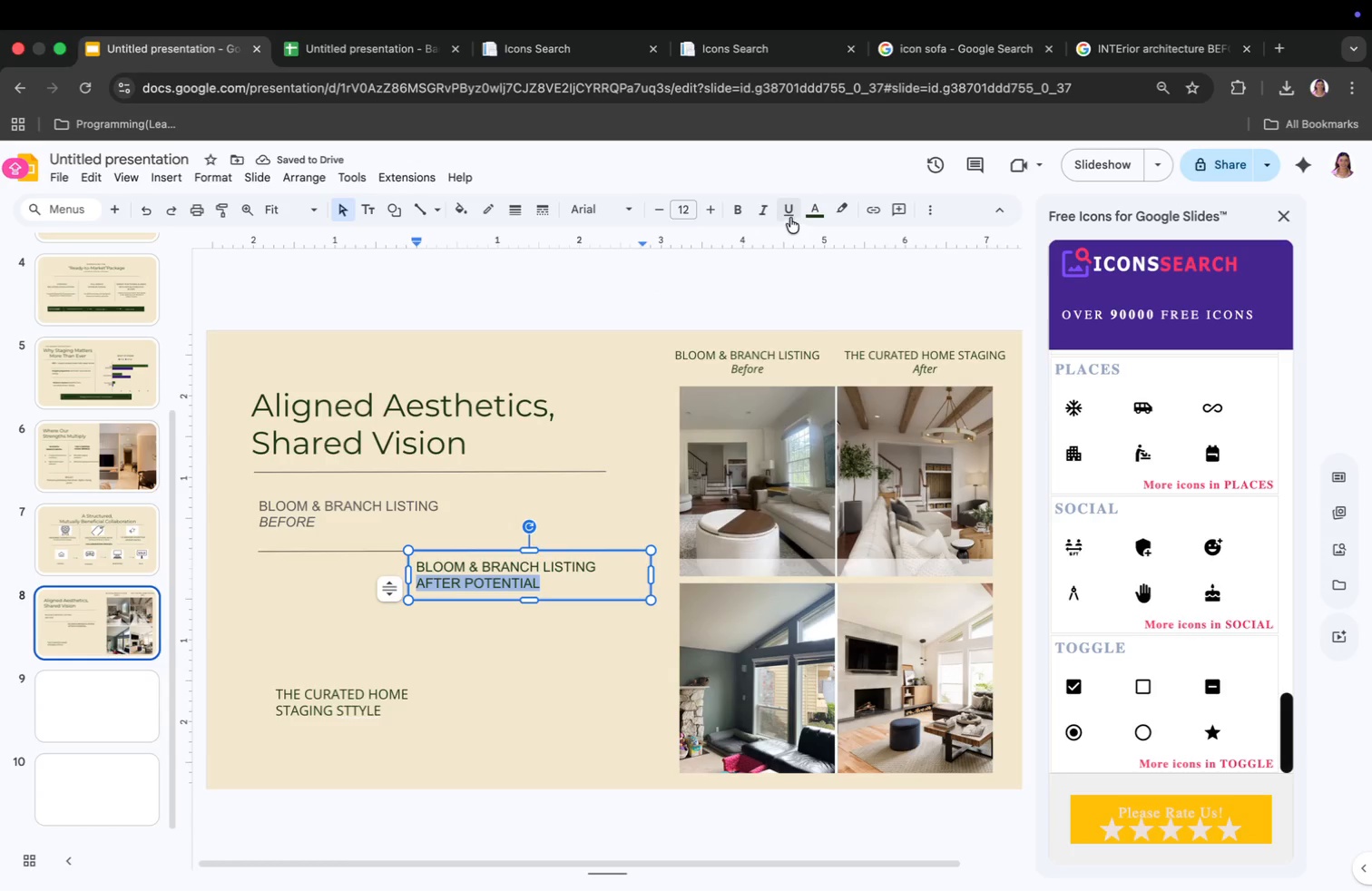 
left_click_drag(start_coordinate=[528, 554], to_coordinate=[377, 572])
 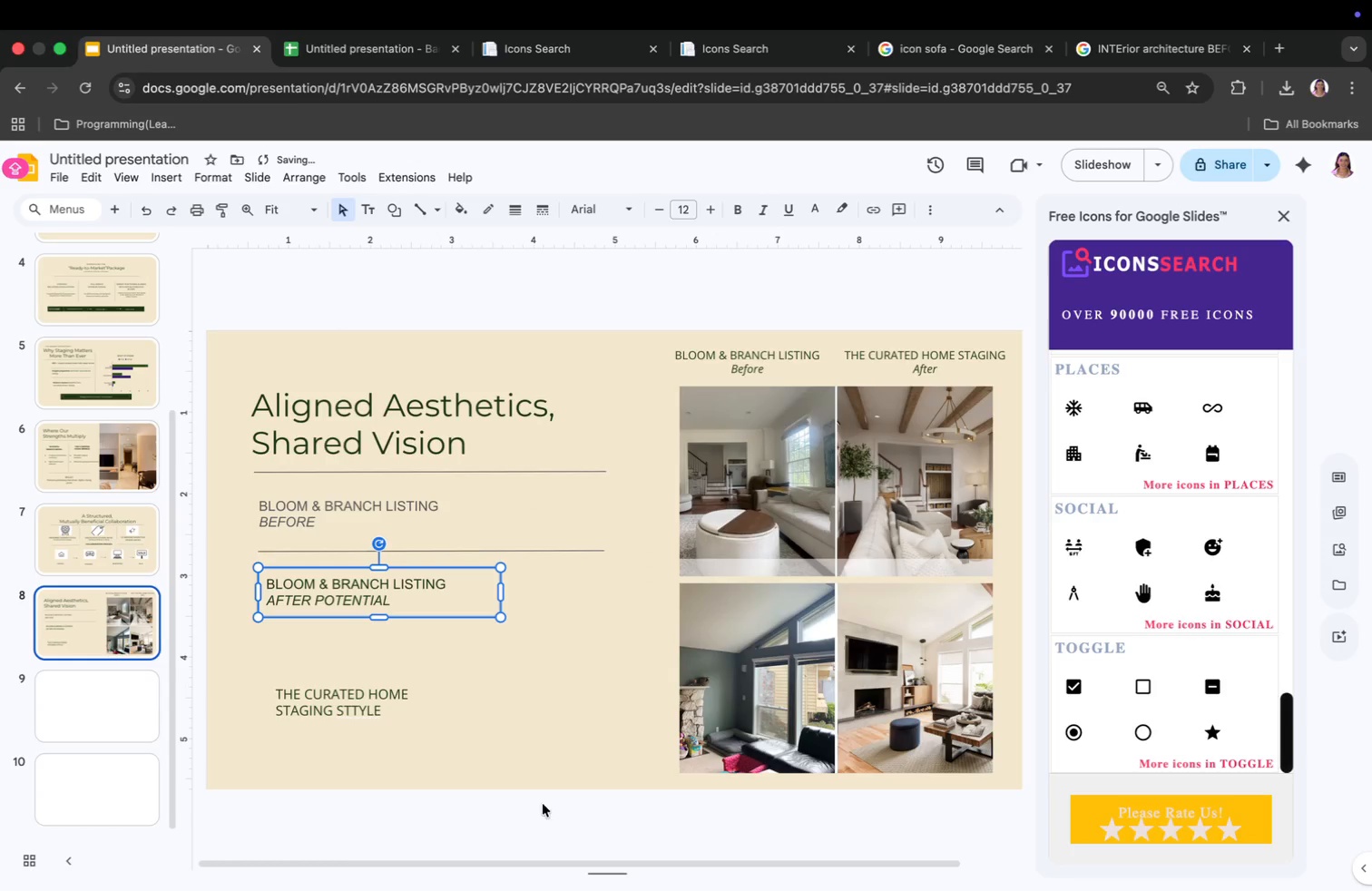 
left_click([538, 702])
 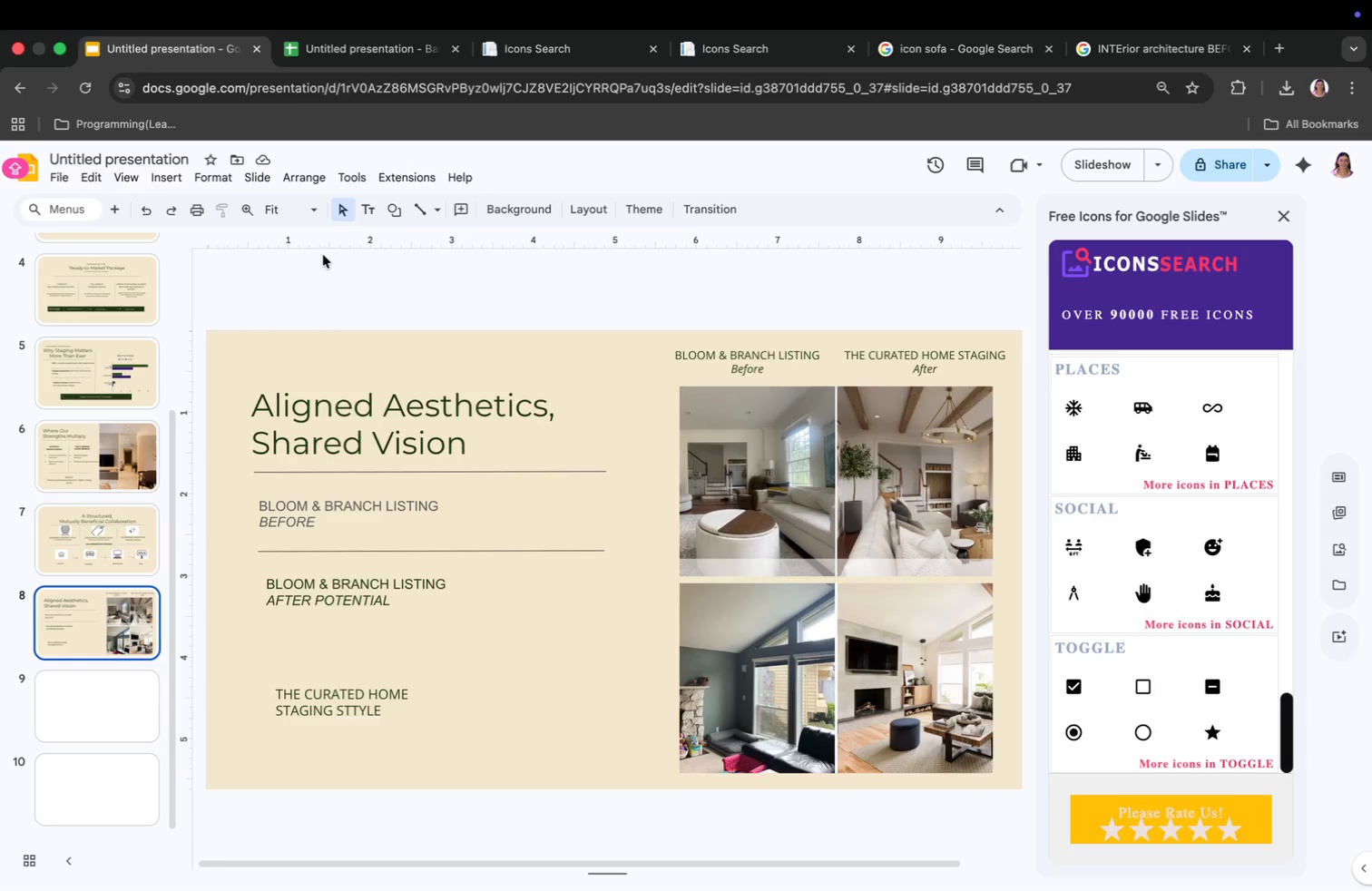 
wait(9.3)
 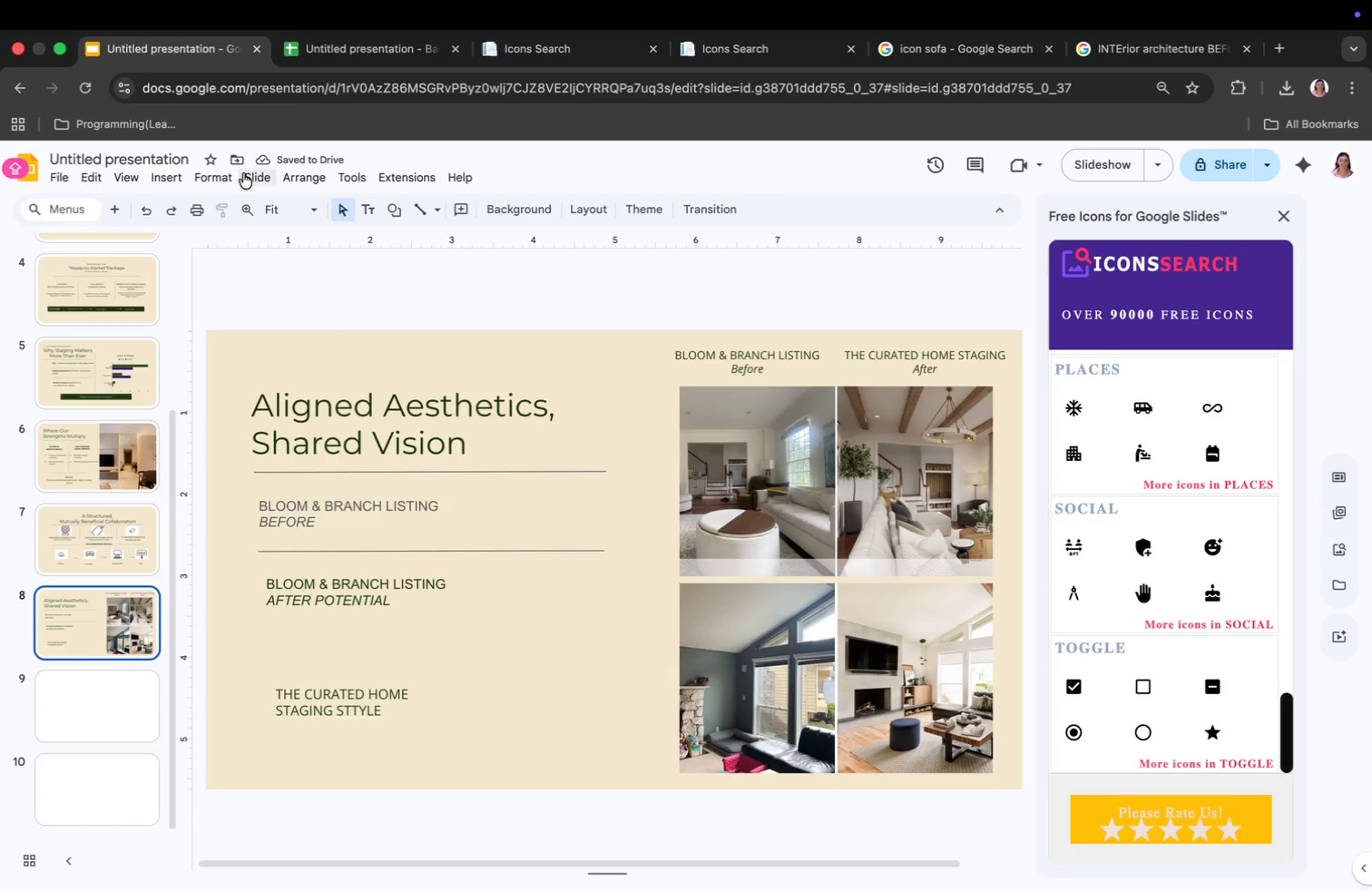 
left_click_drag(start_coordinate=[326, 522], to_coordinate=[306, 521])
 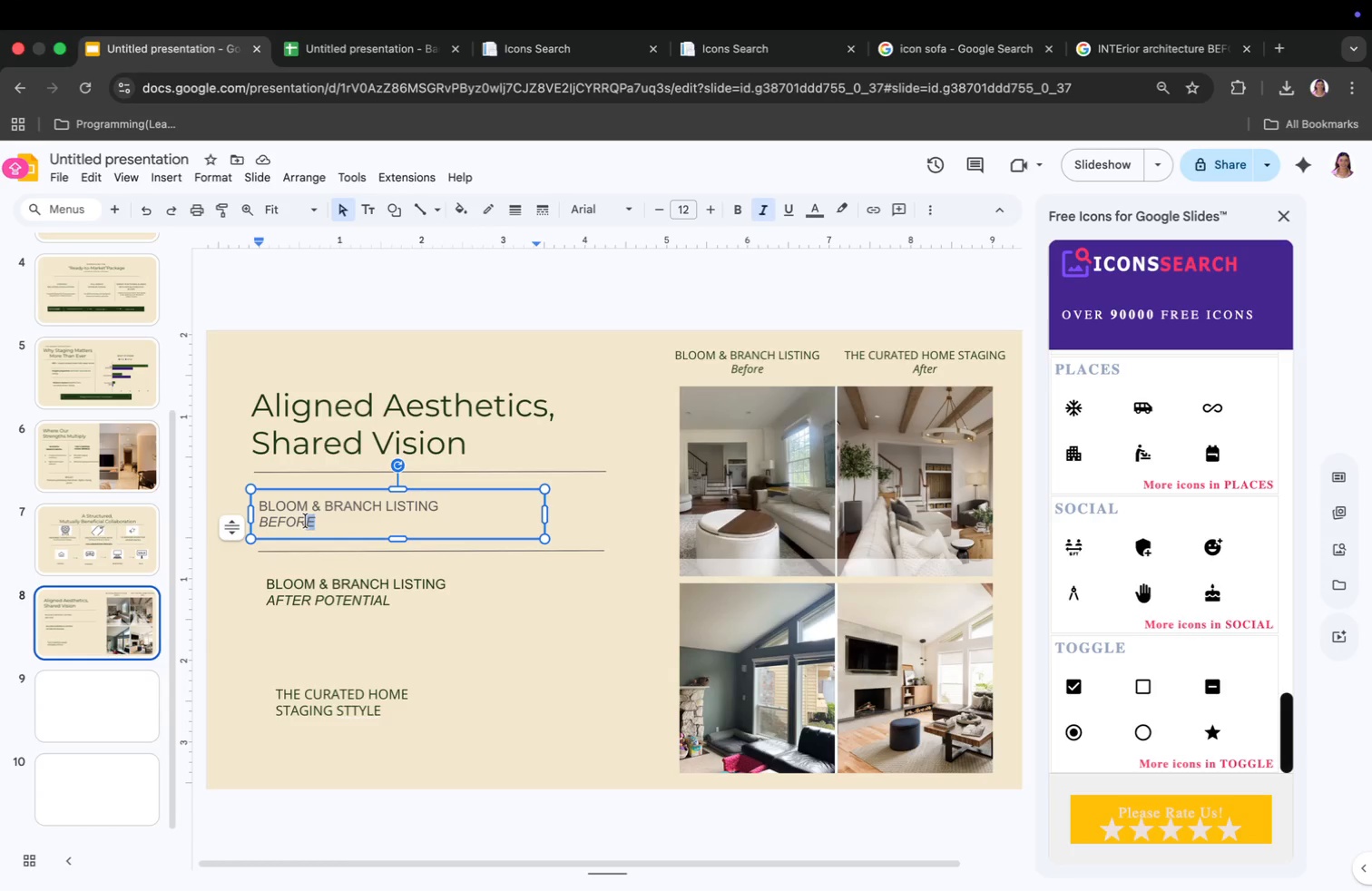 
left_click([373, 504])
 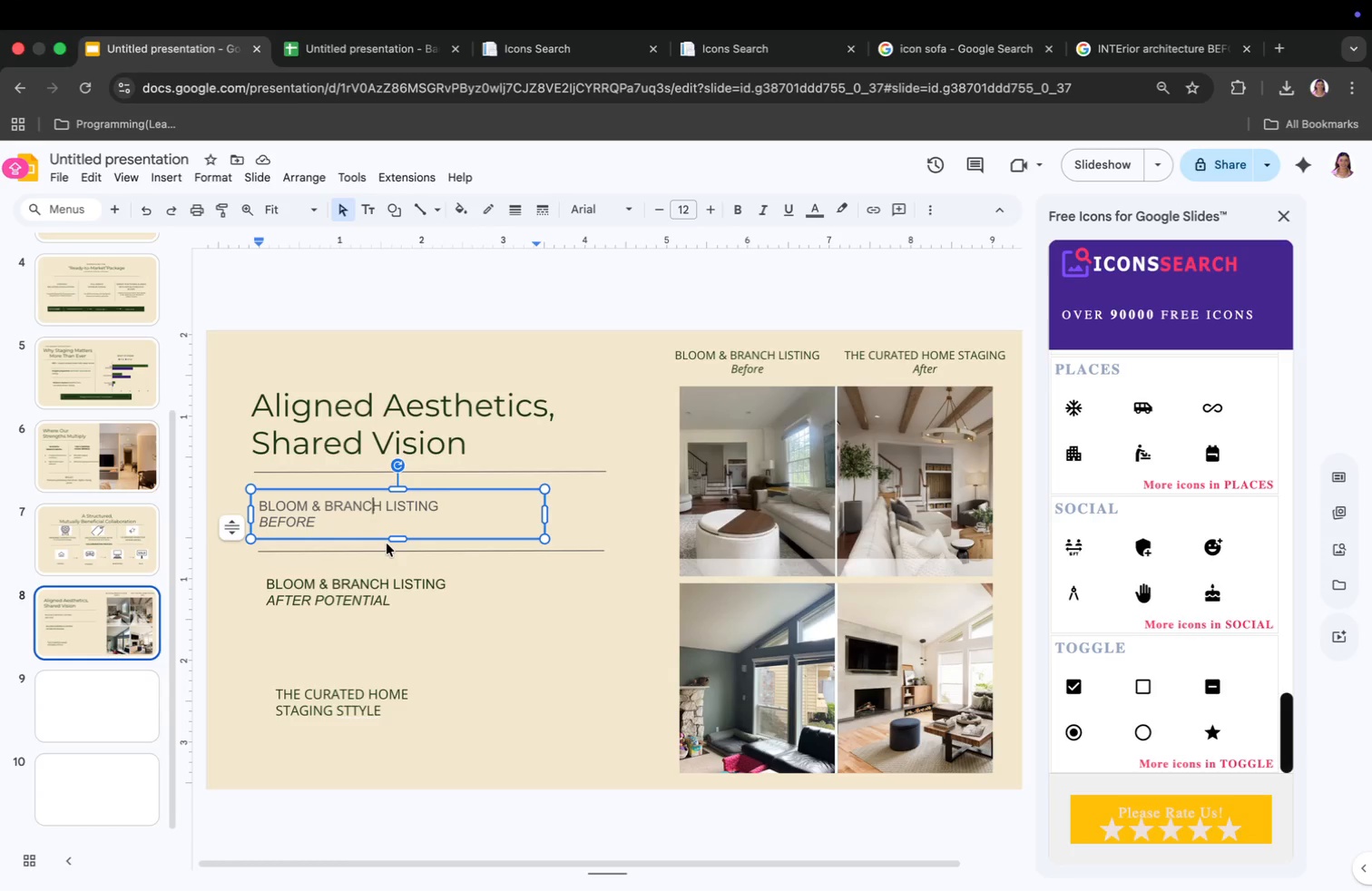 
key(Meta+CommandLeft)
 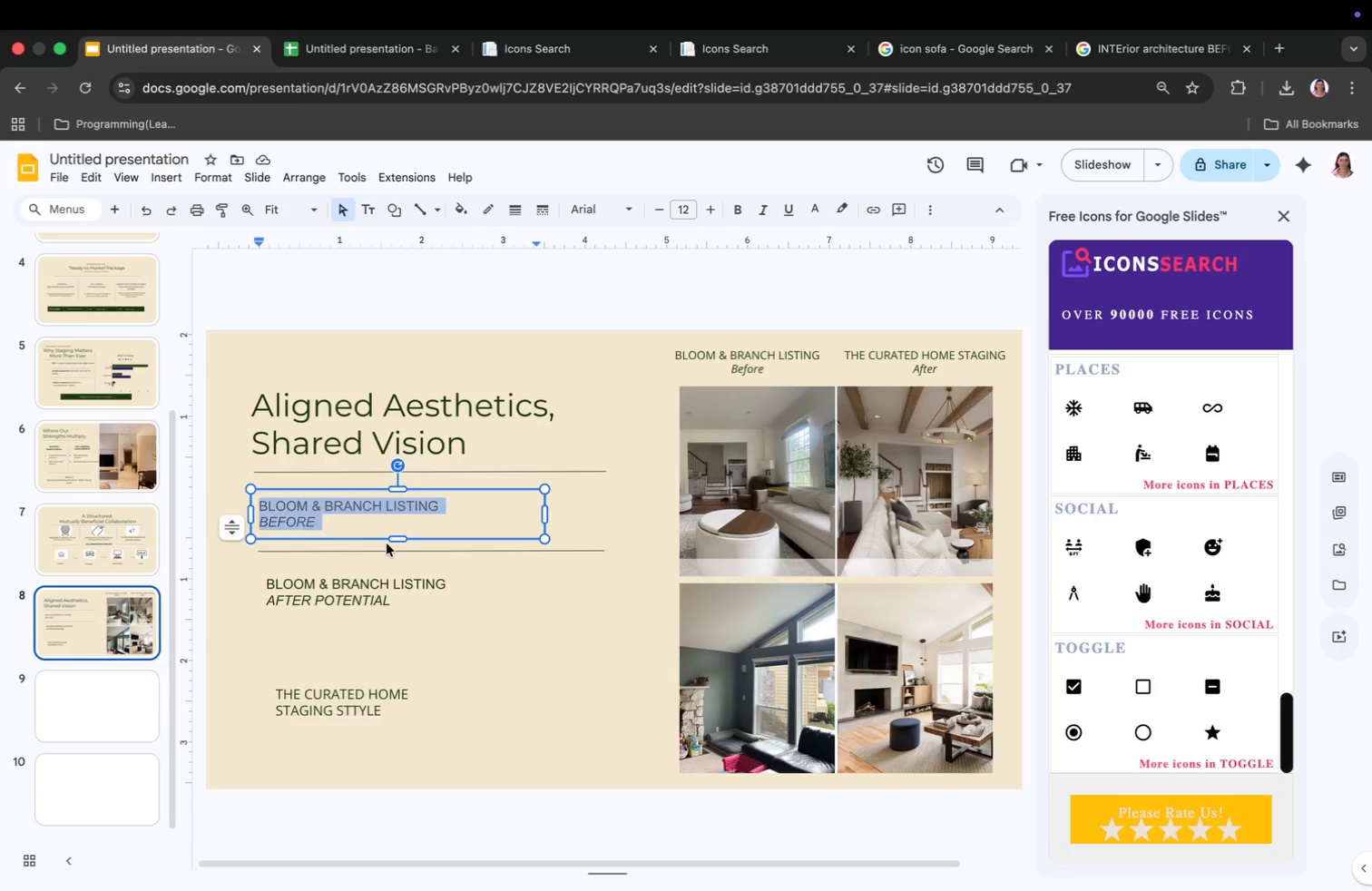 
key(Meta+A)
 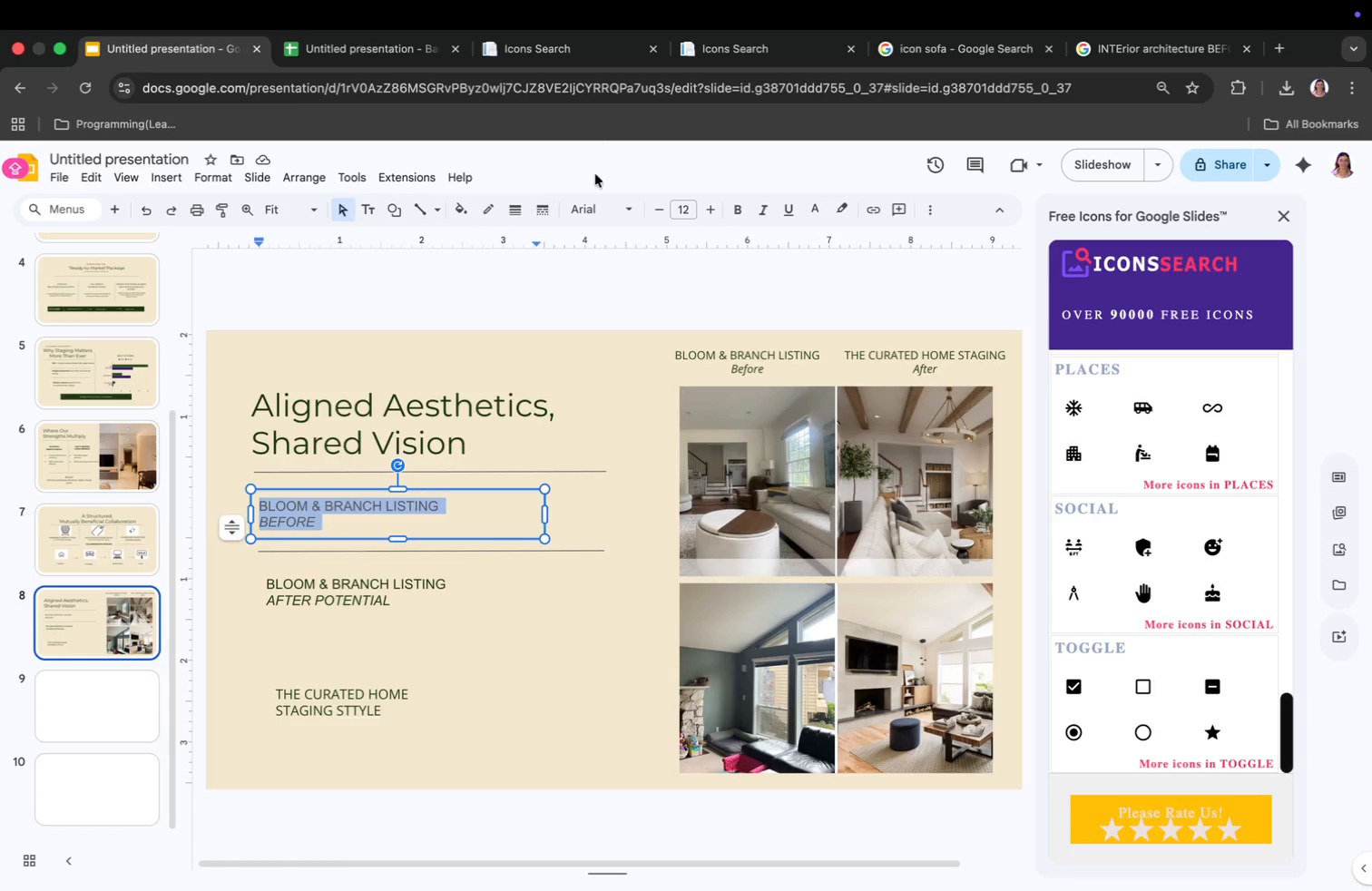 
left_click([590, 205])
 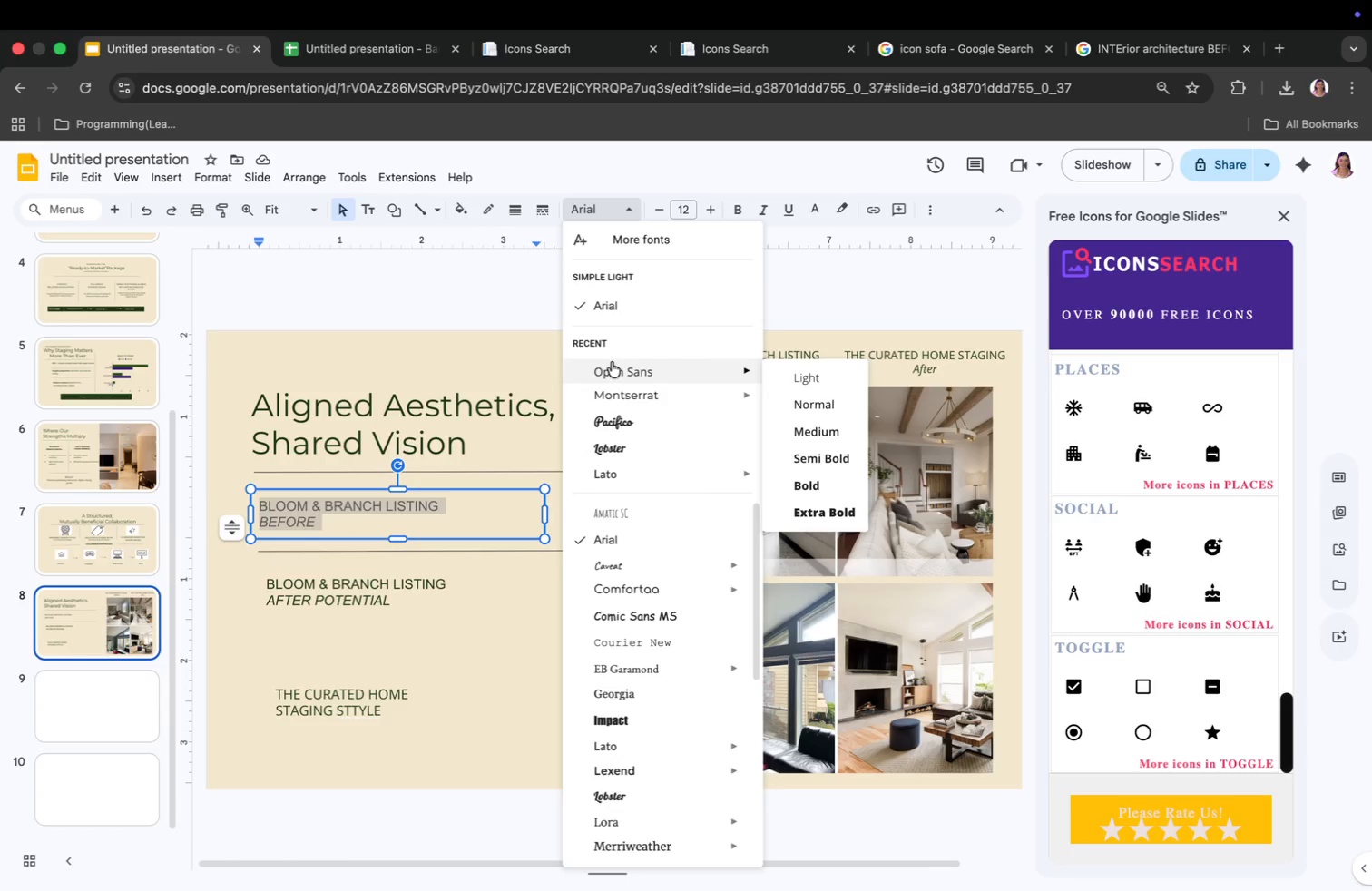 
left_click([616, 370])
 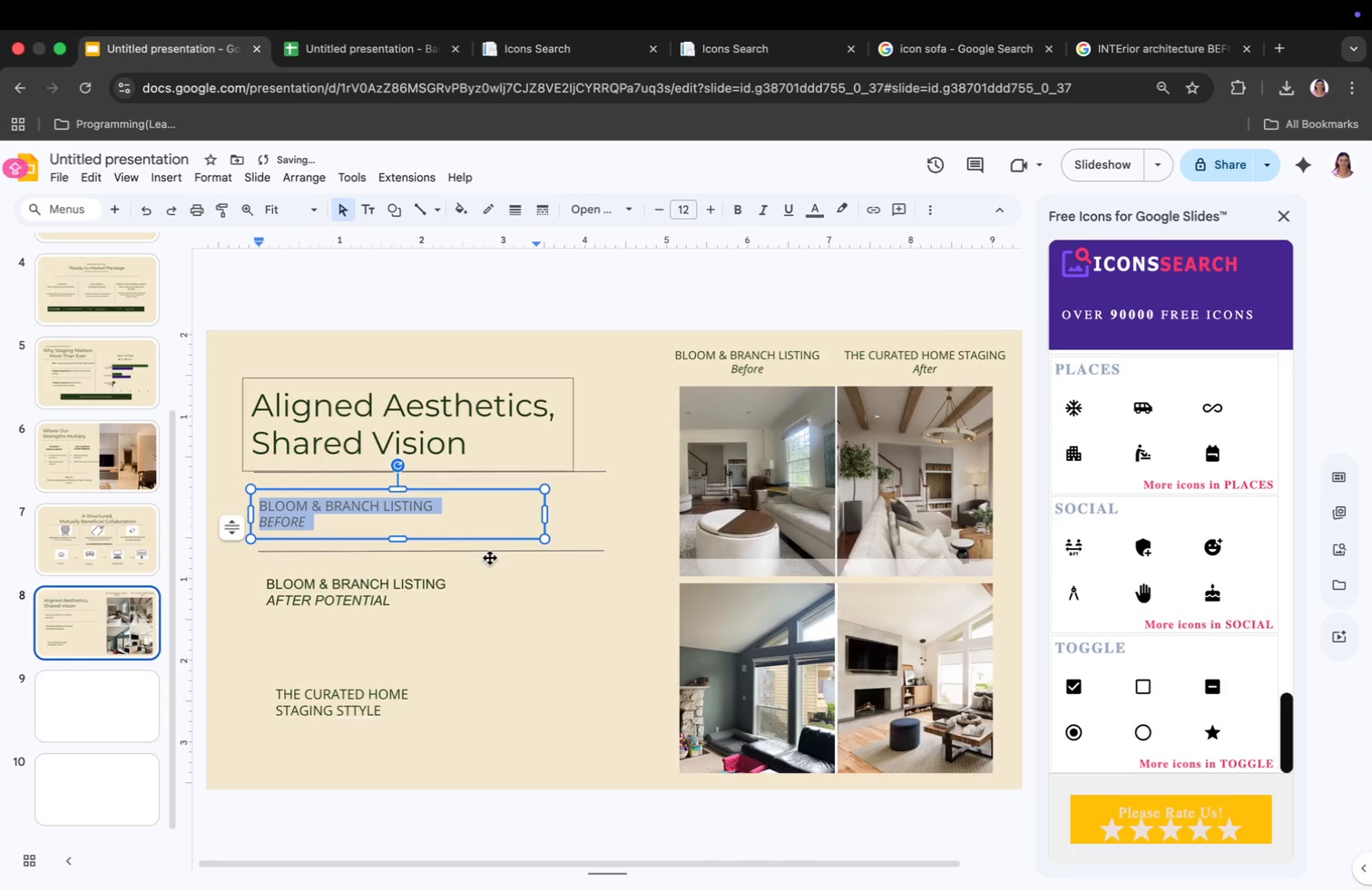 
left_click([370, 592])
 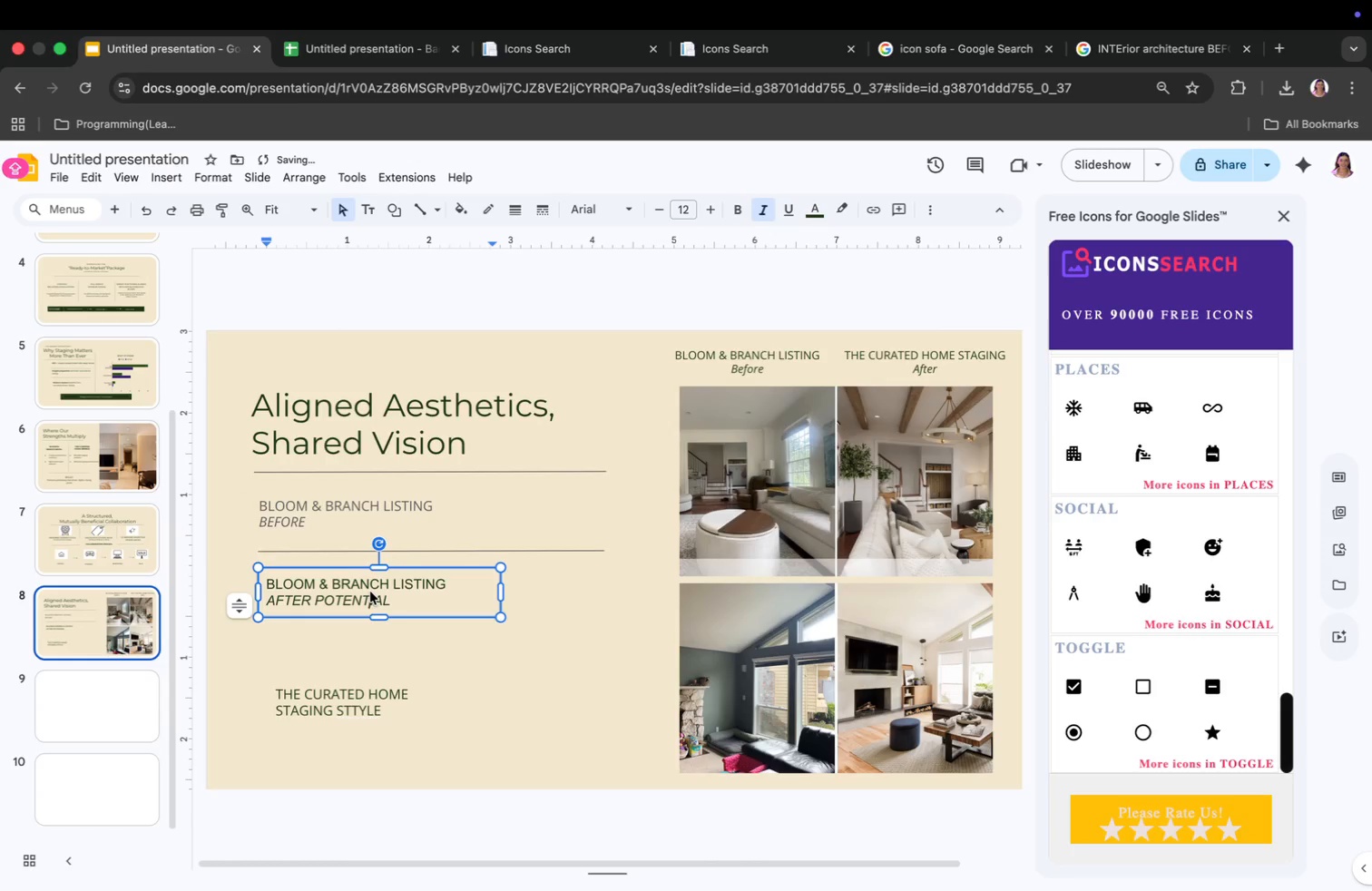 
key(Meta+A)
 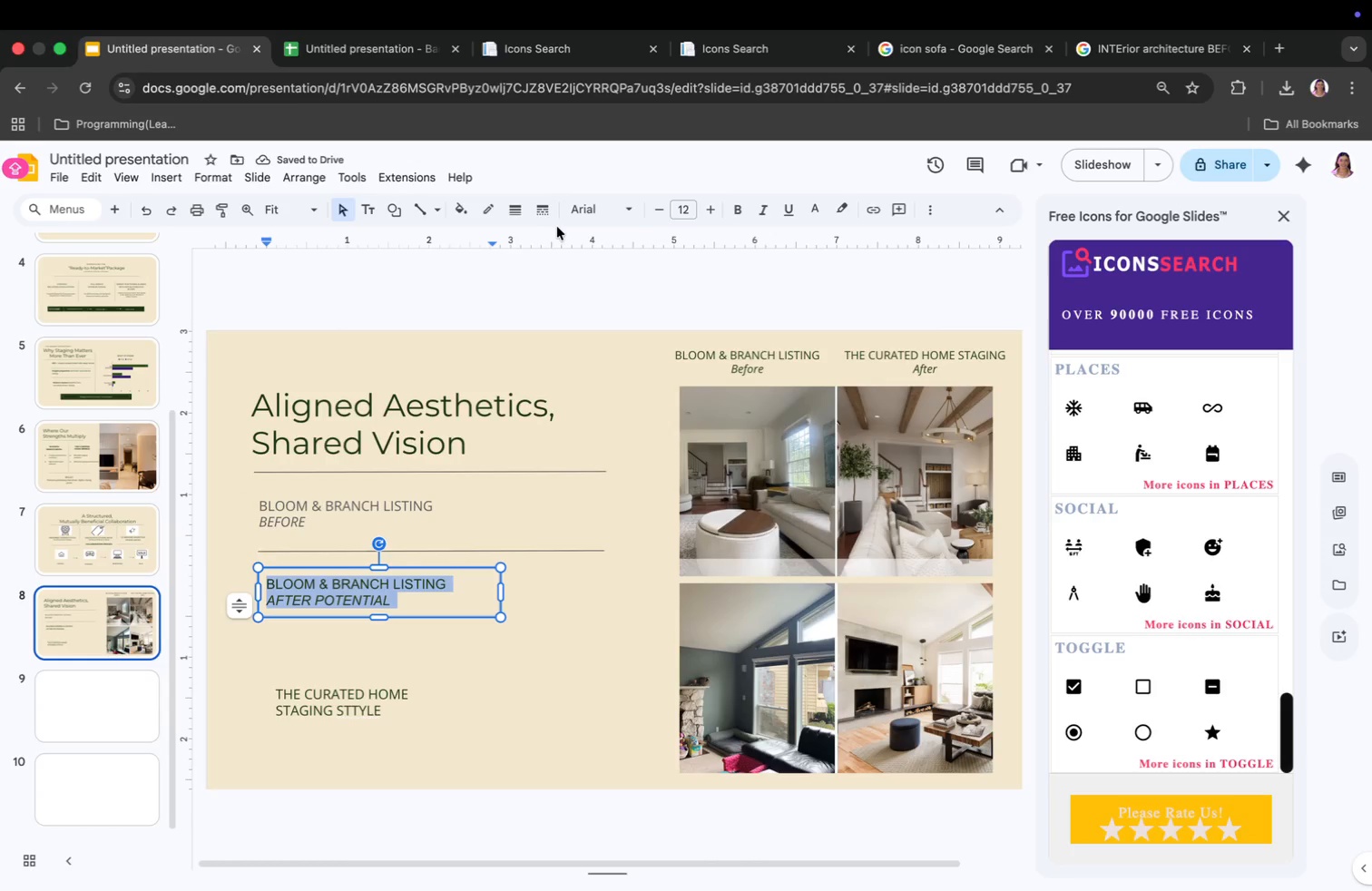 
left_click([597, 211])
 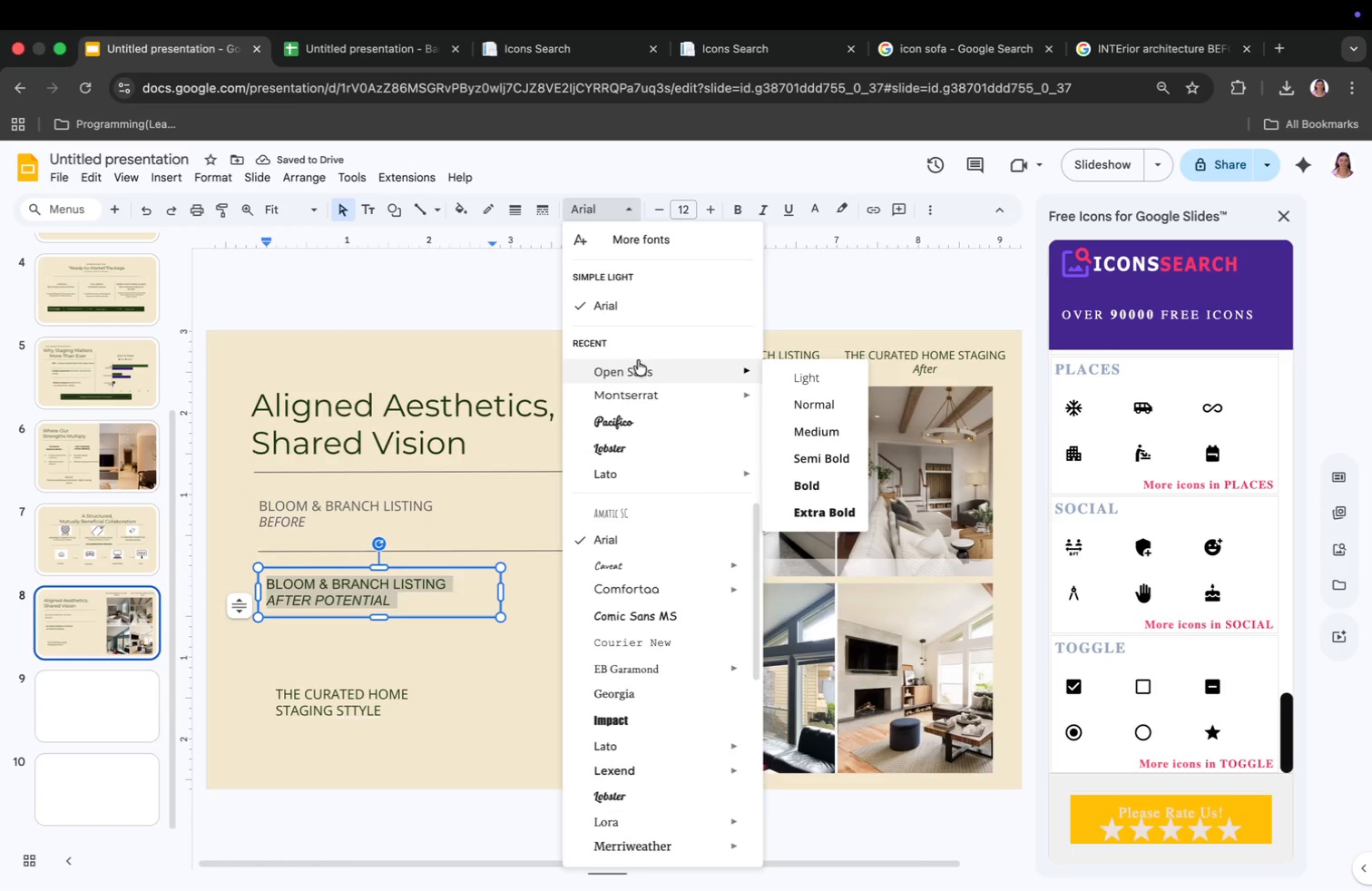 
left_click([636, 366])
 